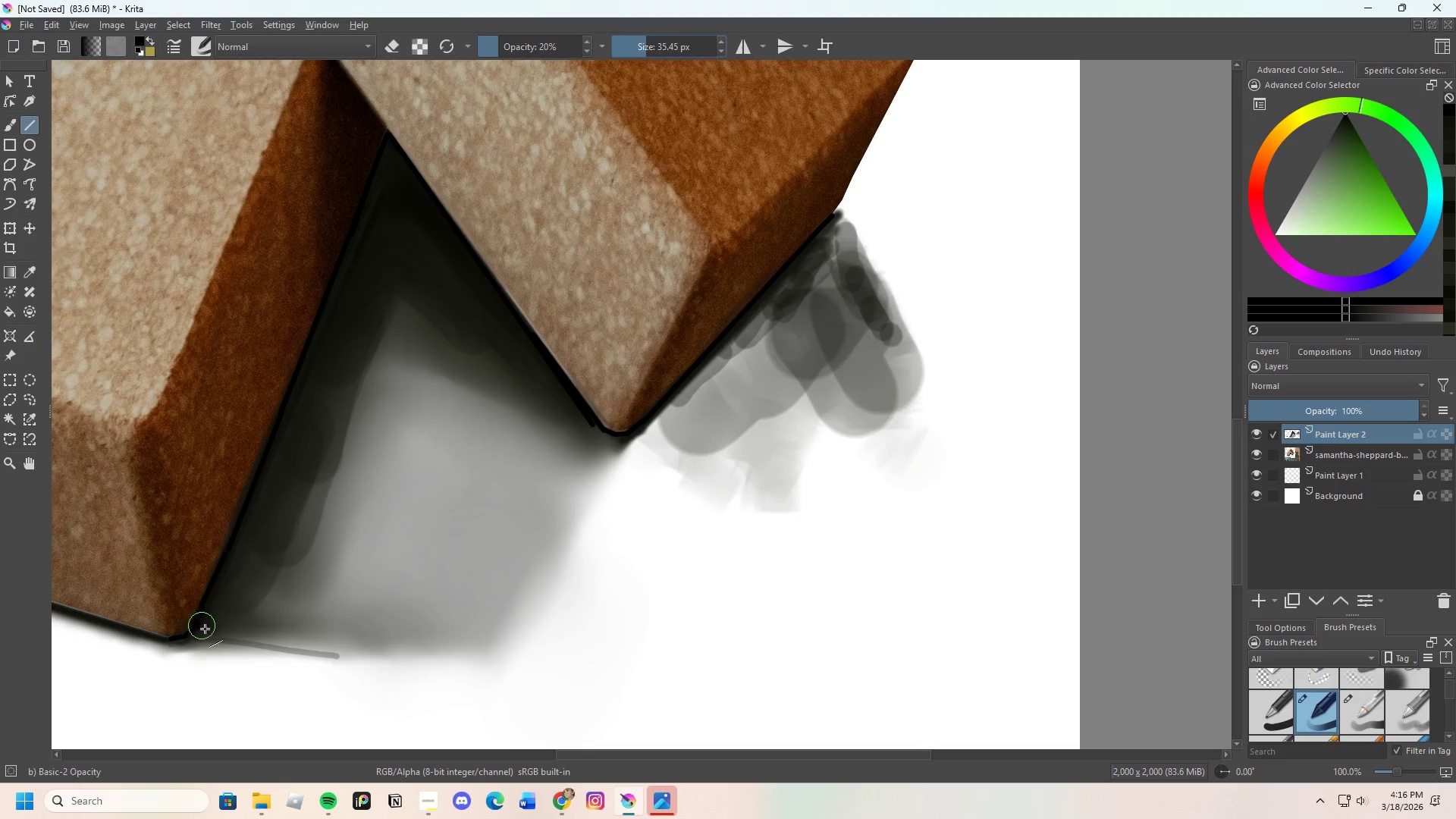 
left_click_drag(start_coordinate=[218, 611], to_coordinate=[372, 212])
 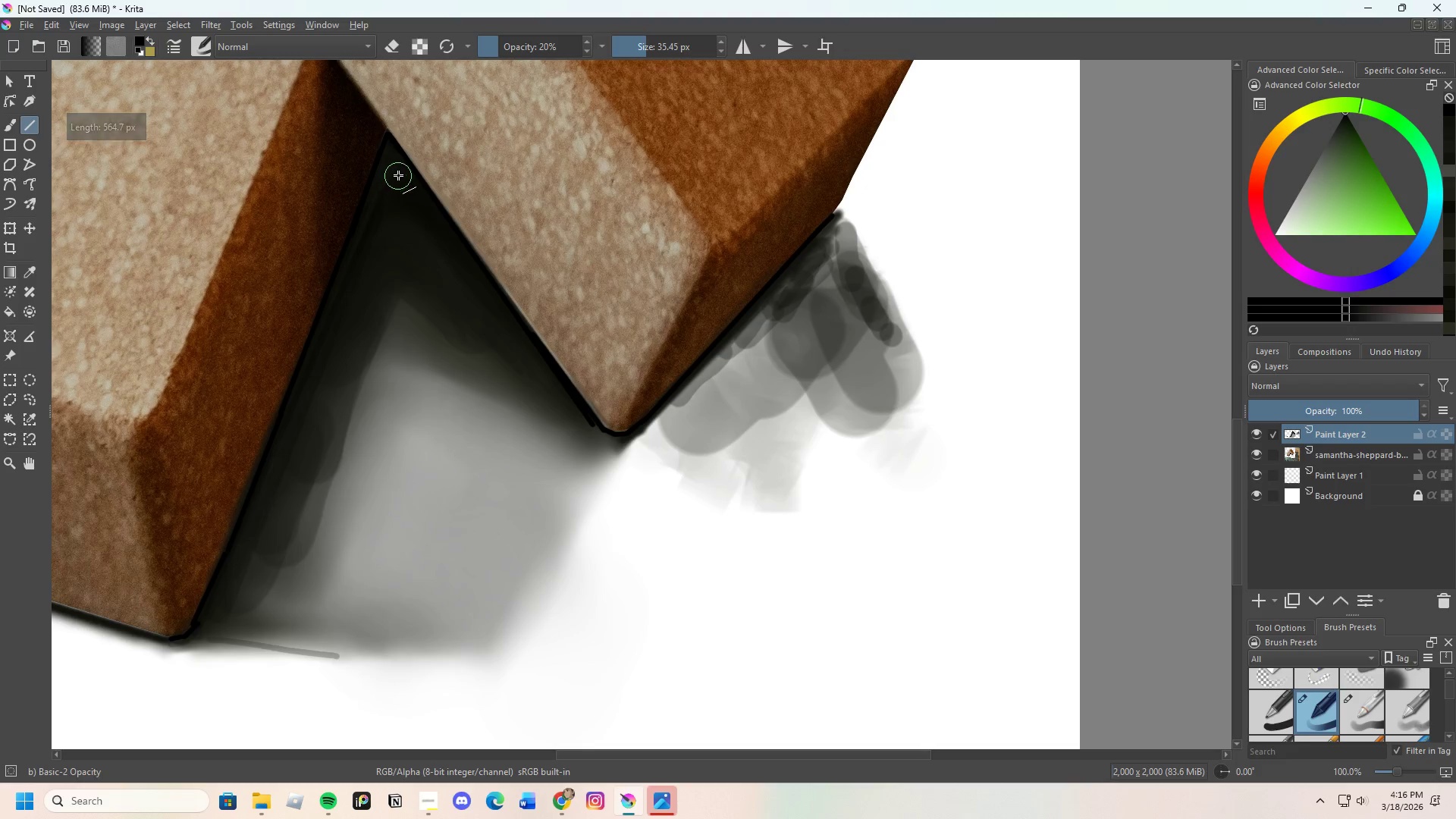 
left_click_drag(start_coordinate=[398, 175], to_coordinate=[543, 390])
 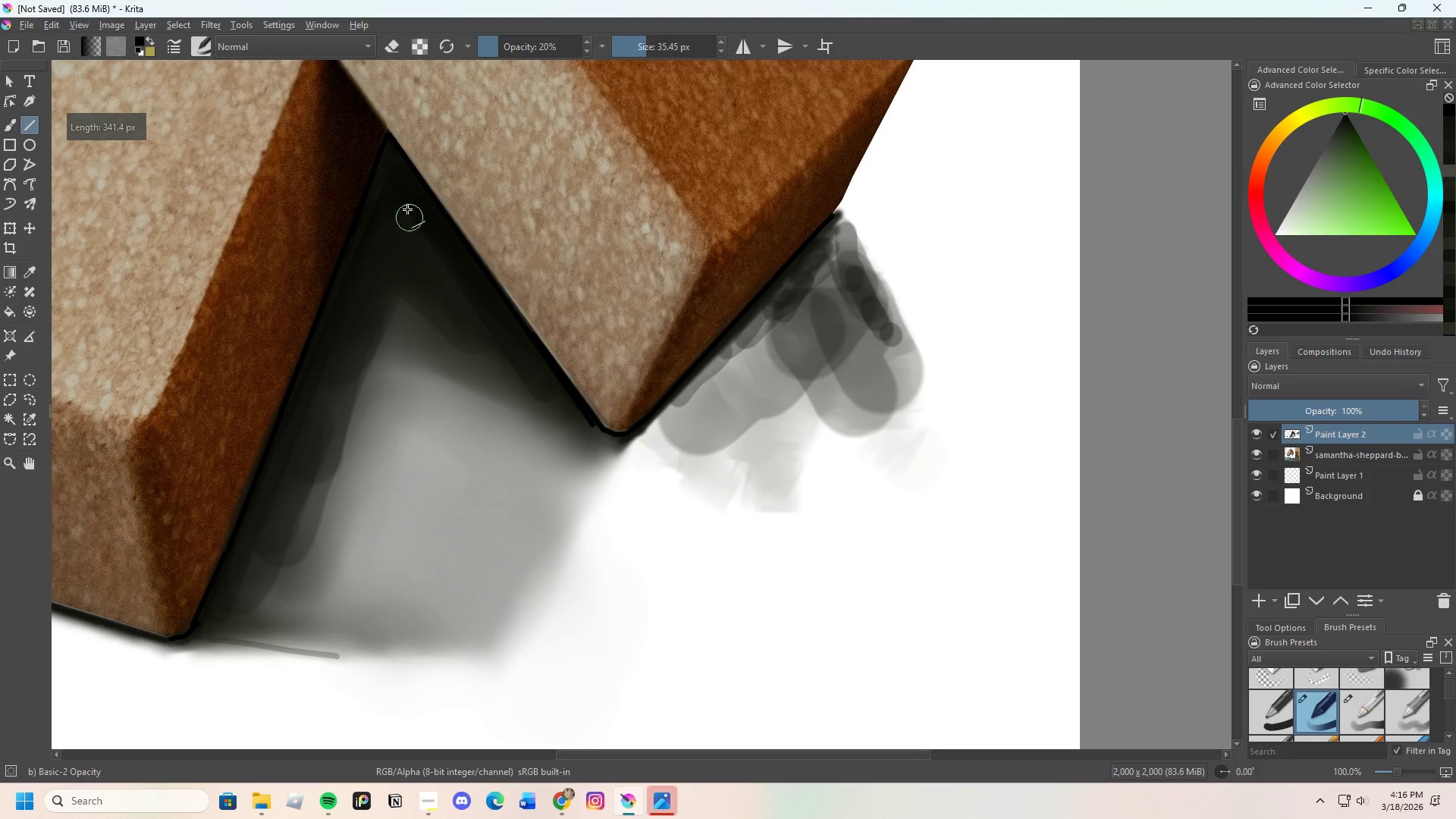 
left_click_drag(start_coordinate=[417, 208], to_coordinate=[583, 431])
 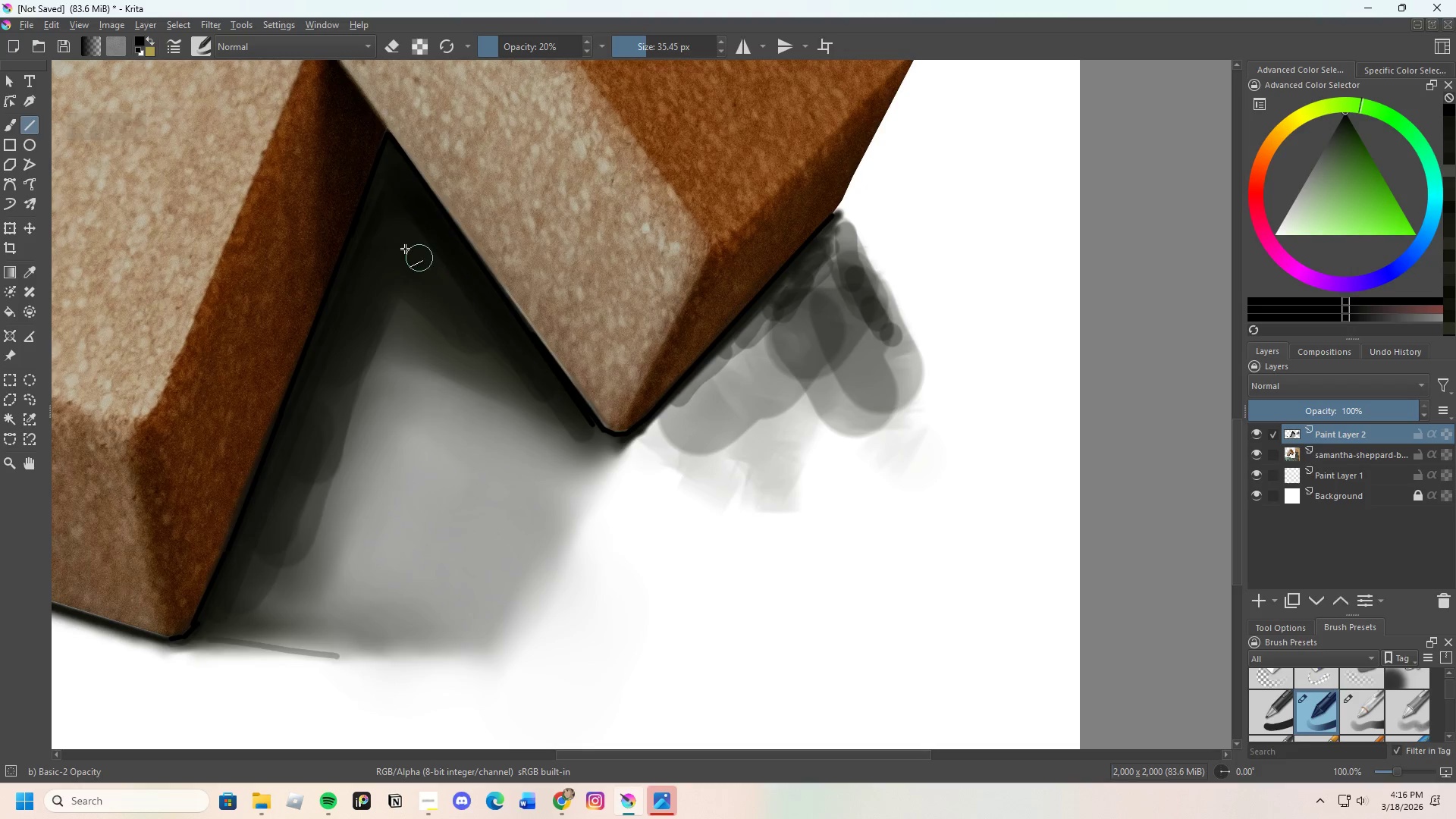 
left_click_drag(start_coordinate=[381, 221], to_coordinate=[538, 391])
 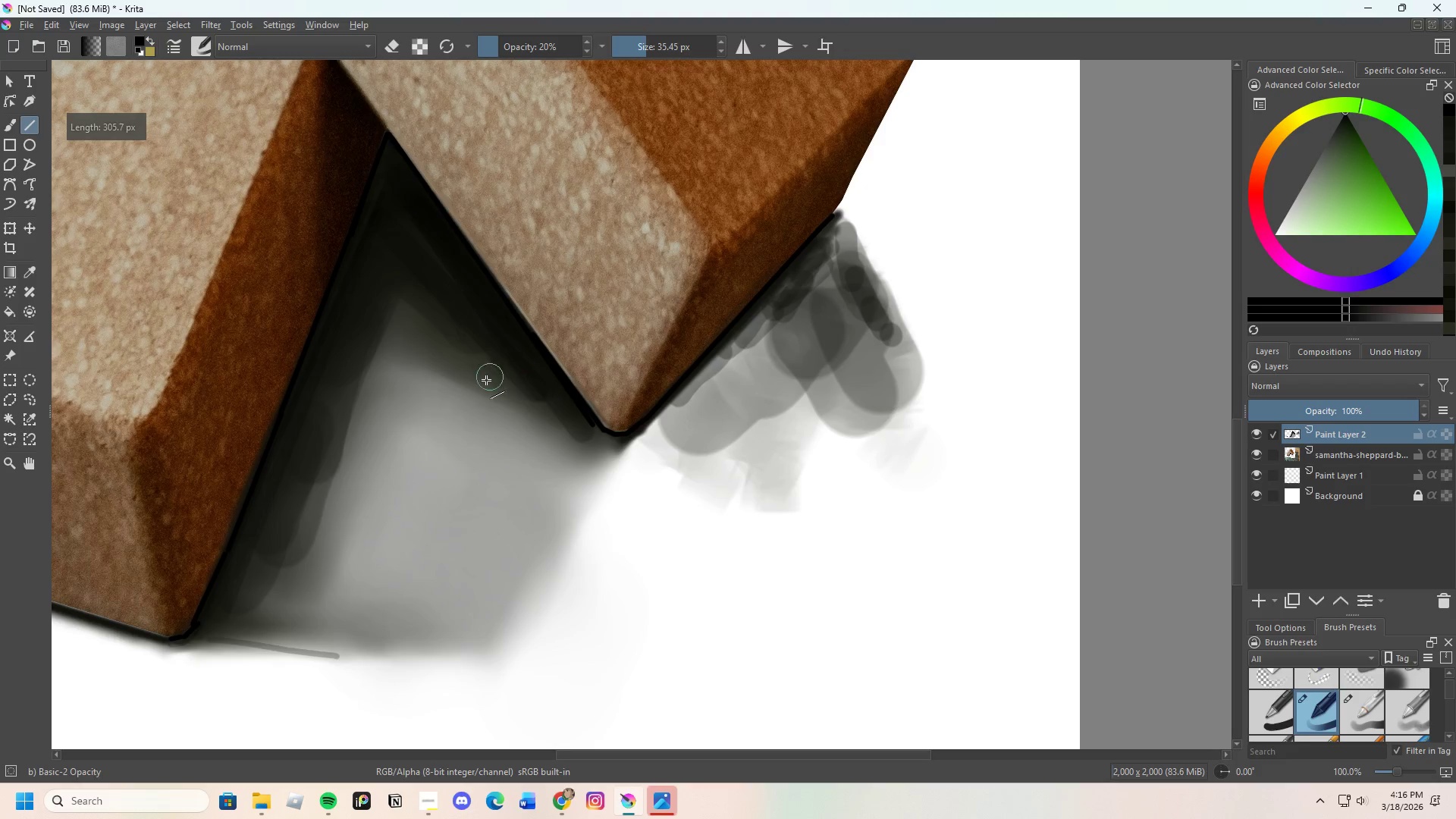 
scroll: coordinate [416, 293], scroll_direction: up, amount: 1.0
 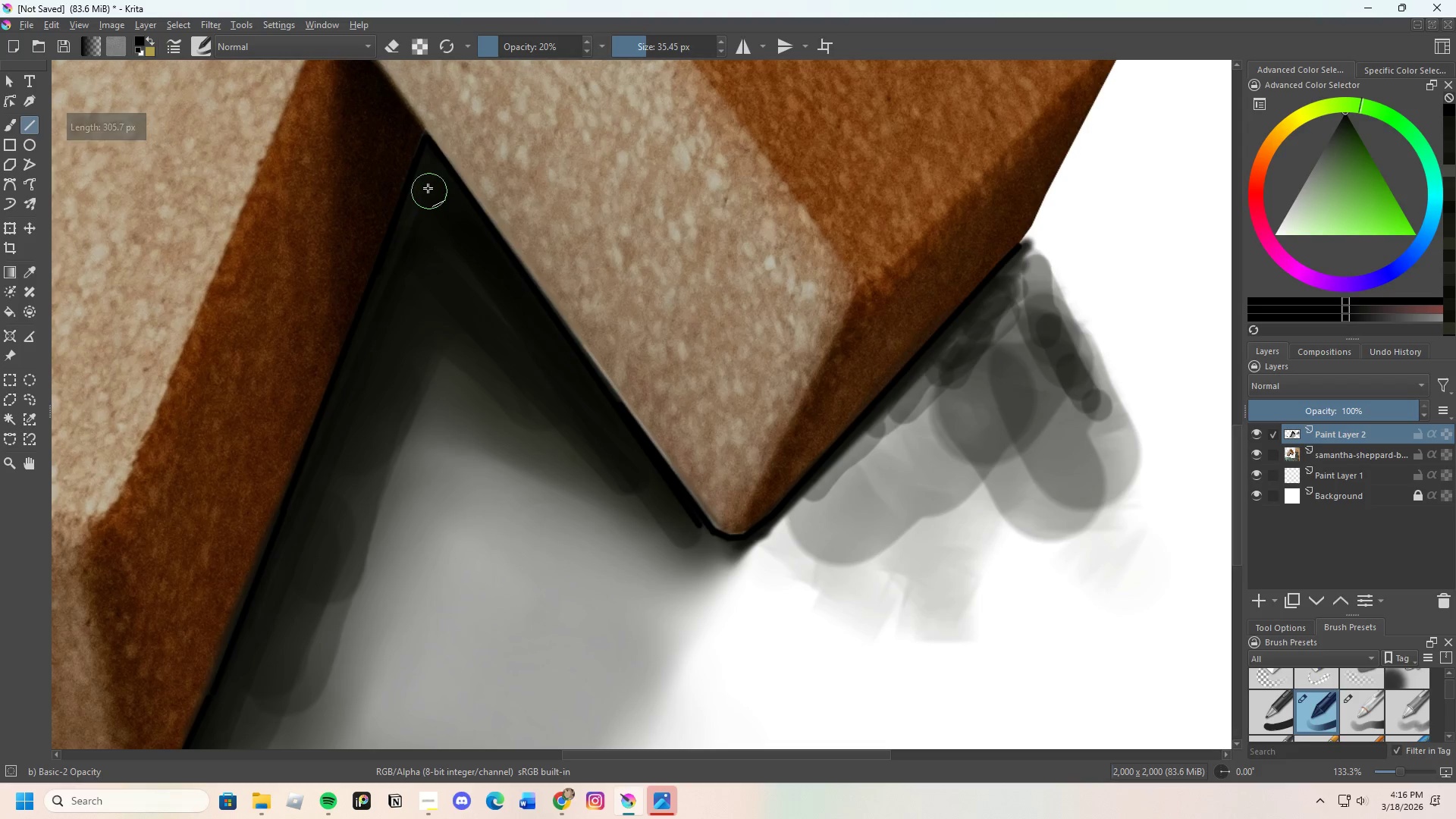 
left_click_drag(start_coordinate=[428, 187], to_coordinate=[377, 316])
 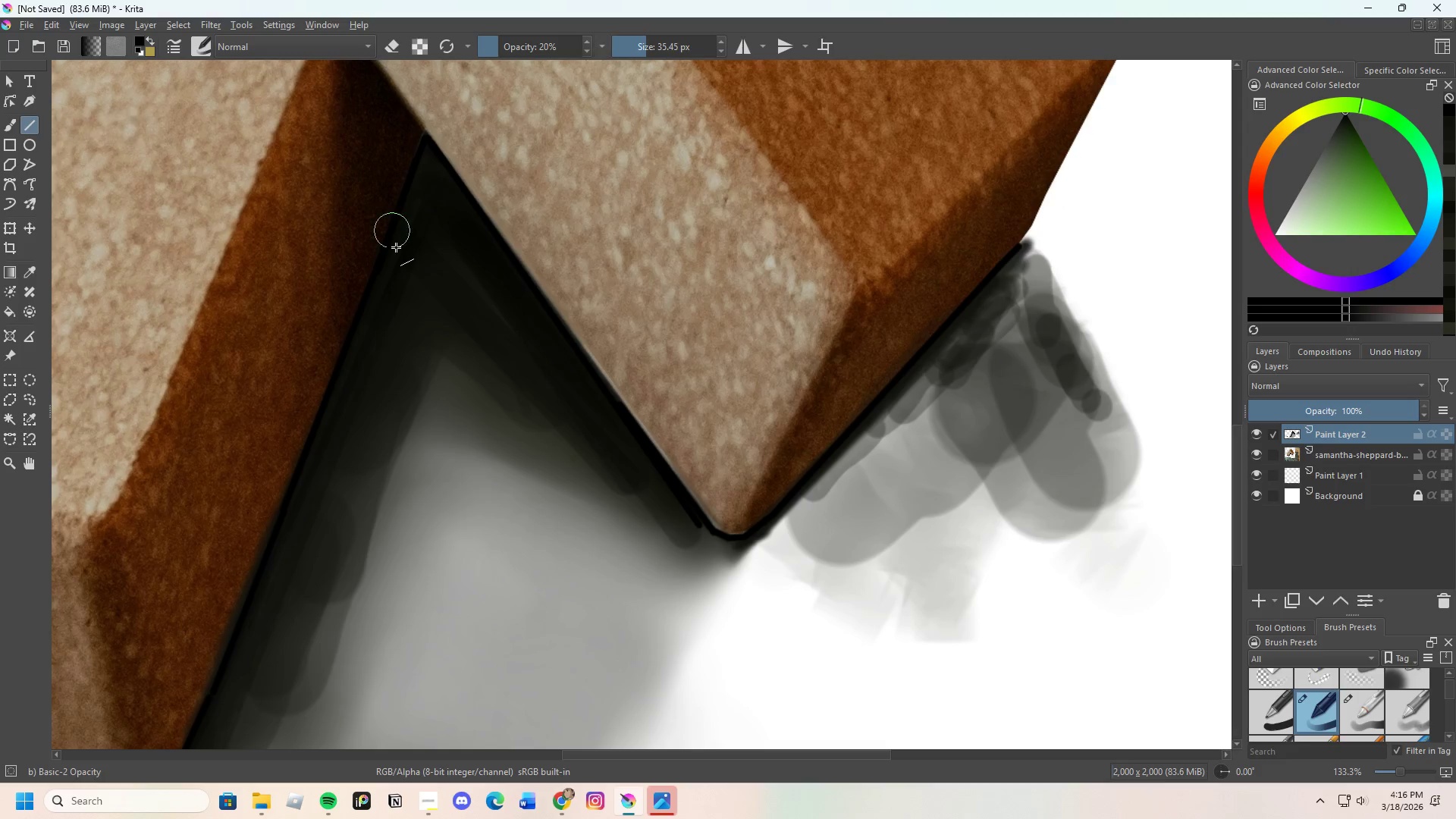 
left_click_drag(start_coordinate=[416, 197], to_coordinate=[369, 340])
 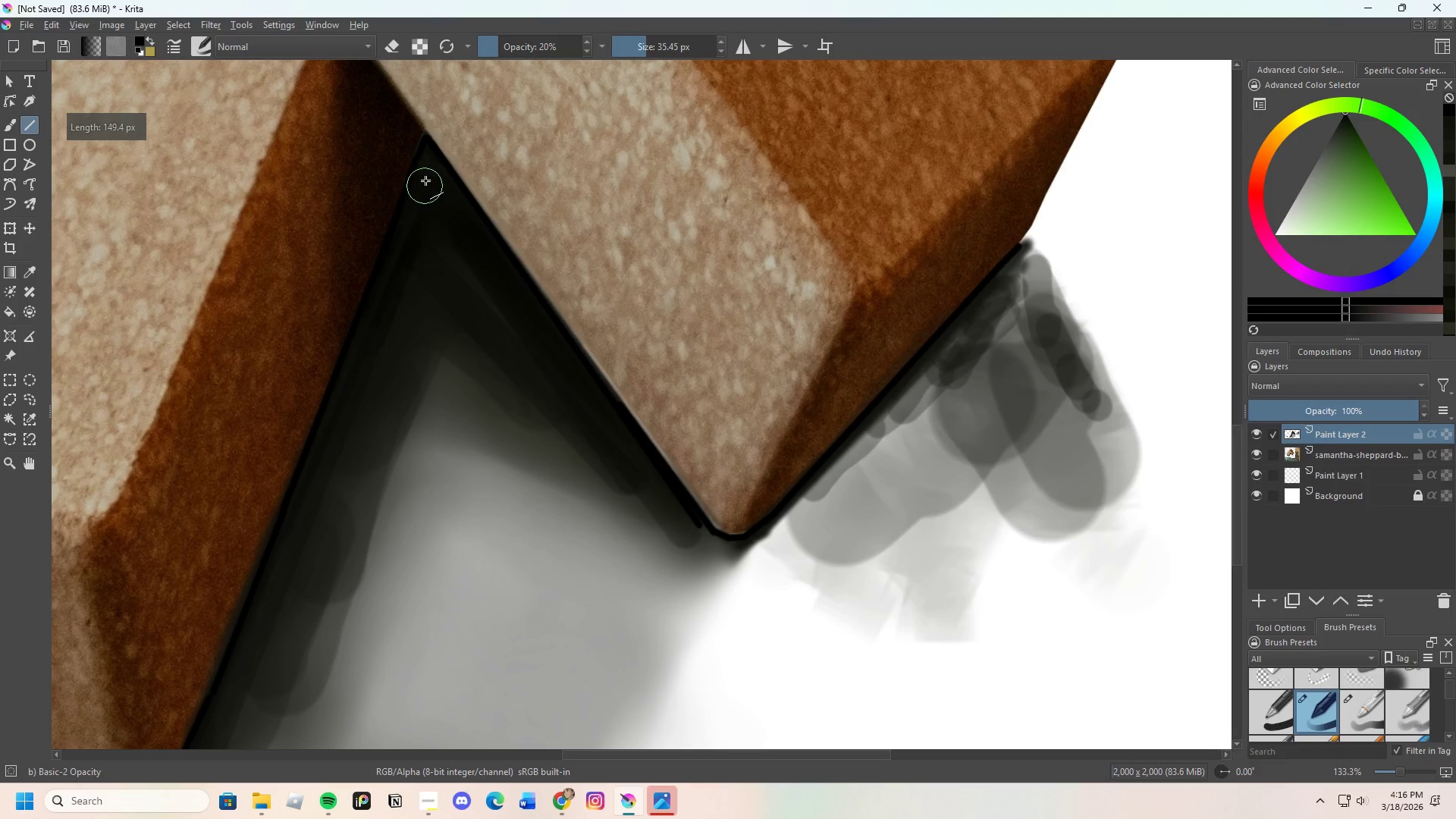 
left_click_drag(start_coordinate=[425, 174], to_coordinate=[476, 268])
 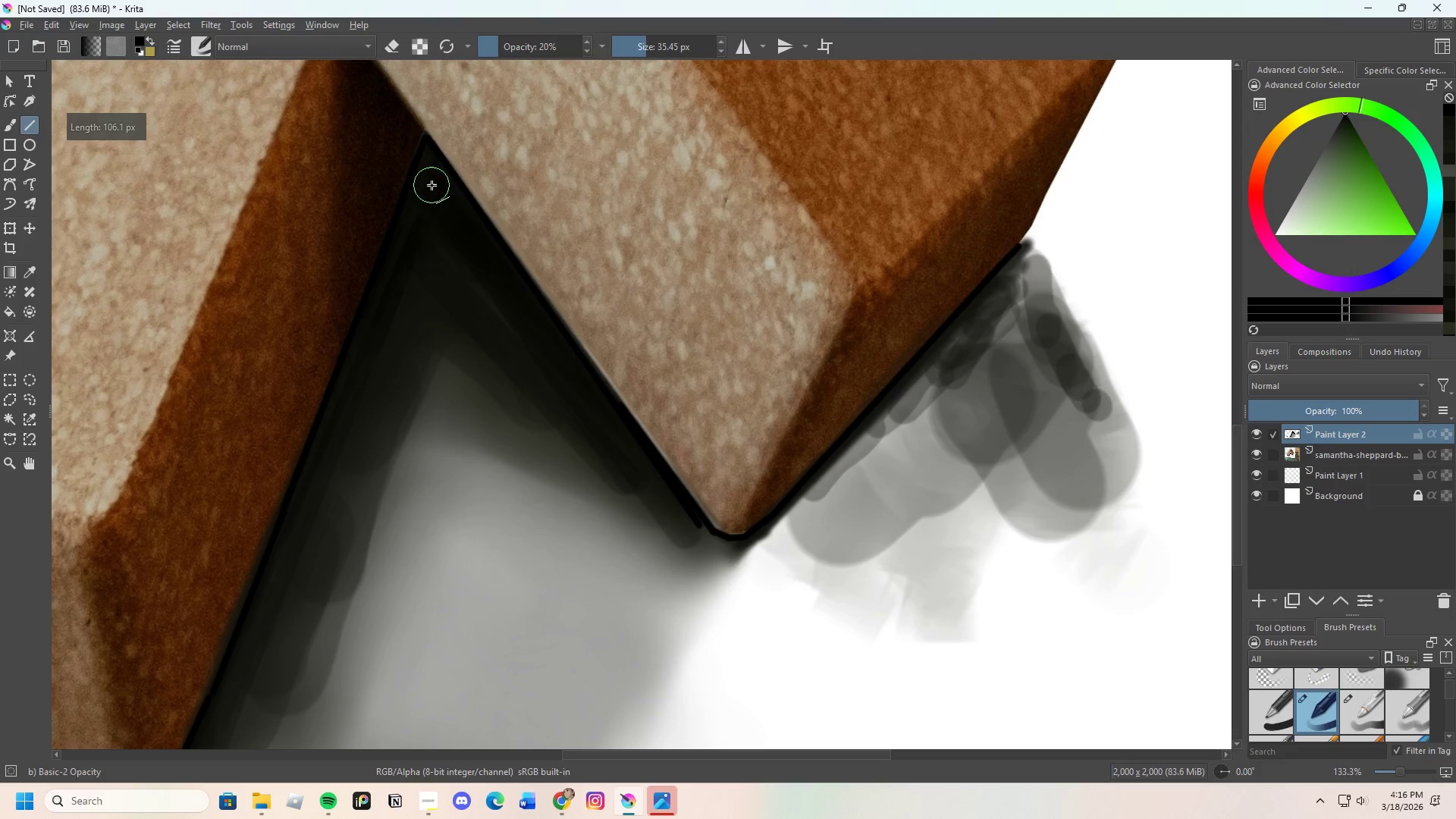 
left_click_drag(start_coordinate=[426, 193], to_coordinate=[350, 400])
 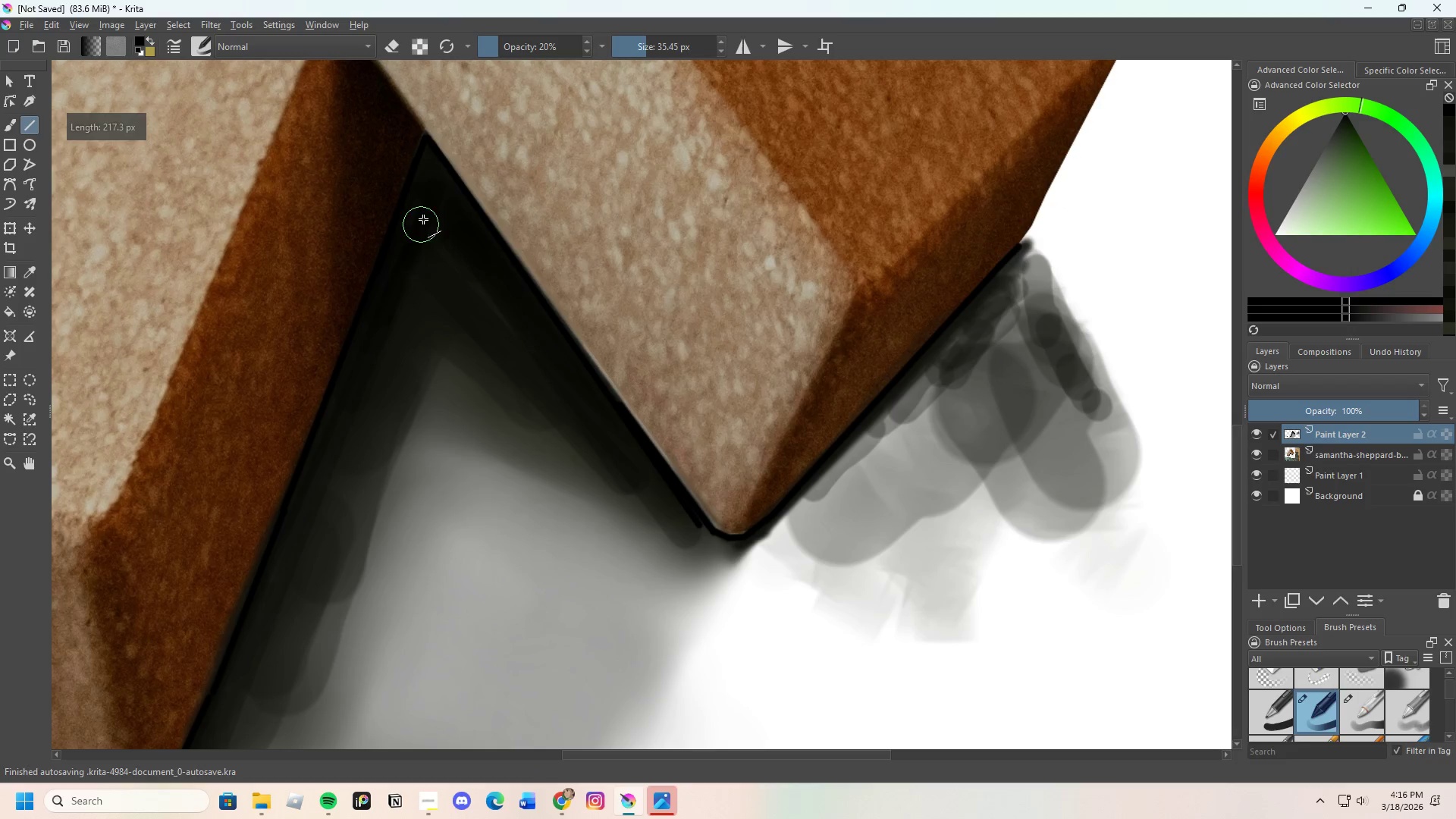 
left_click_drag(start_coordinate=[428, 212], to_coordinate=[386, 343])
 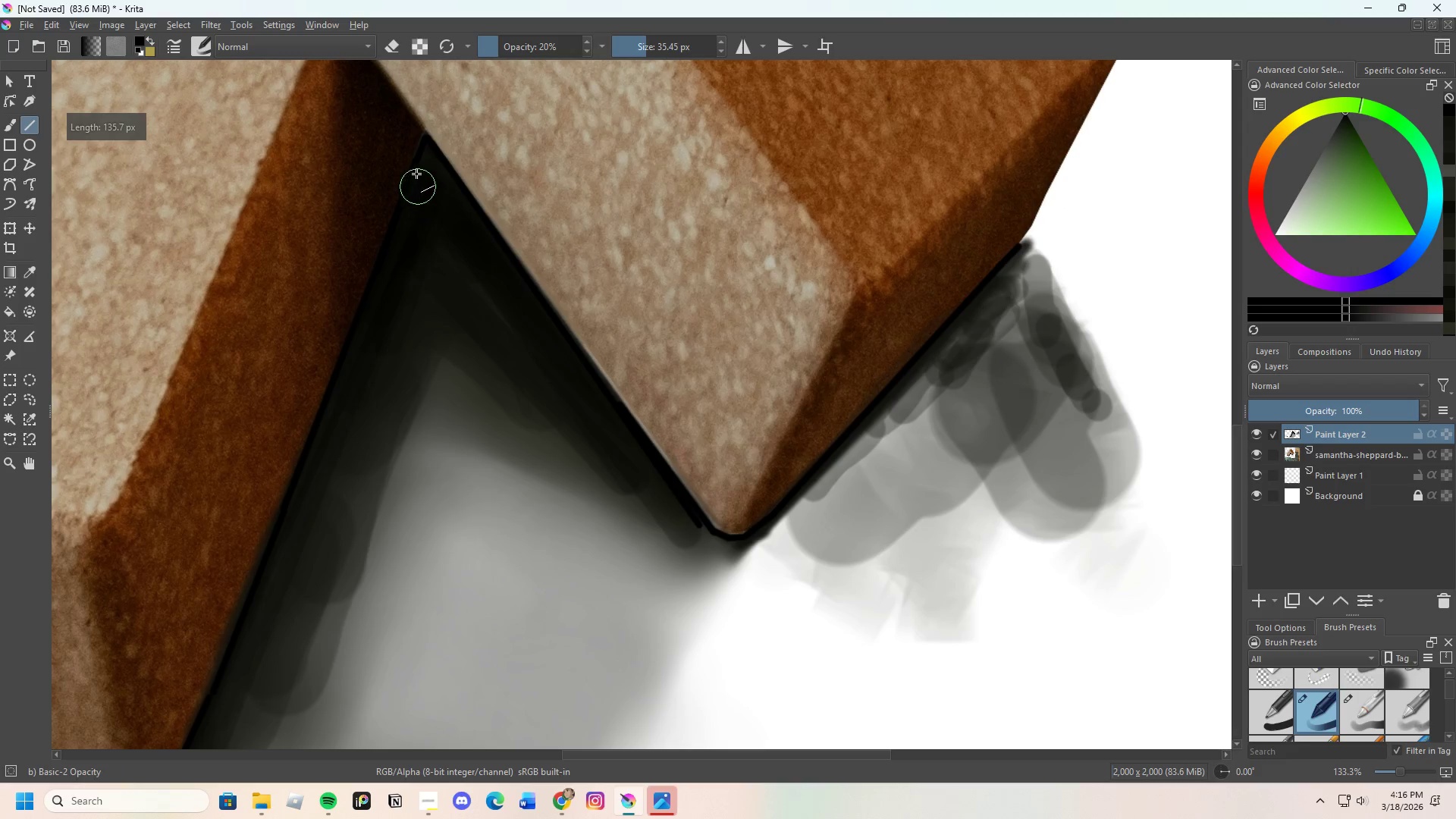 
left_click_drag(start_coordinate=[419, 184], to_coordinate=[494, 312])
 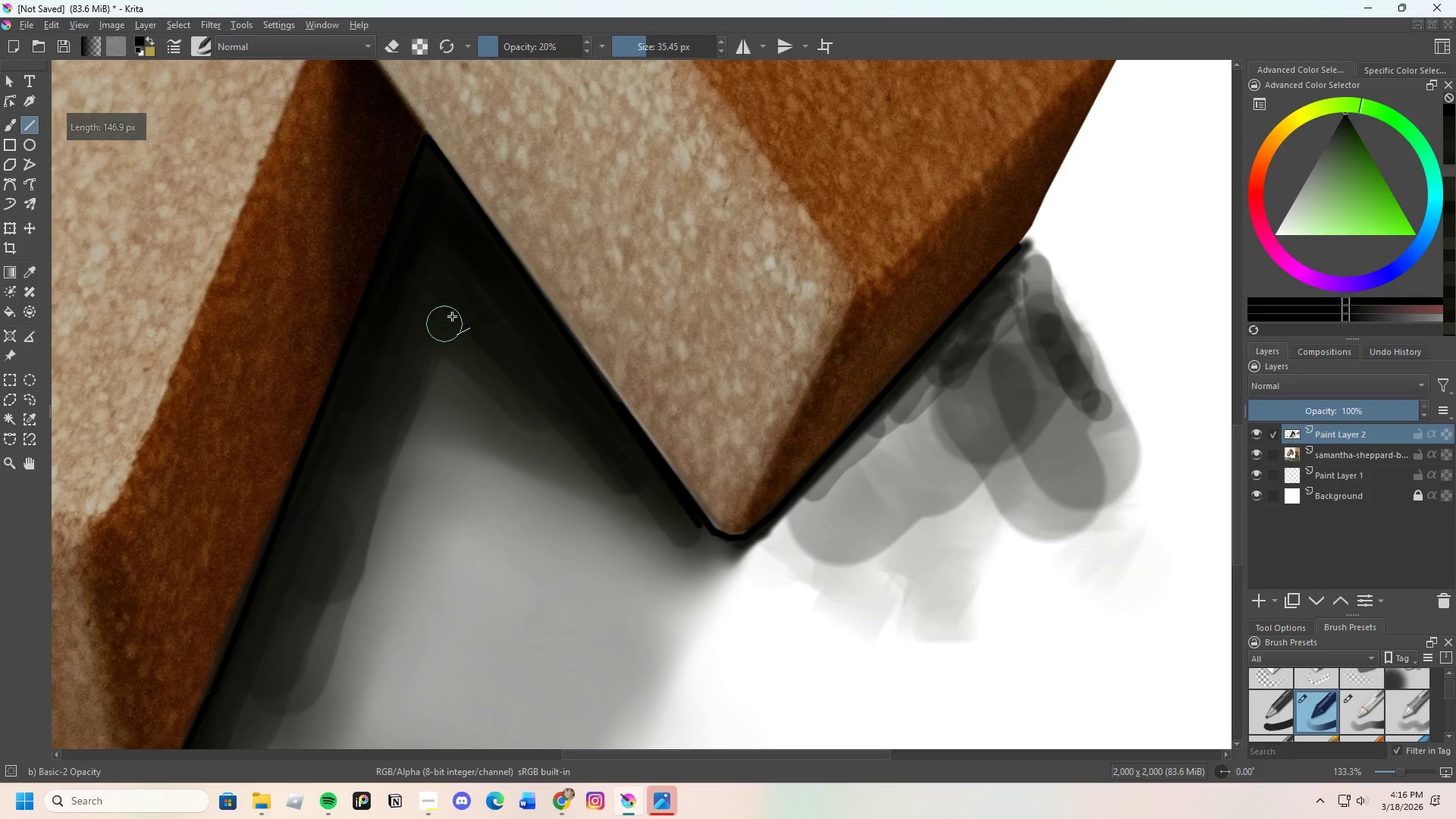 
scroll: coordinate [452, 287], scroll_direction: down, amount: 3.0
 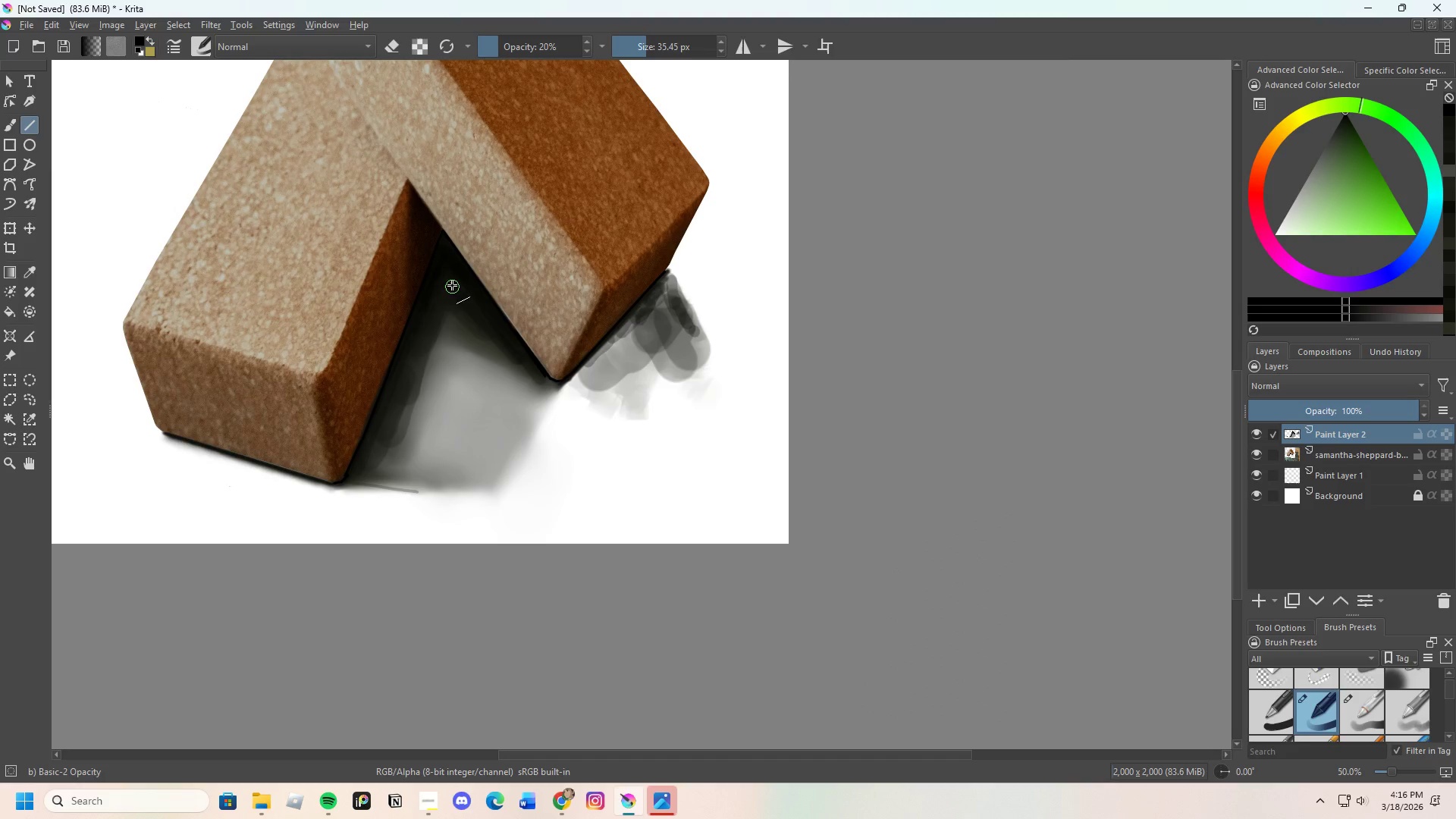 
scroll: coordinate [406, 328], scroll_direction: up, amount: 2.0
 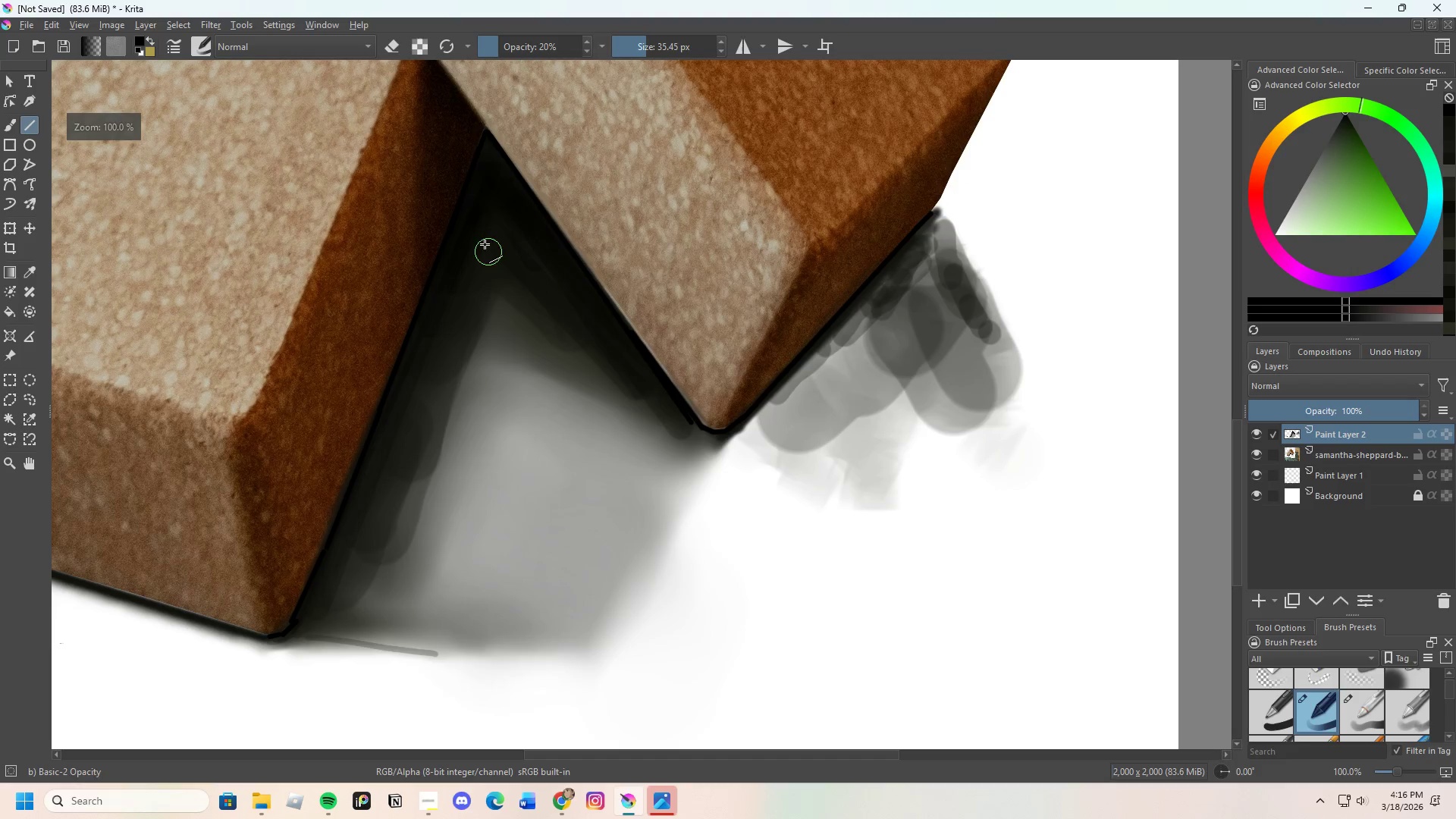 
left_click_drag(start_coordinate=[475, 231], to_coordinate=[424, 348])
 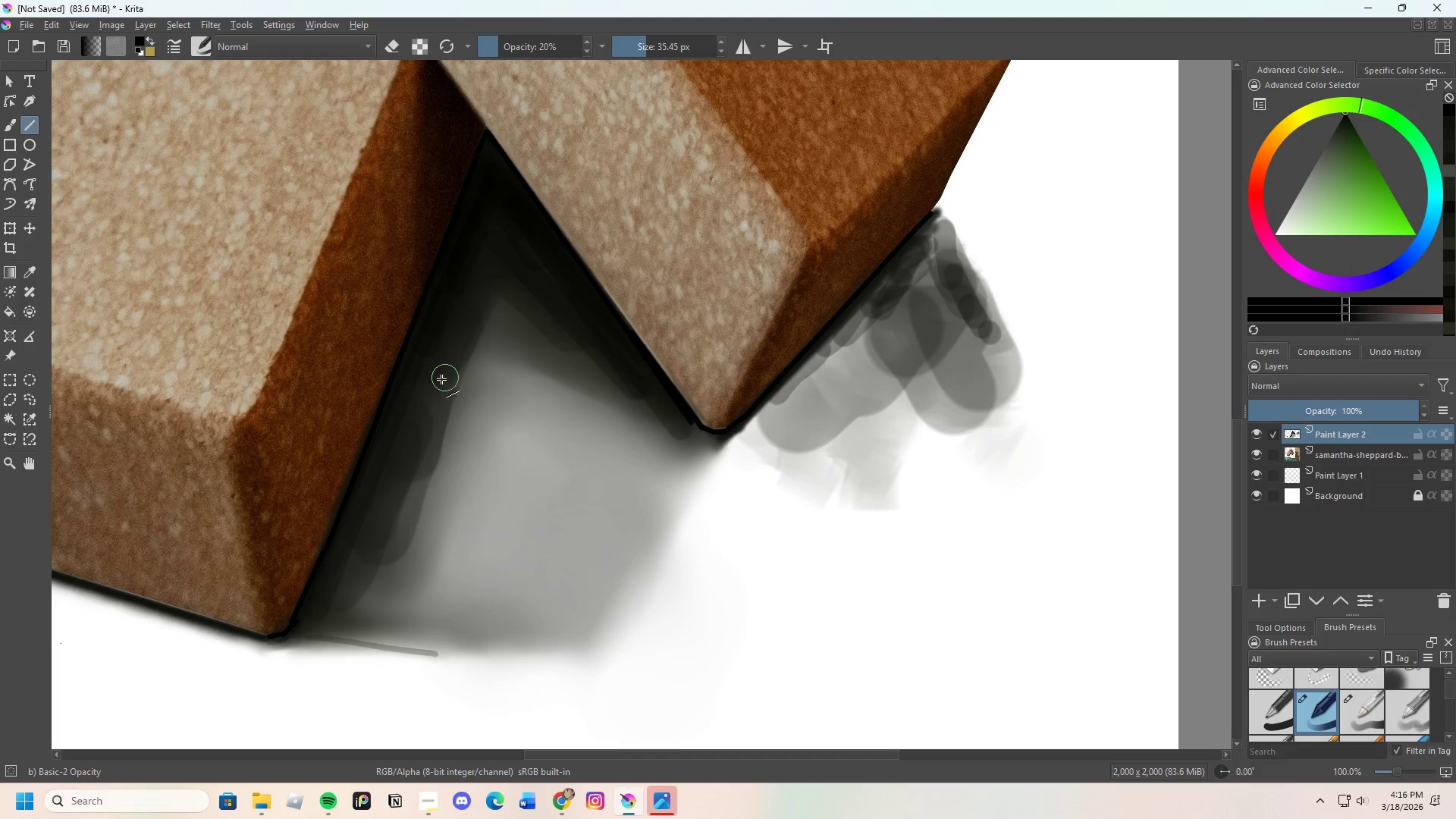 
left_click_drag(start_coordinate=[415, 388], to_coordinate=[499, 209])
 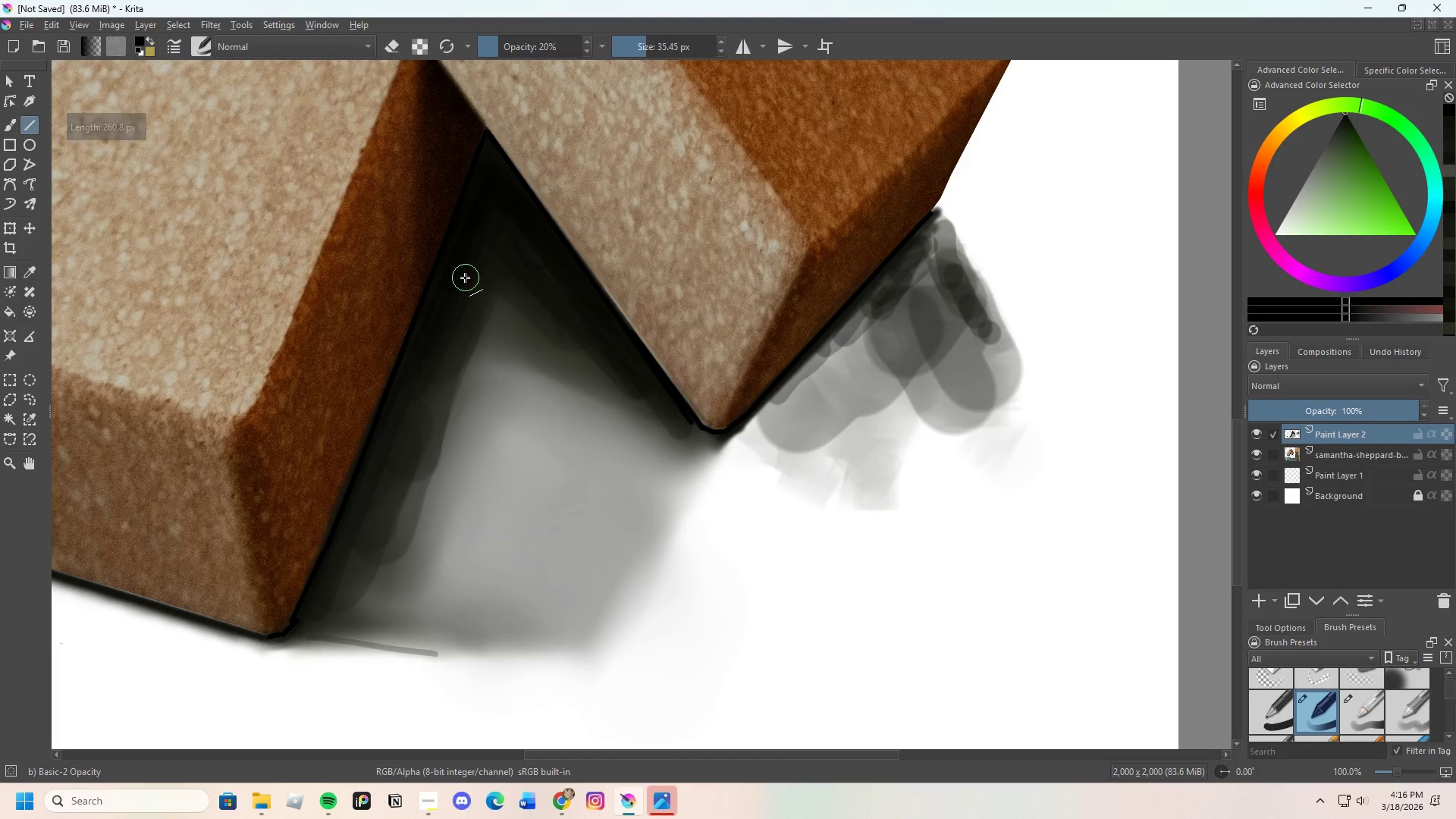 
scroll: coordinate [462, 279], scroll_direction: up, amount: 1.0
 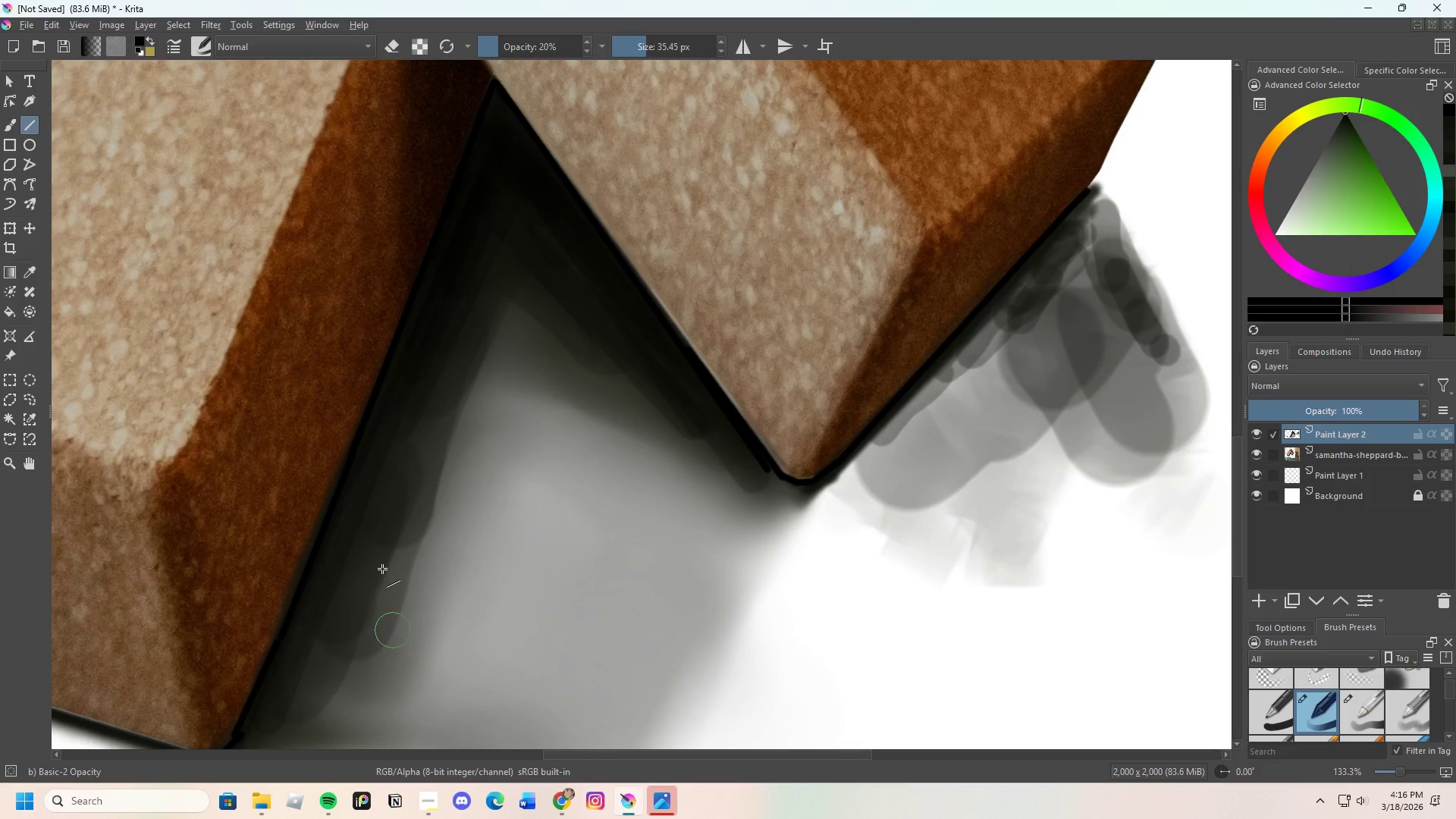 
scroll: coordinate [364, 485], scroll_direction: down, amount: 1.0
 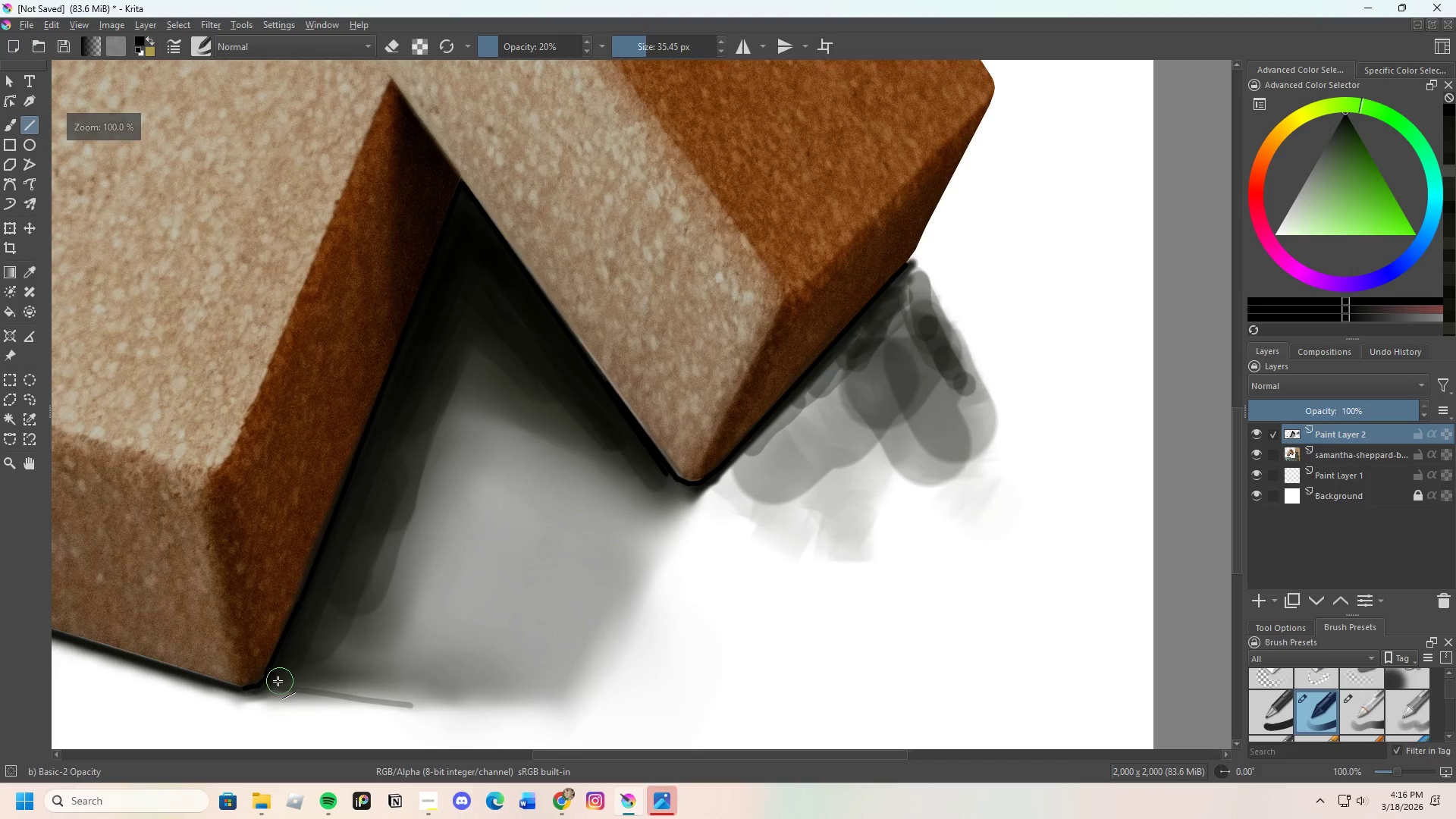 
left_click_drag(start_coordinate=[275, 681], to_coordinate=[395, 435])
 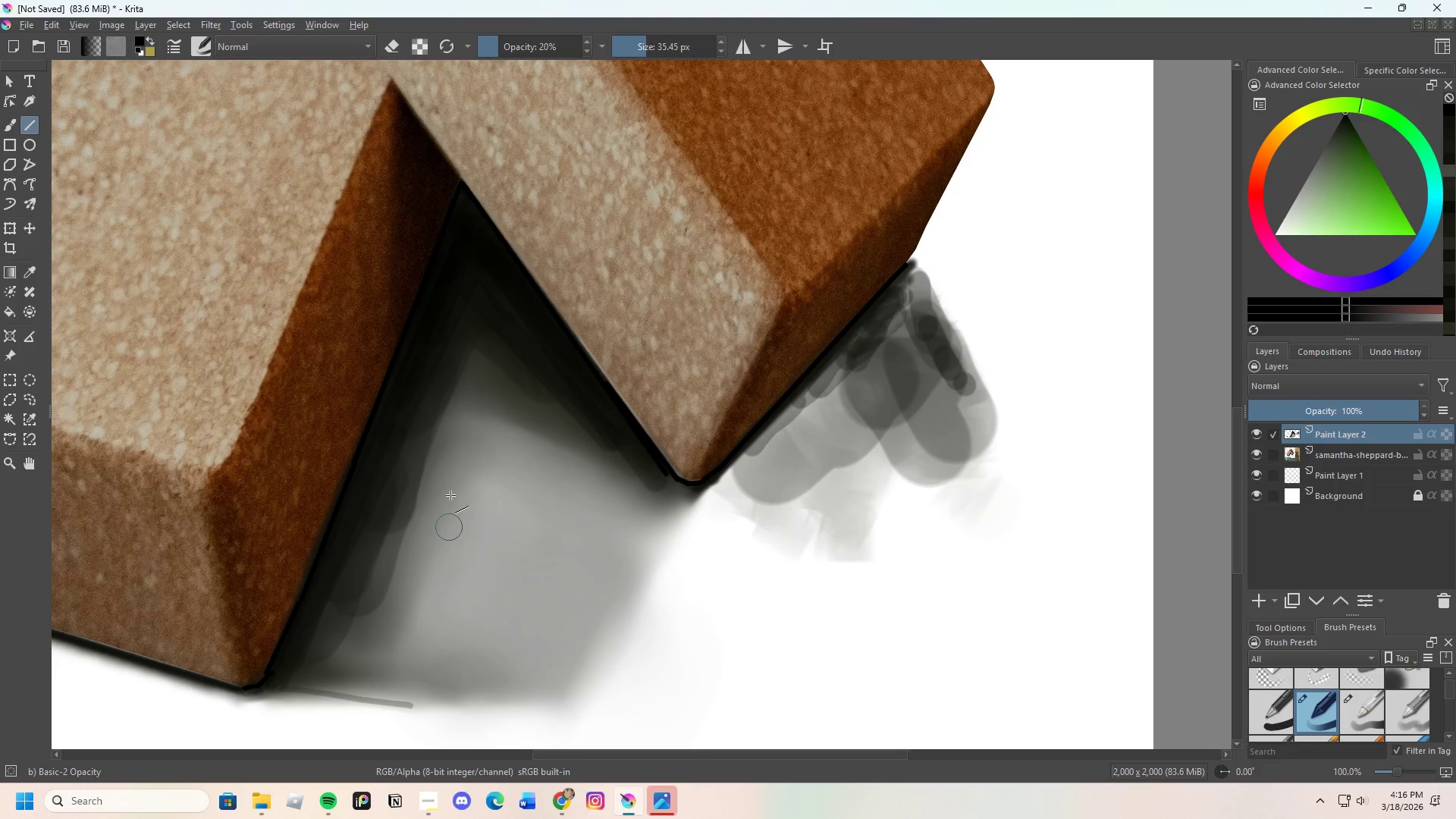 
left_click_drag(start_coordinate=[460, 344], to_coordinate=[645, 478])
 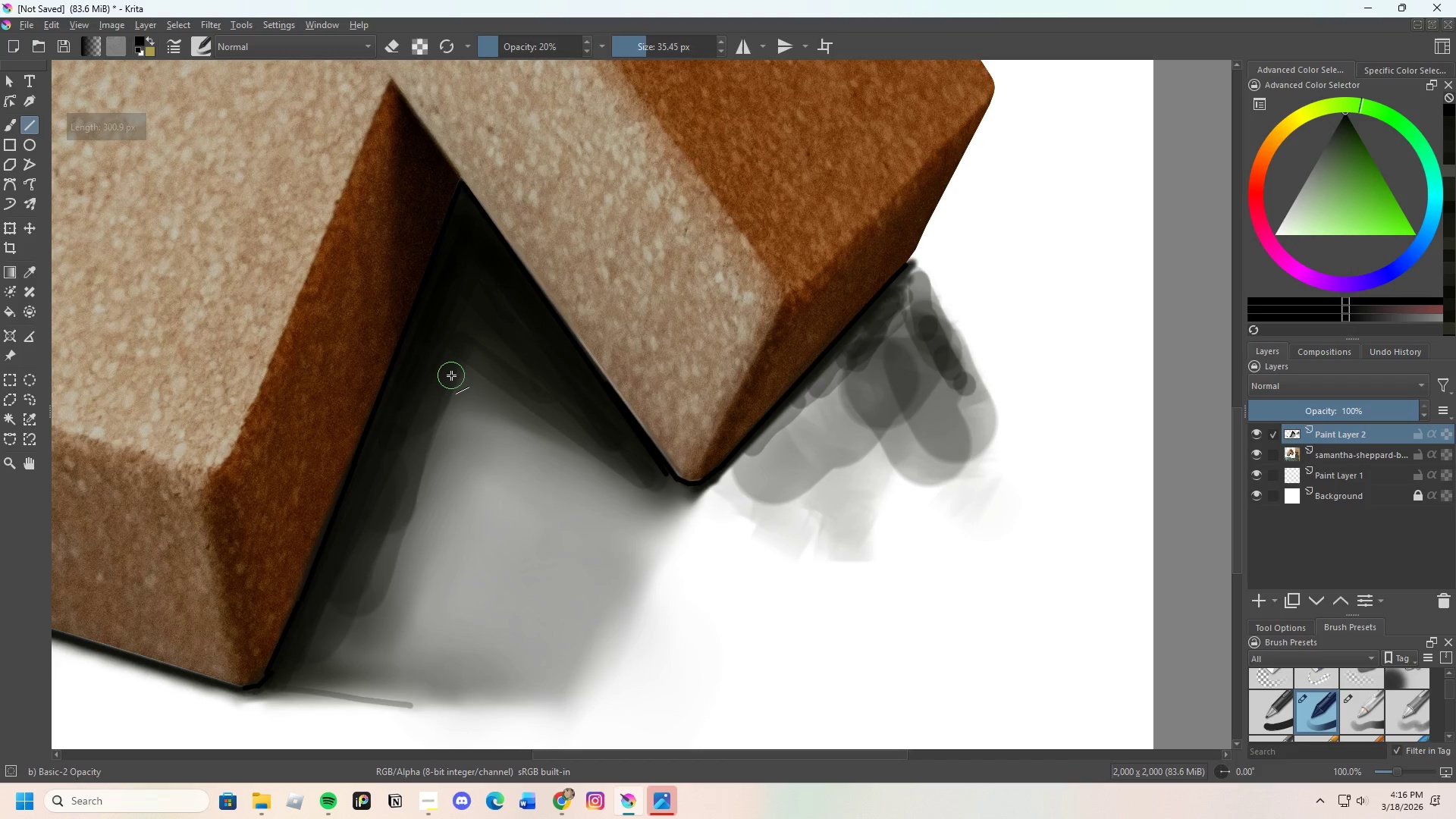 
left_click_drag(start_coordinate=[458, 375], to_coordinate=[653, 482])
 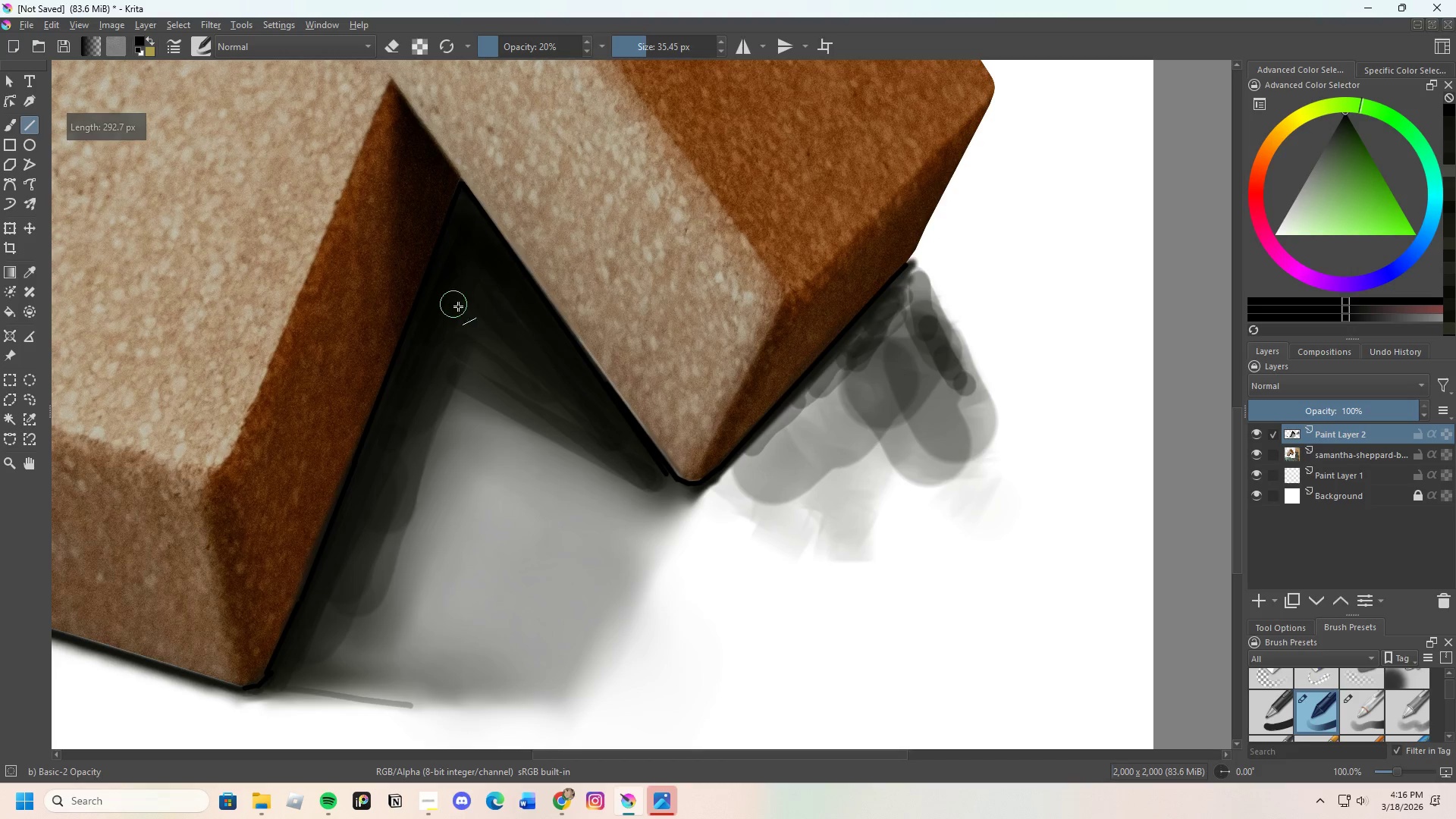 
left_click_drag(start_coordinate=[472, 315], to_coordinate=[591, 416])
 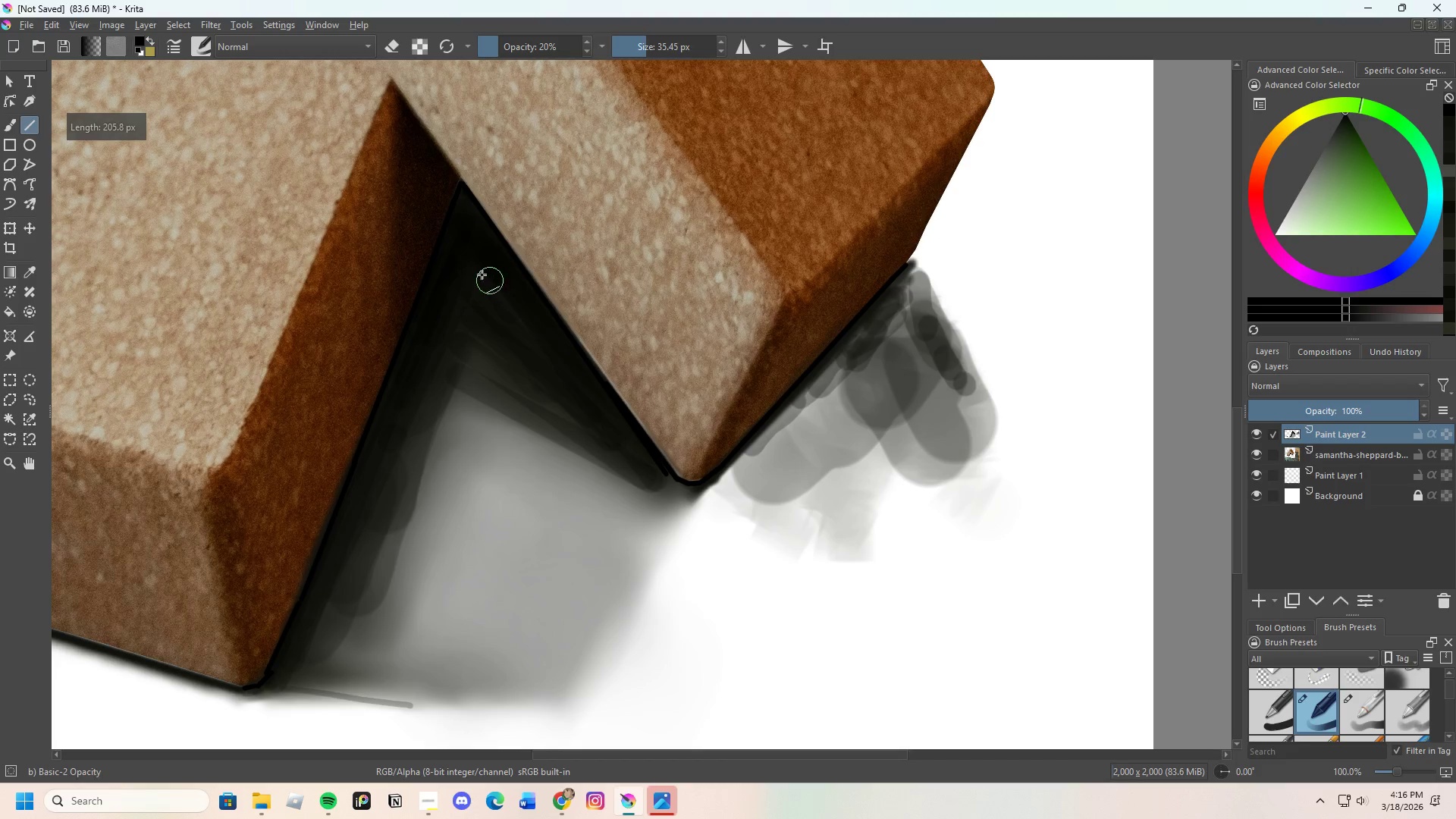 
left_click_drag(start_coordinate=[482, 282], to_coordinate=[582, 402])
 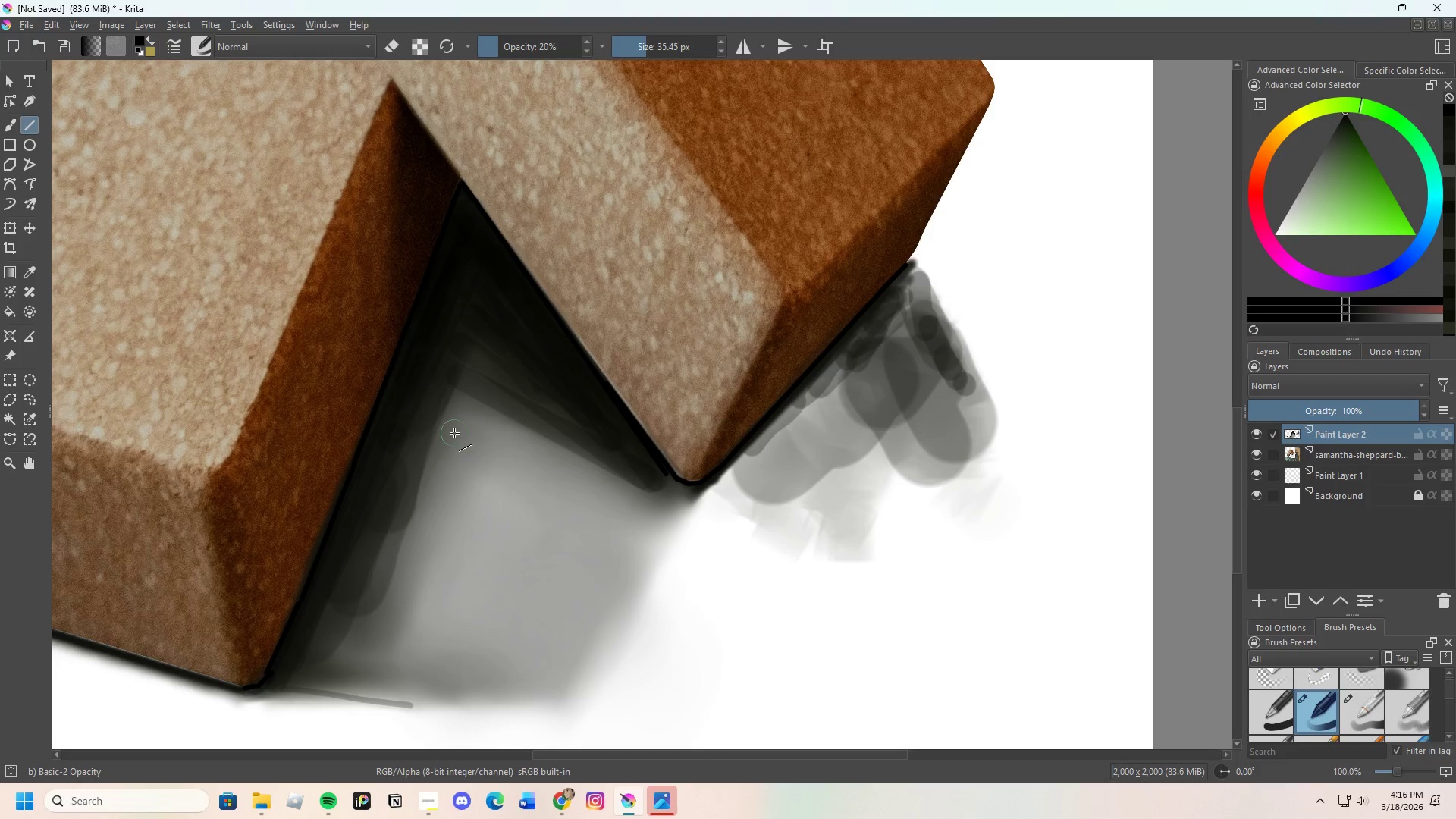 
left_click_drag(start_coordinate=[436, 368], to_coordinate=[481, 267])
 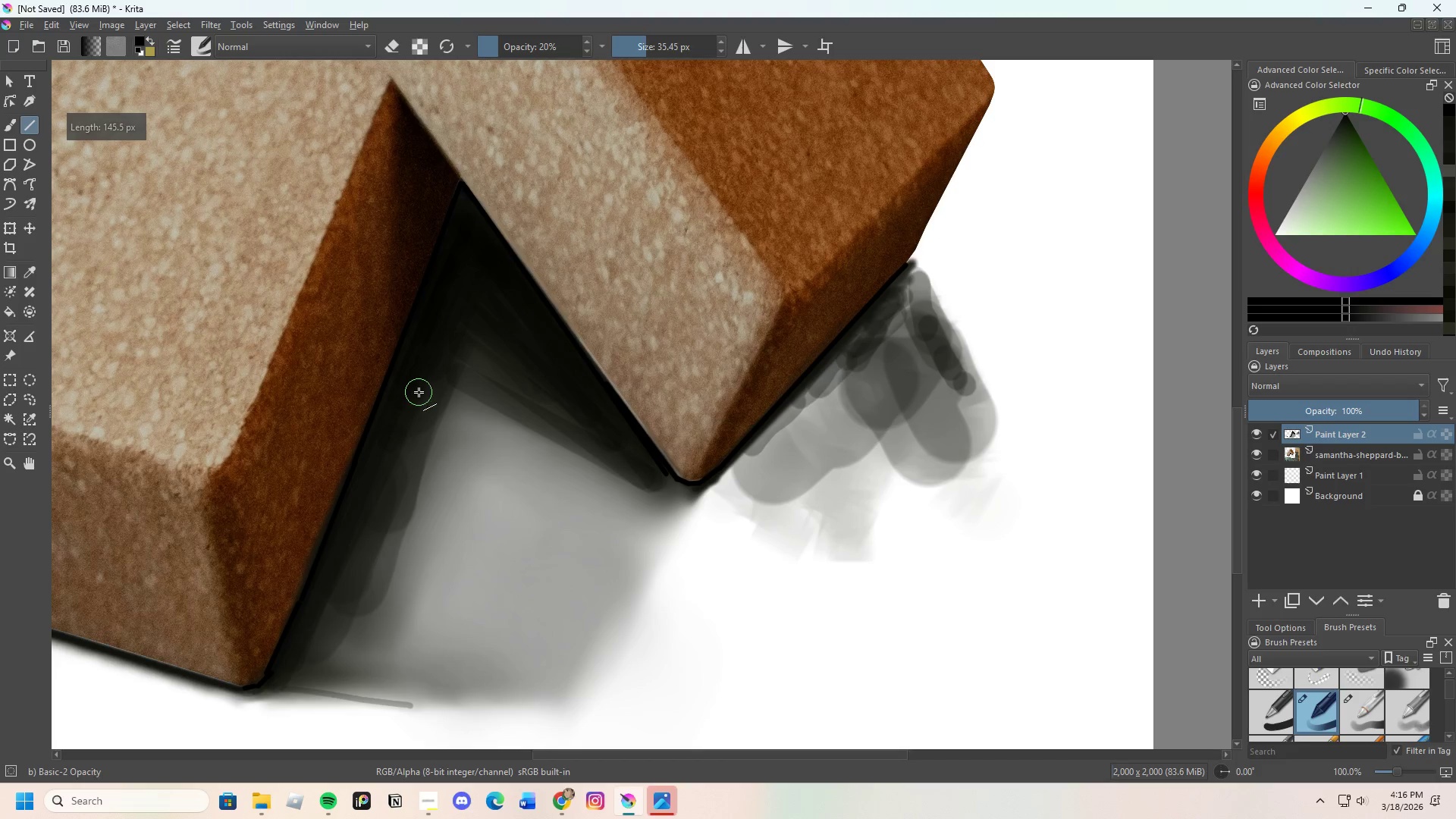 
left_click_drag(start_coordinate=[419, 392], to_coordinate=[475, 278])
 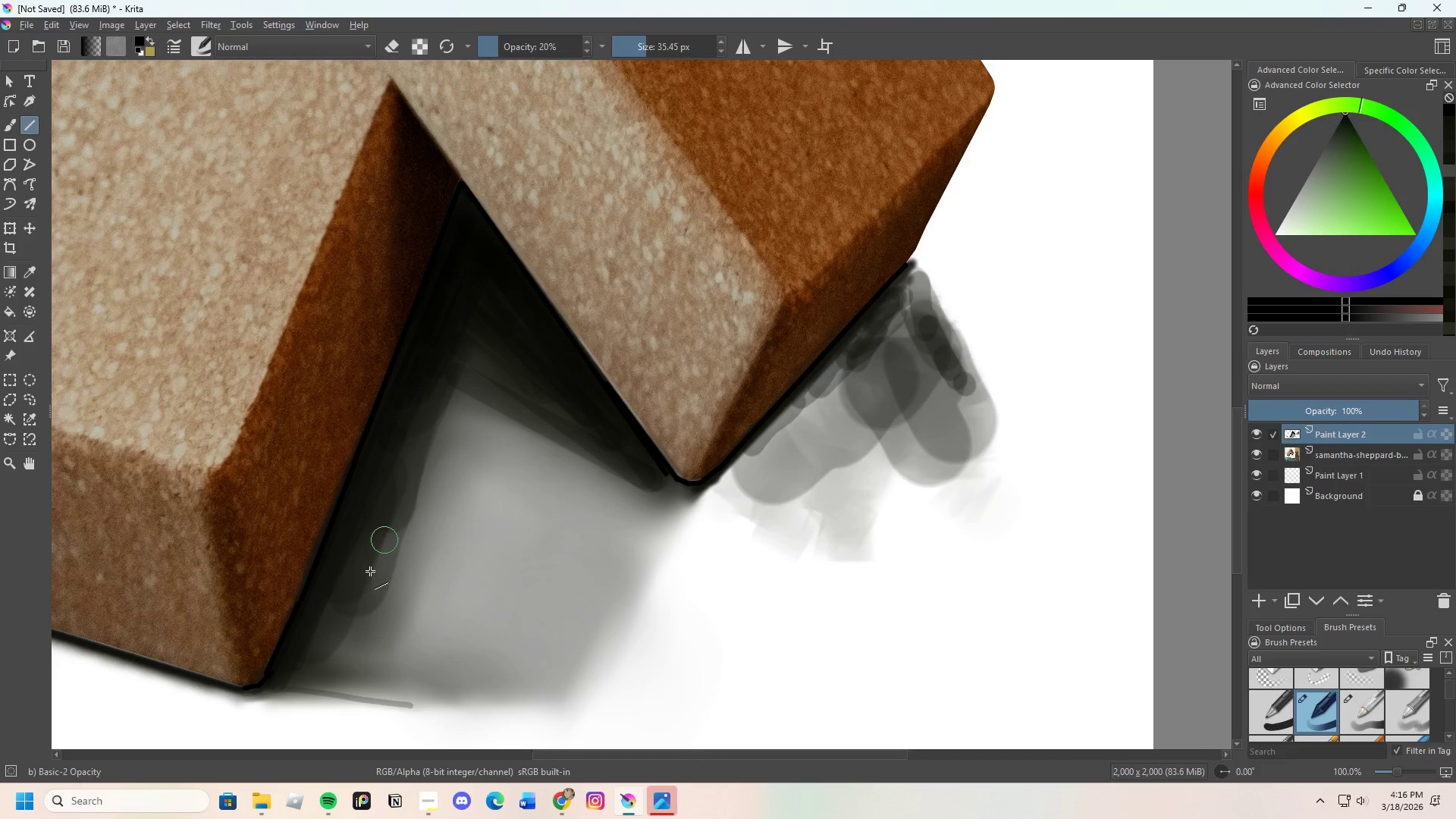 
left_click_drag(start_coordinate=[353, 500], to_coordinate=[464, 225])
 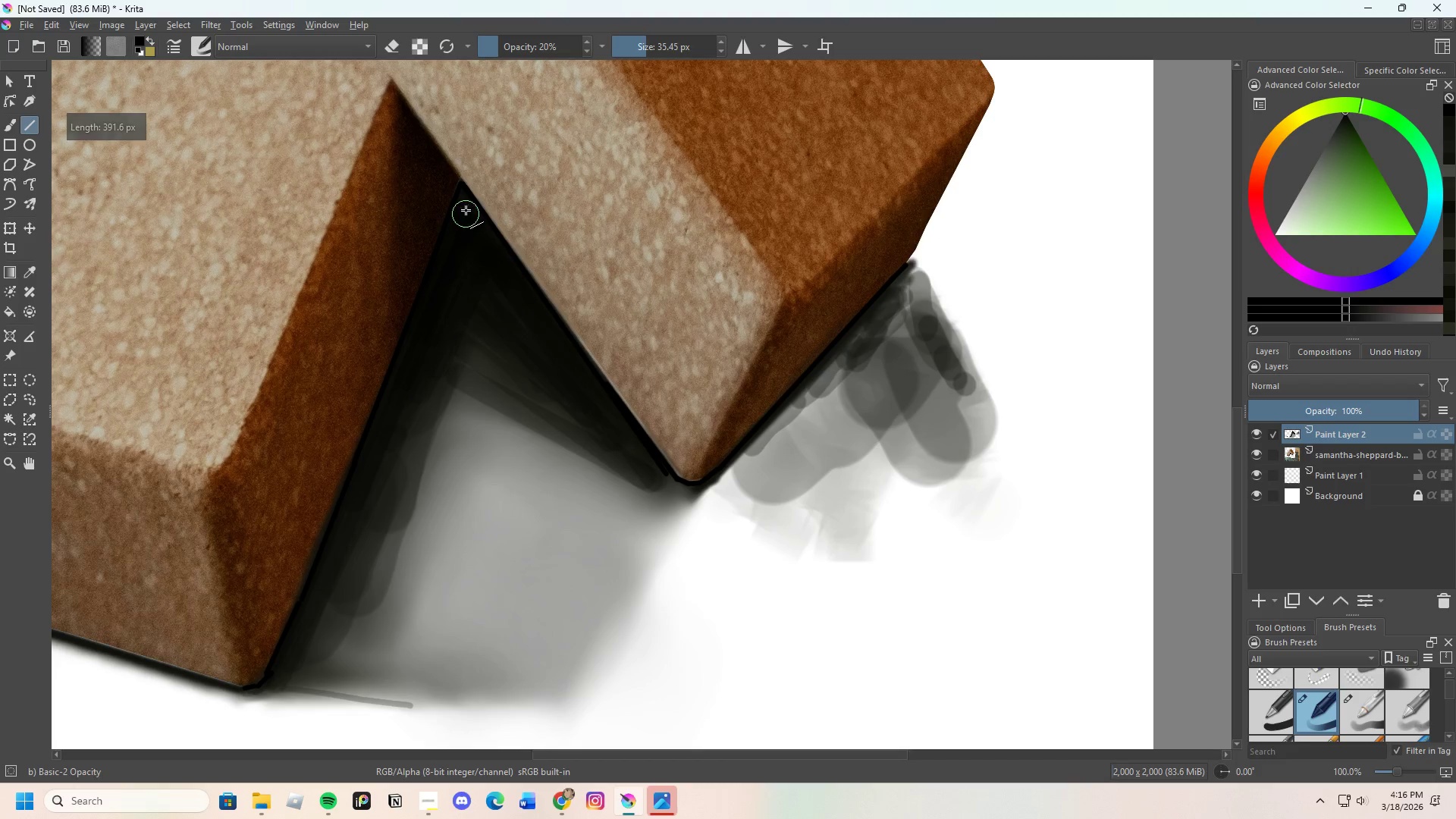 
left_click_drag(start_coordinate=[468, 208], to_coordinate=[515, 286])
 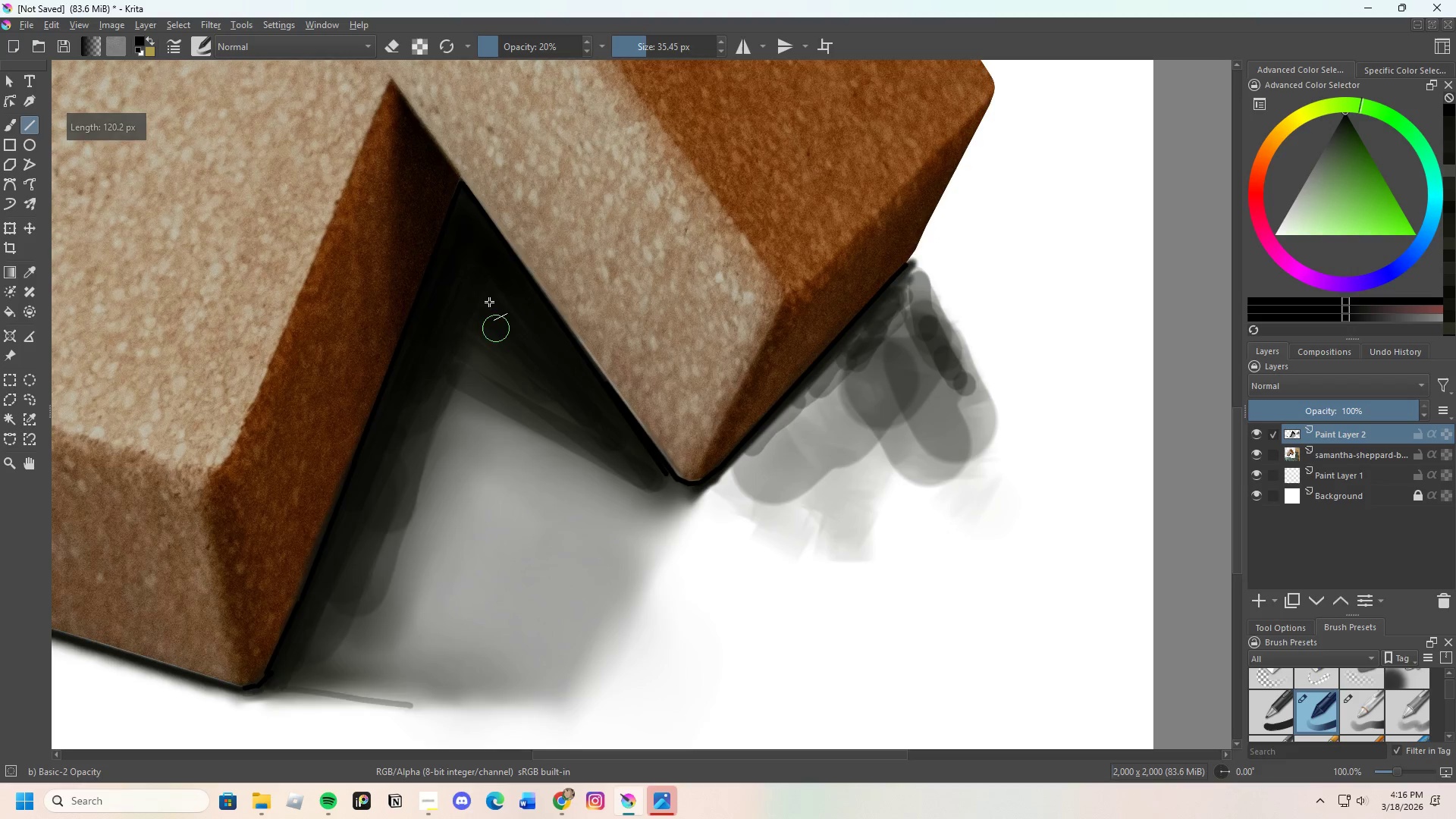 
scroll: coordinate [482, 255], scroll_direction: up, amount: 2.0
 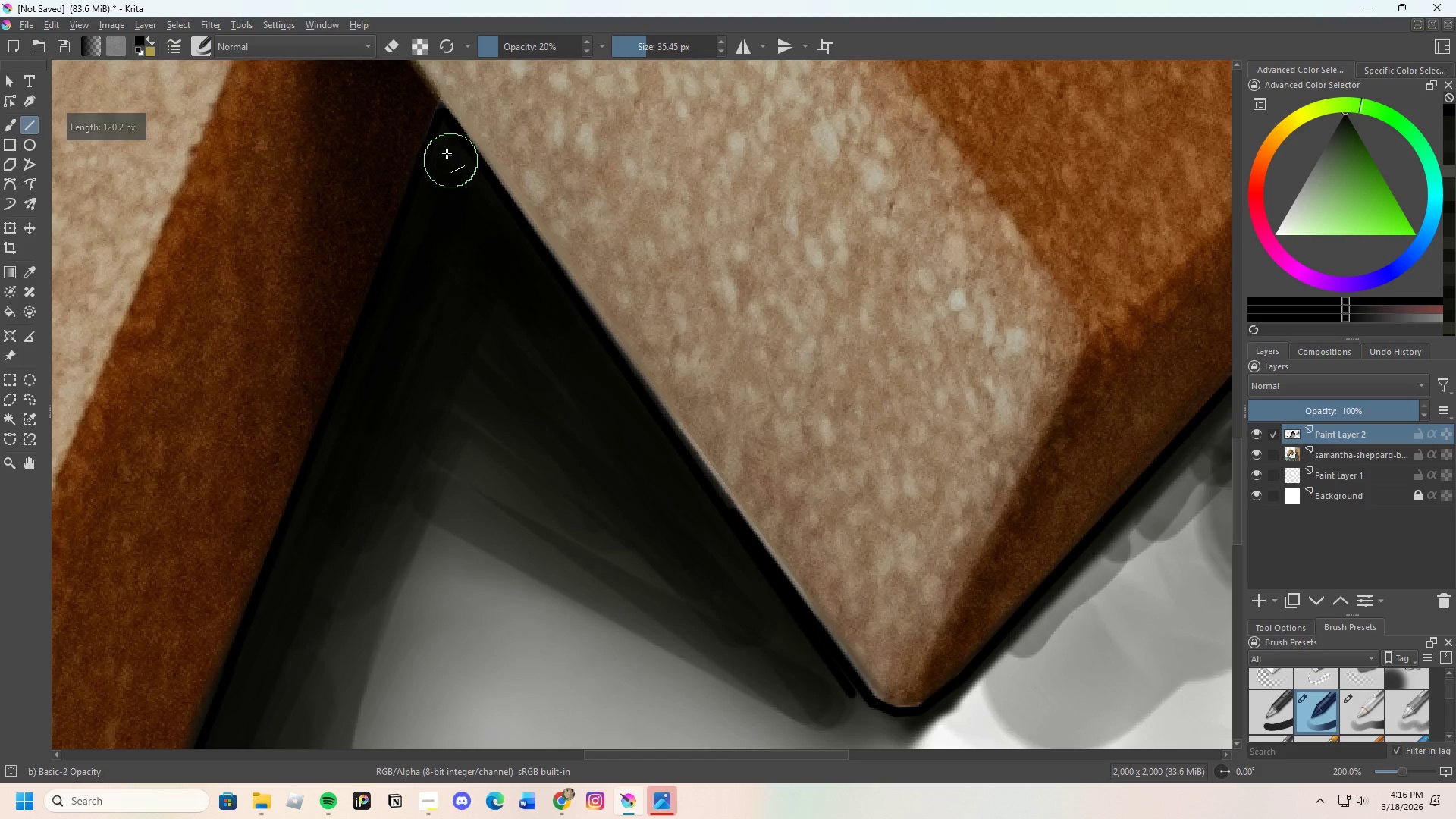 
left_click_drag(start_coordinate=[444, 152], to_coordinate=[378, 381])
 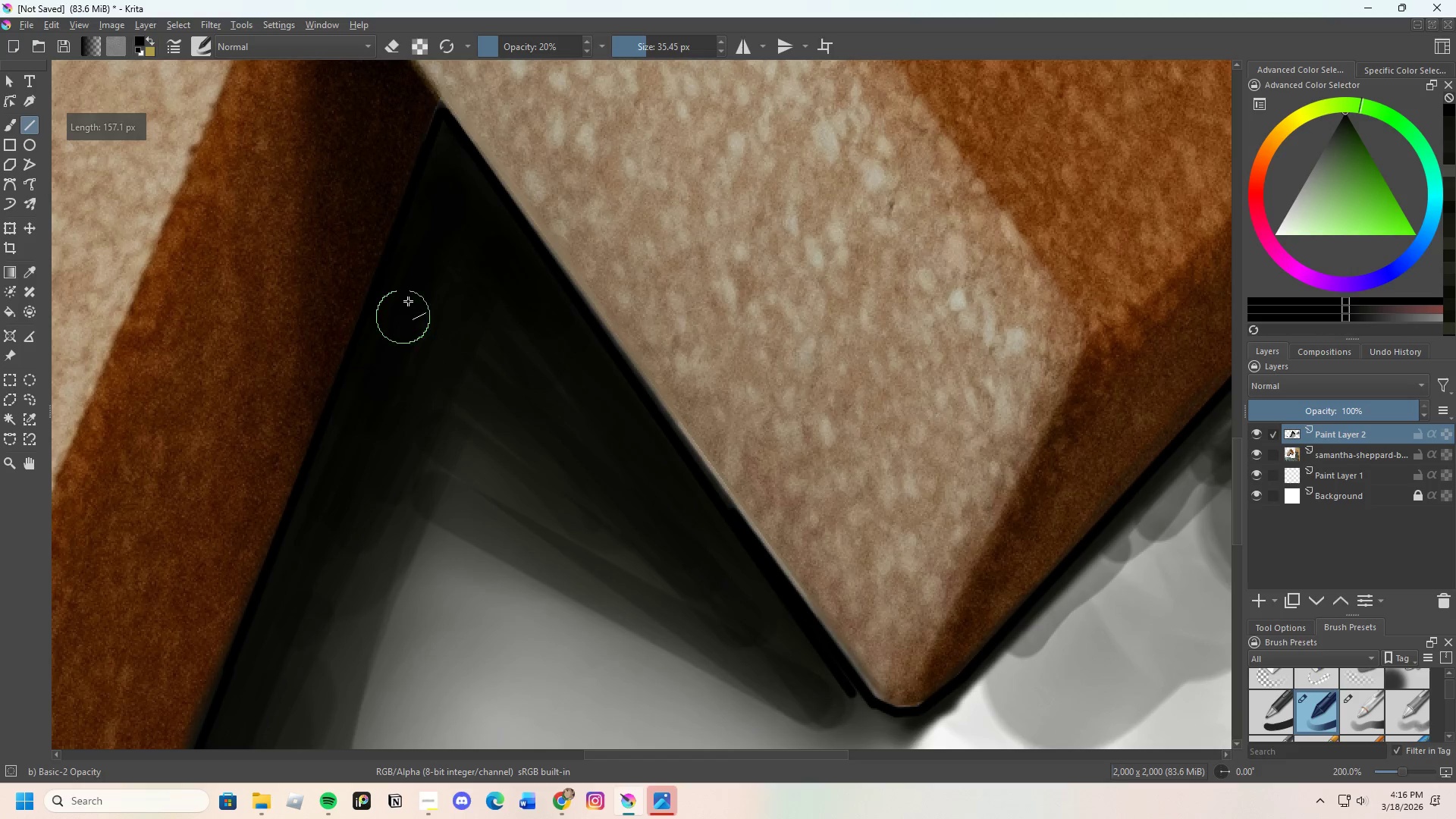 
scroll: coordinate [411, 287], scroll_direction: down, amount: 1.0
 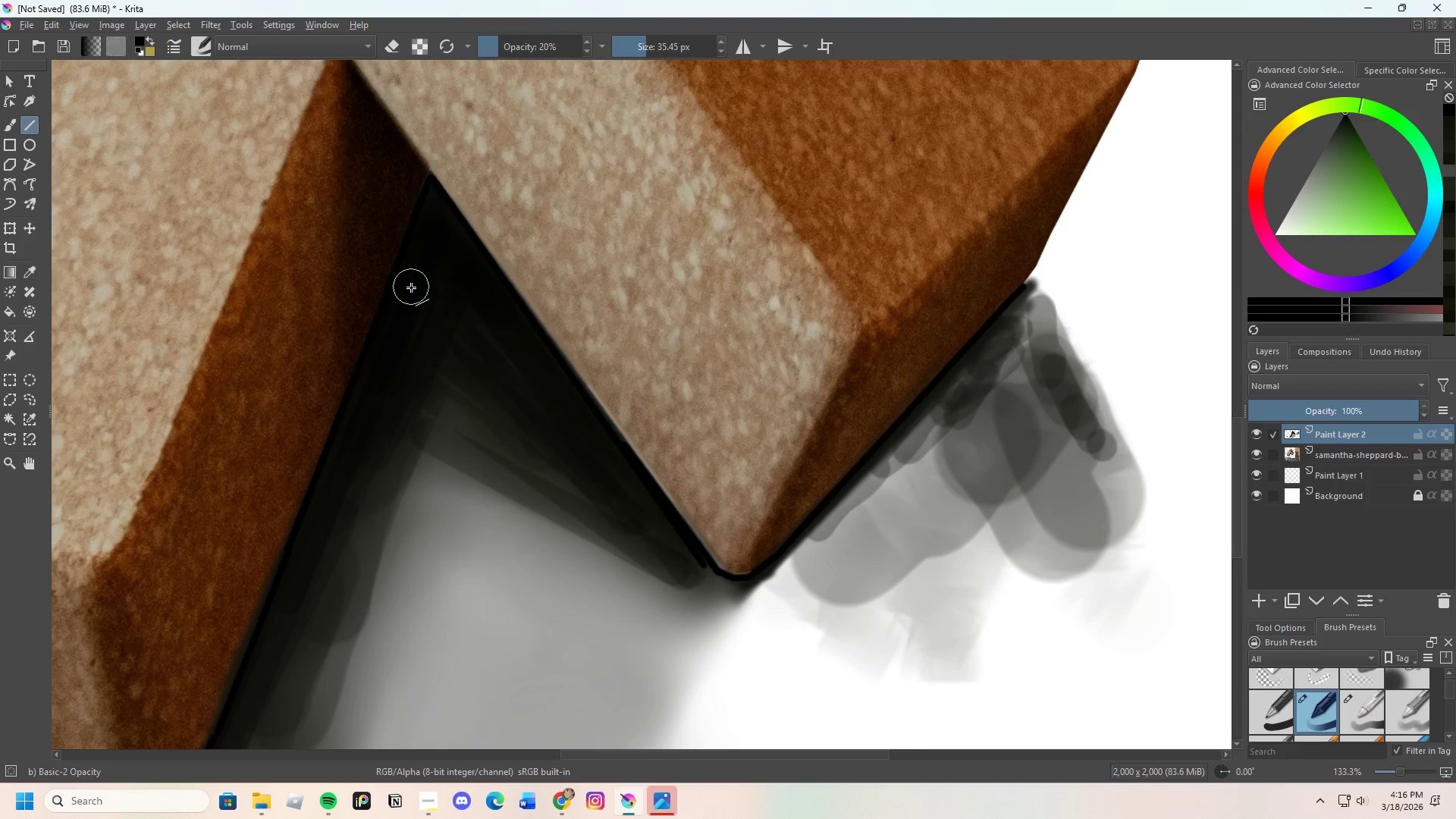 
scroll: coordinate [406, 346], scroll_direction: none, amount: 0.0
 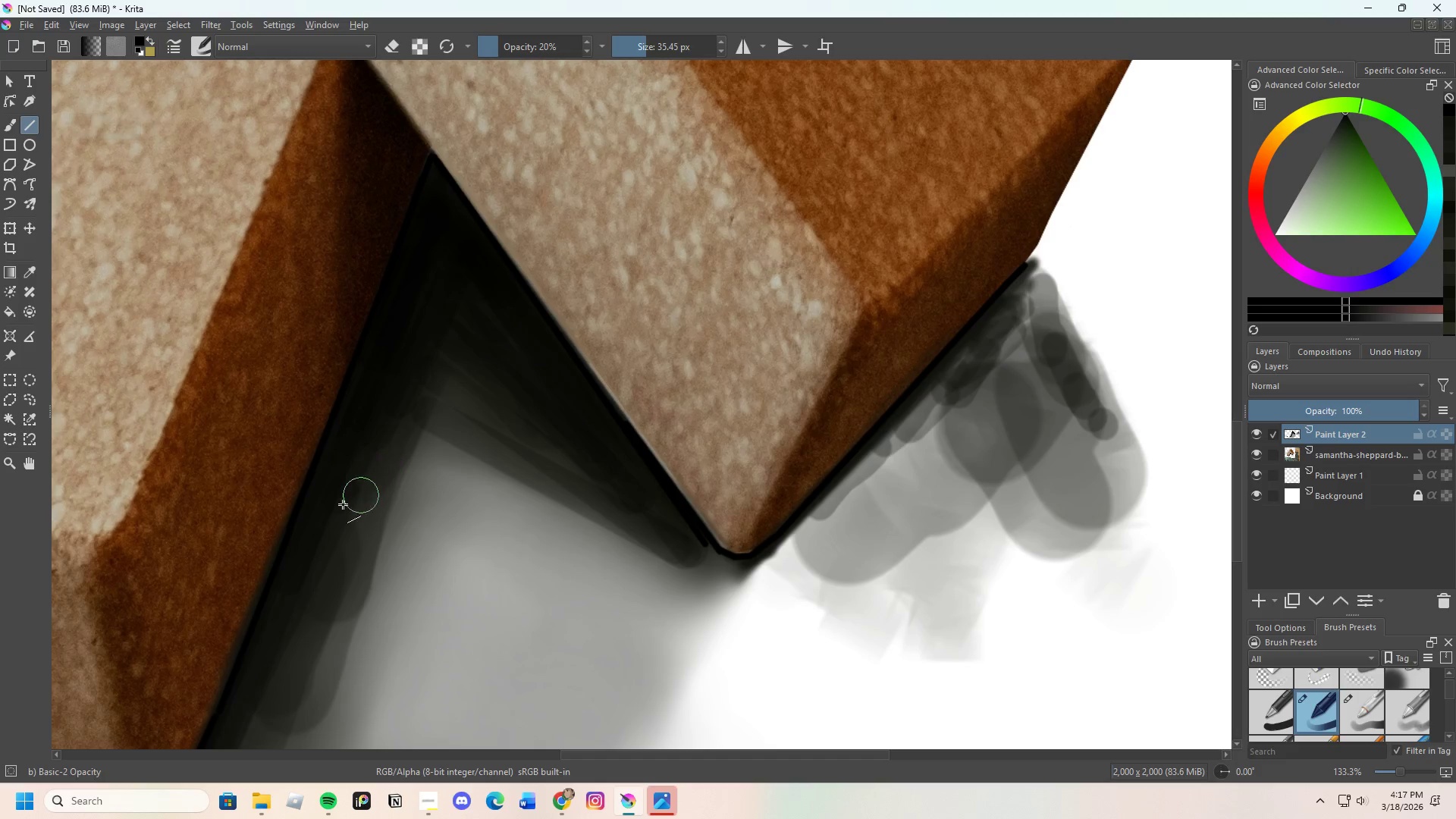 
left_click_drag(start_coordinate=[316, 520], to_coordinate=[426, 243])
 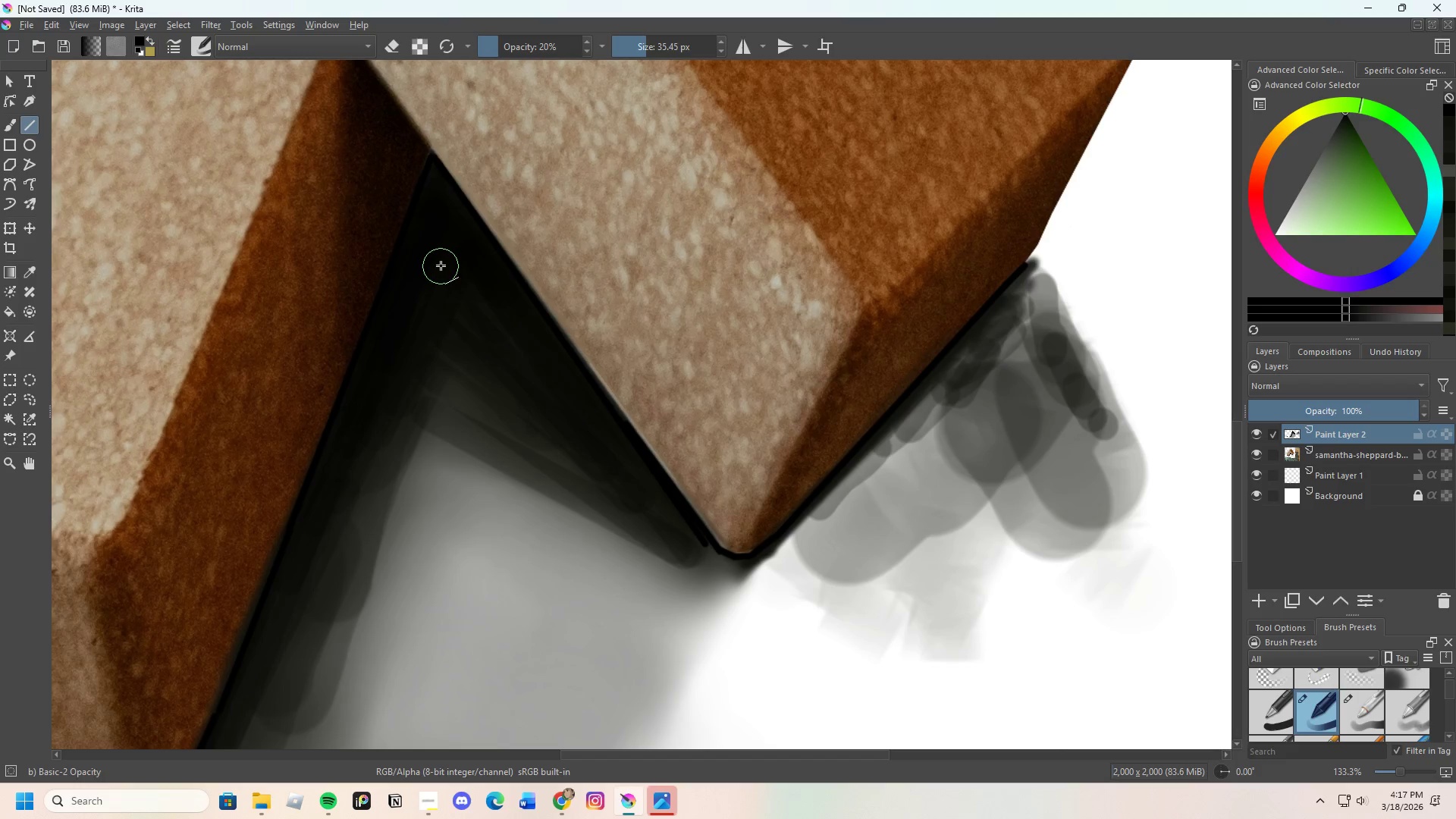 
left_click_drag(start_coordinate=[446, 253], to_coordinate=[629, 474])
 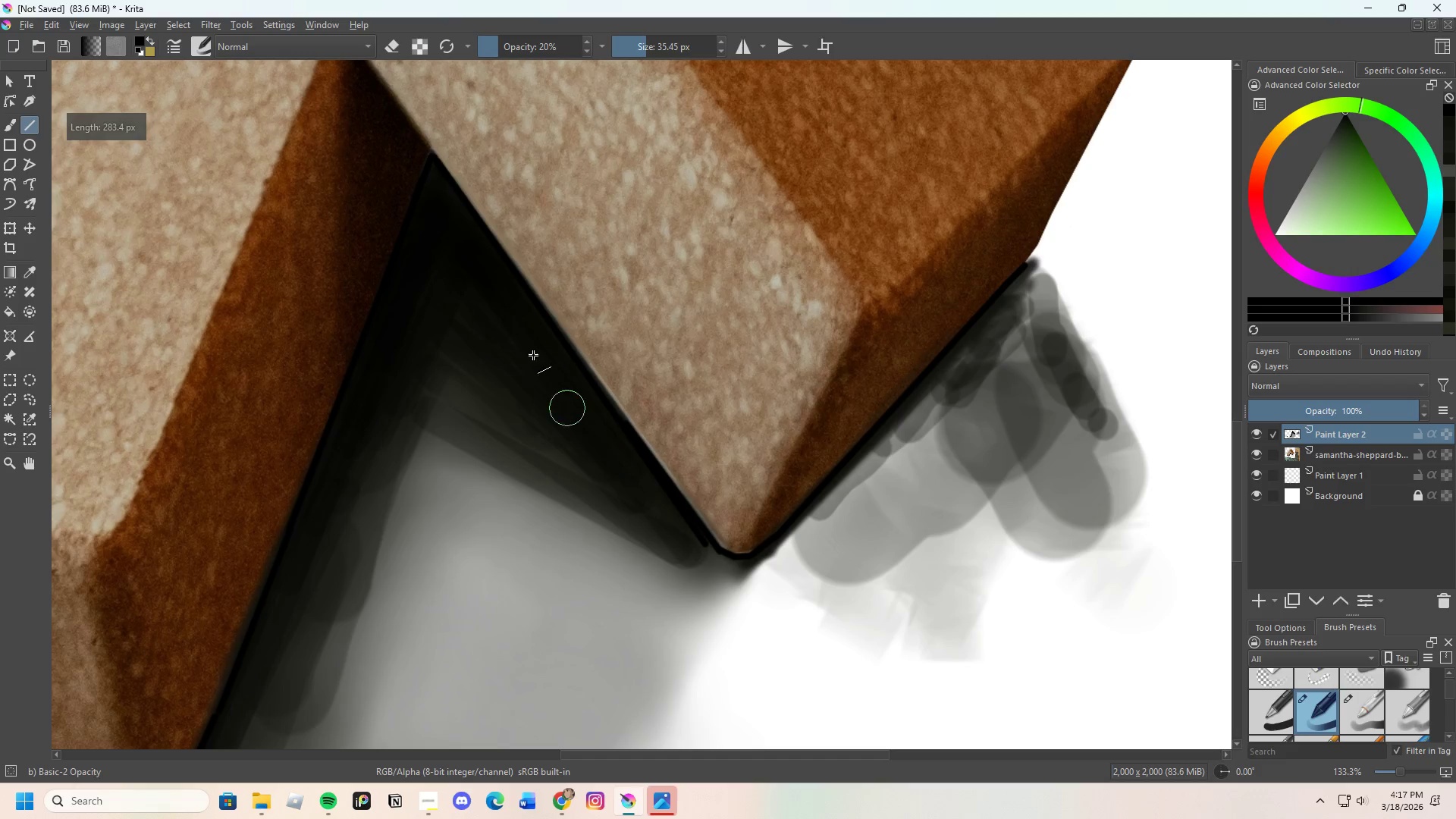 
scroll: coordinate [510, 306], scroll_direction: down, amount: 1.0
 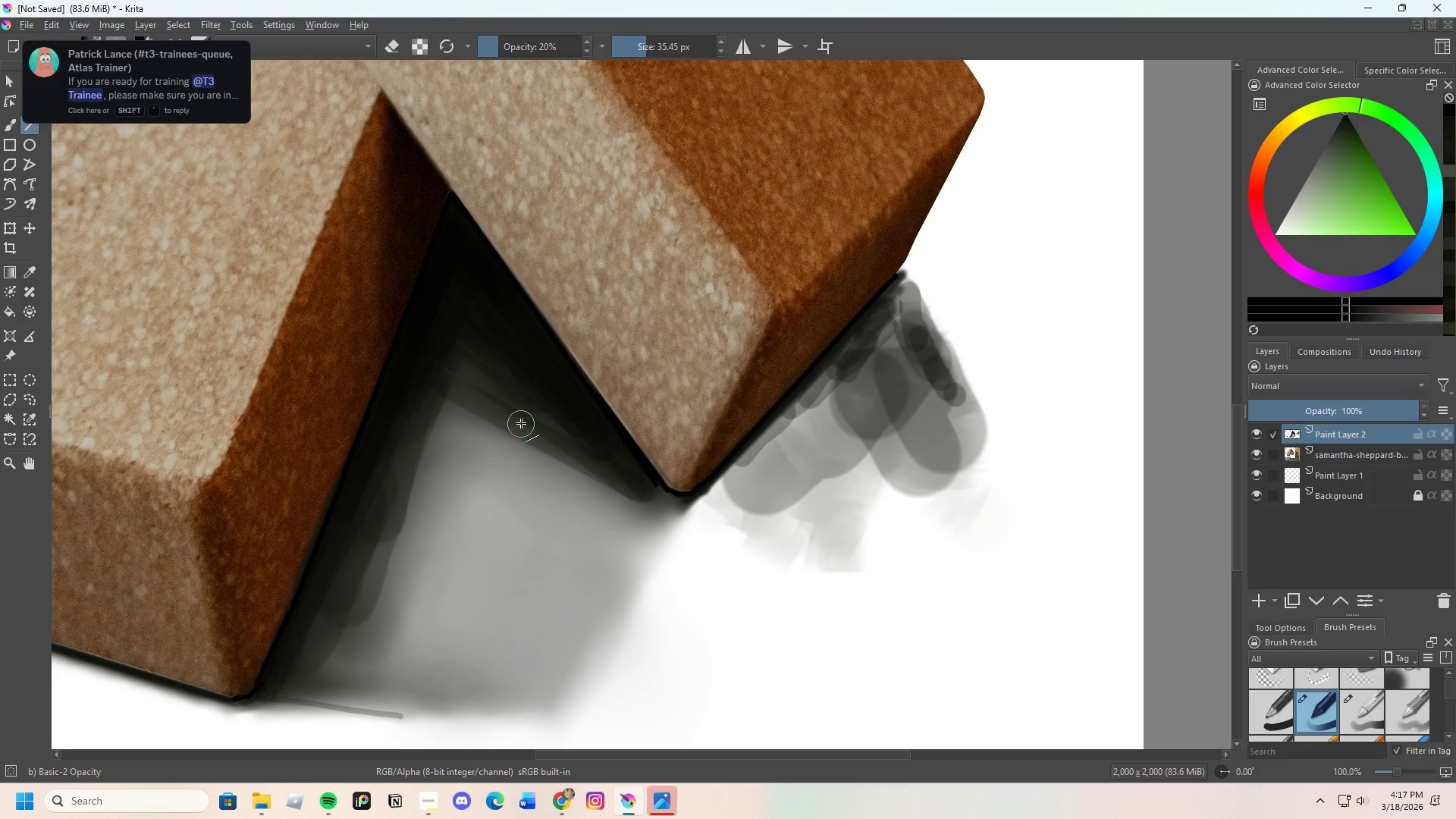 
scroll: coordinate [448, 585], scroll_direction: up, amount: 1.0
 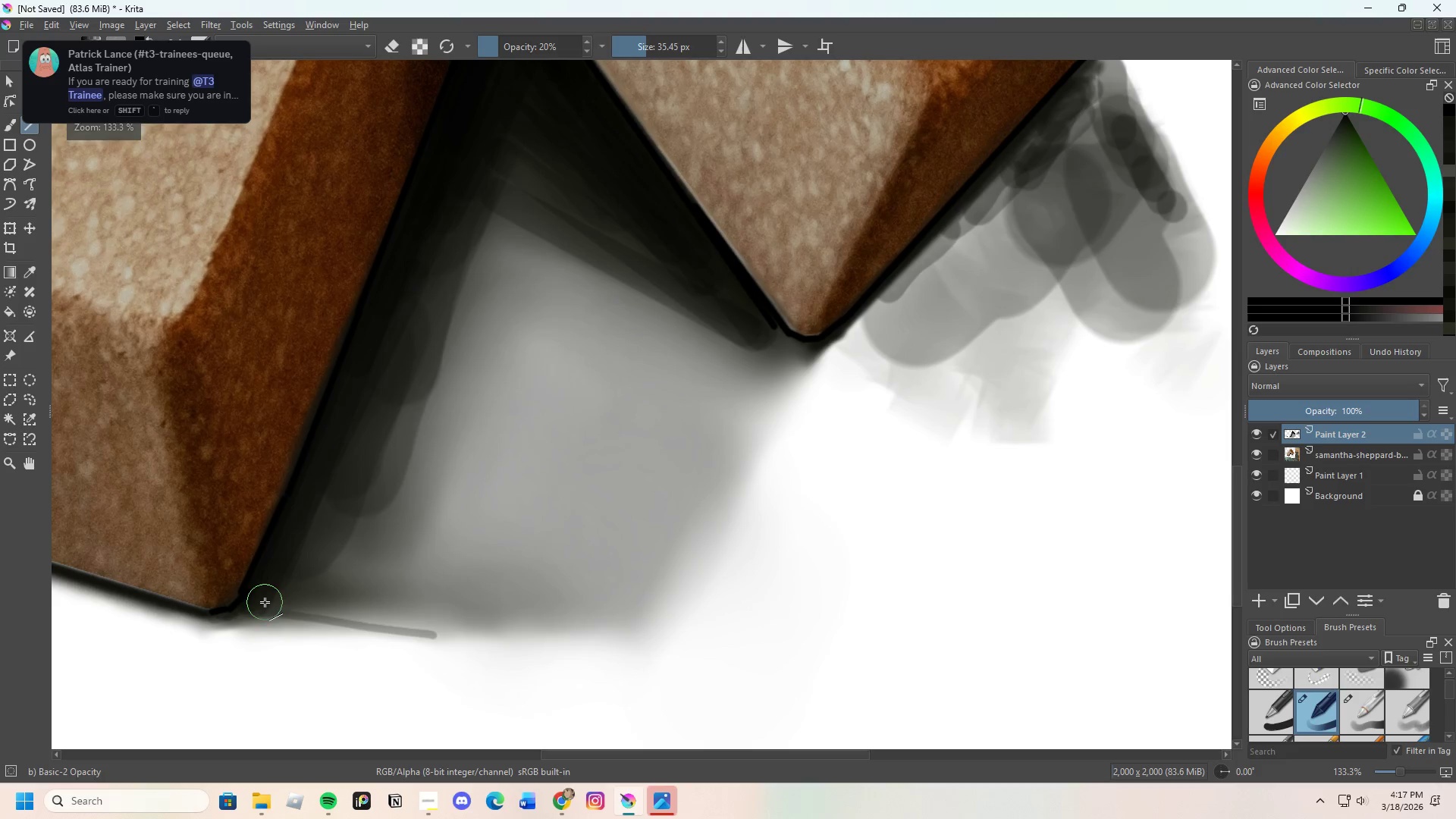 
left_click_drag(start_coordinate=[277, 597], to_coordinate=[432, 632])
 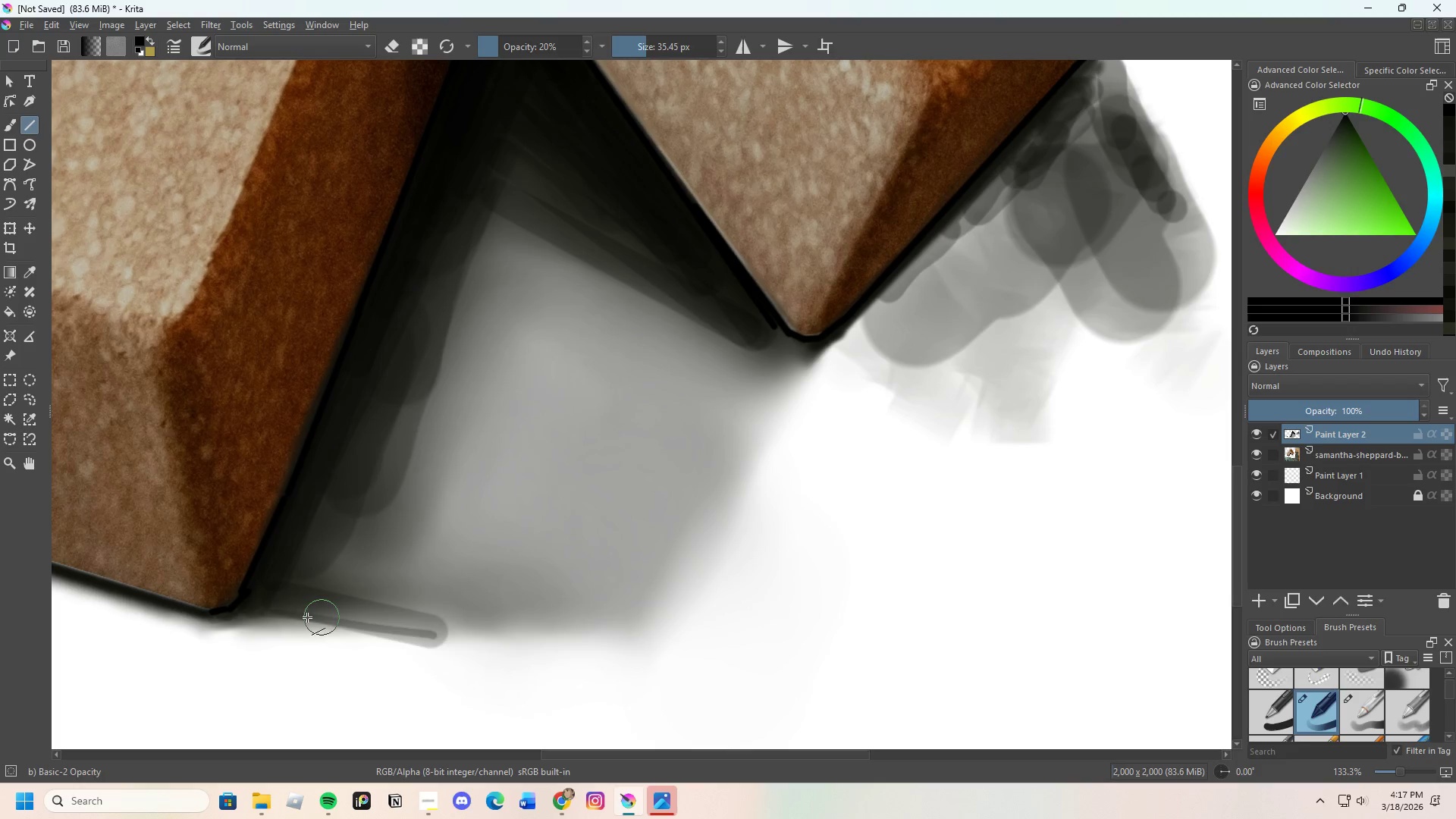 
left_click_drag(start_coordinate=[265, 607], to_coordinate=[356, 401])
 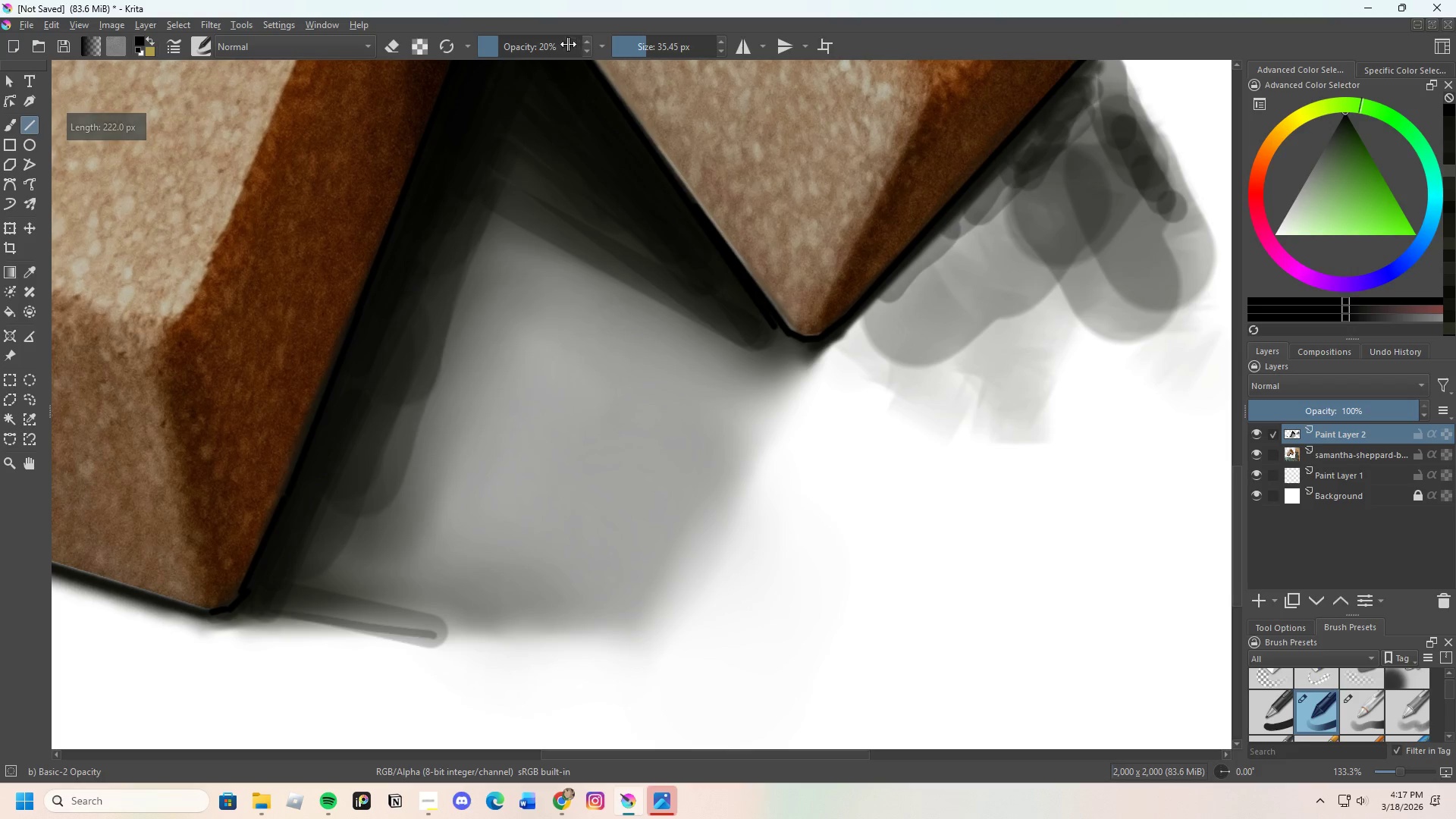 
left_click_drag(start_coordinate=[512, 49], to_coordinate=[517, 46])
 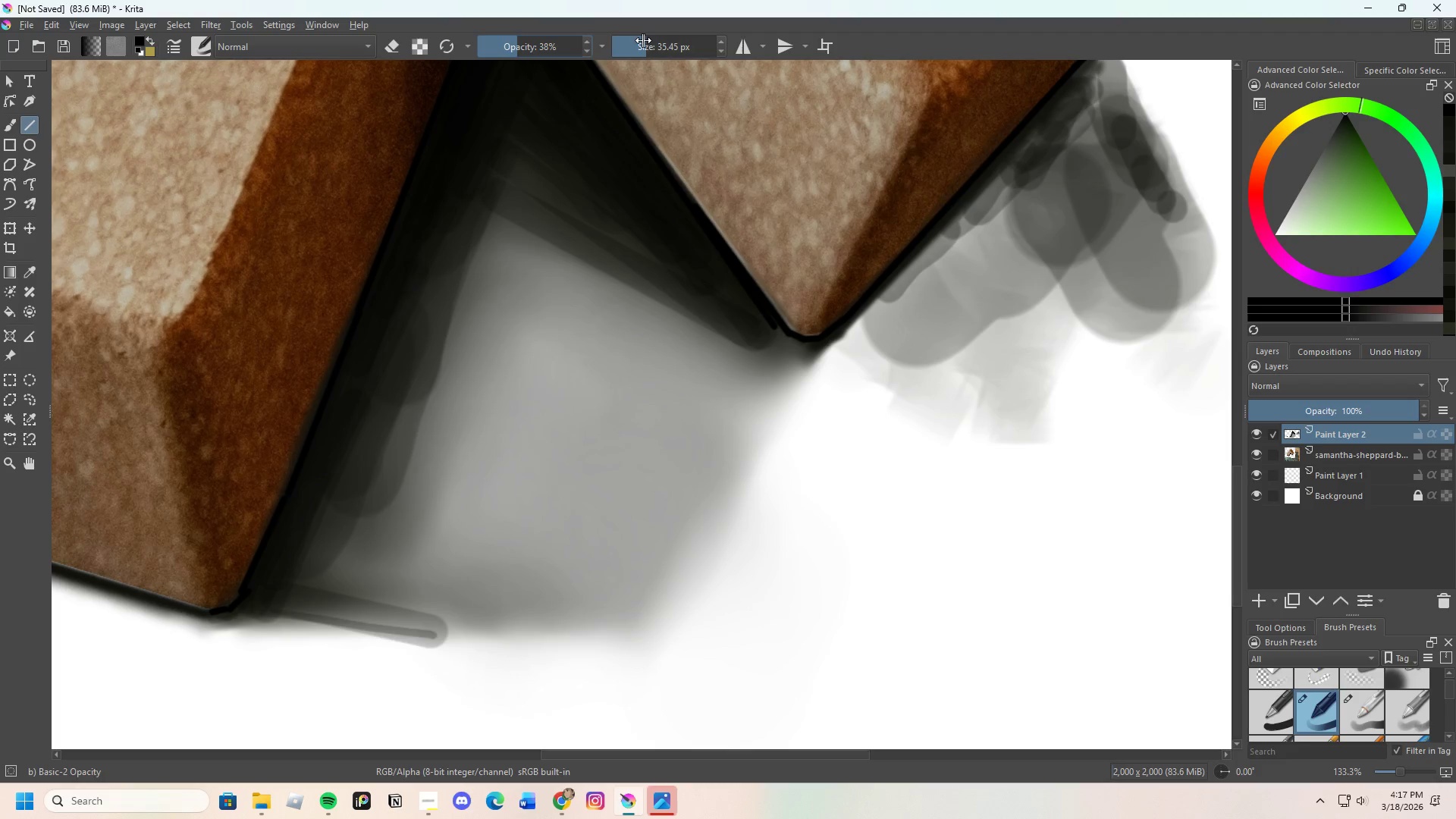 
left_click_drag(start_coordinate=[643, 41], to_coordinate=[641, 45])
 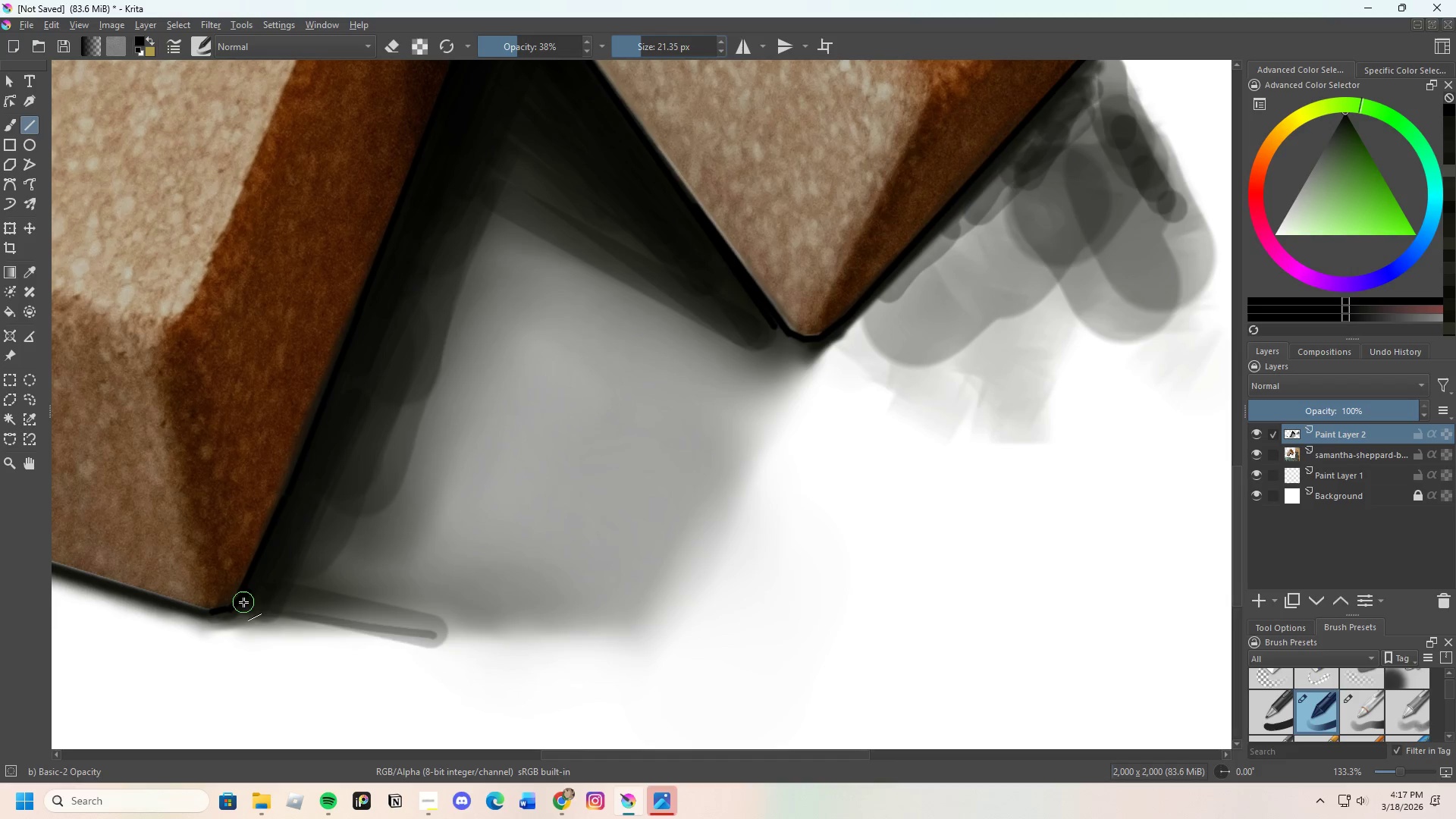 
left_click_drag(start_coordinate=[249, 604], to_coordinate=[408, 260])
 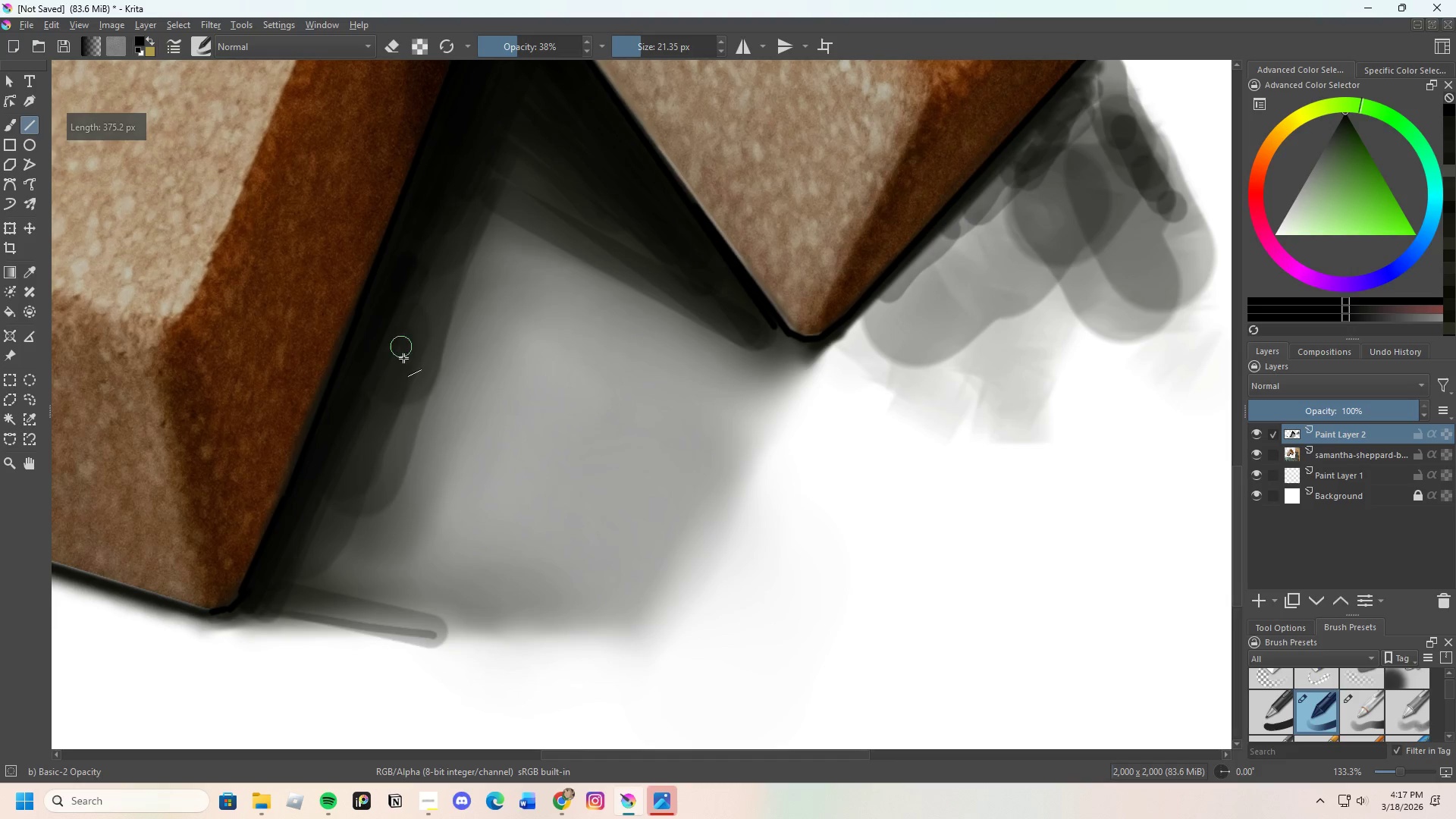 
scroll: coordinate [402, 340], scroll_direction: down, amount: 2.0
 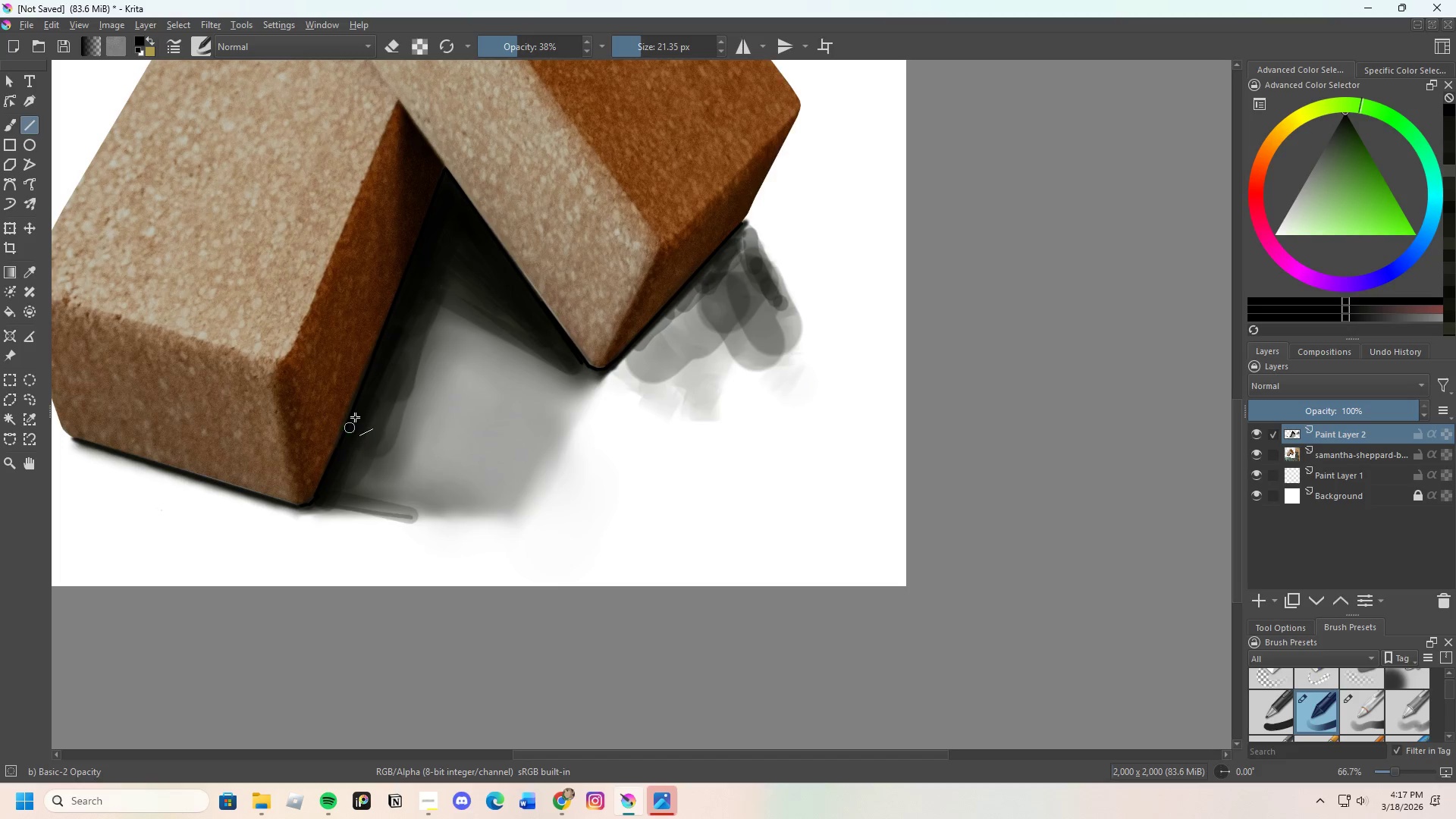 
scroll: coordinate [406, 377], scroll_direction: up, amount: 1.0
 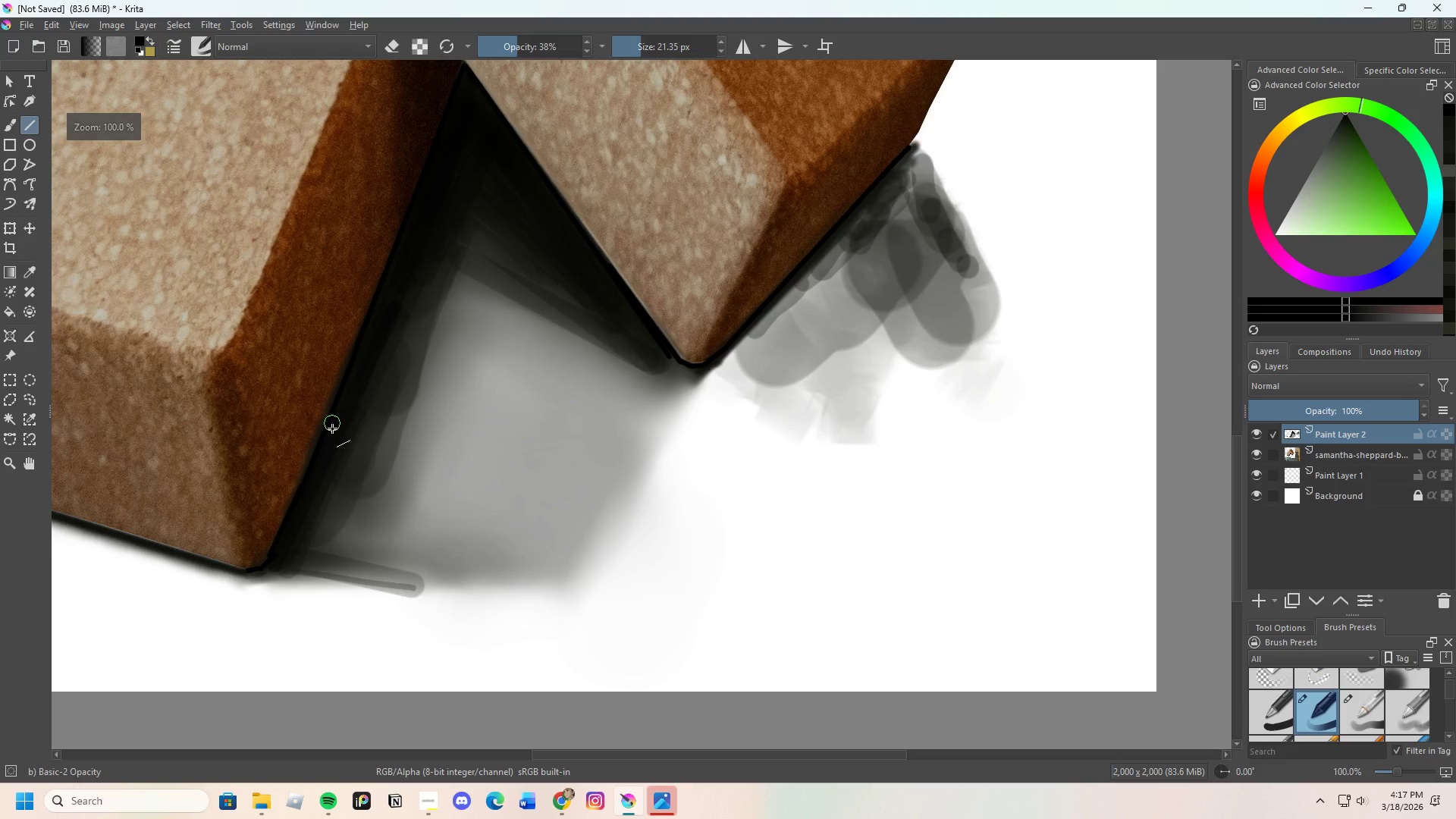 
left_click_drag(start_coordinate=[334, 428], to_coordinate=[427, 196])
 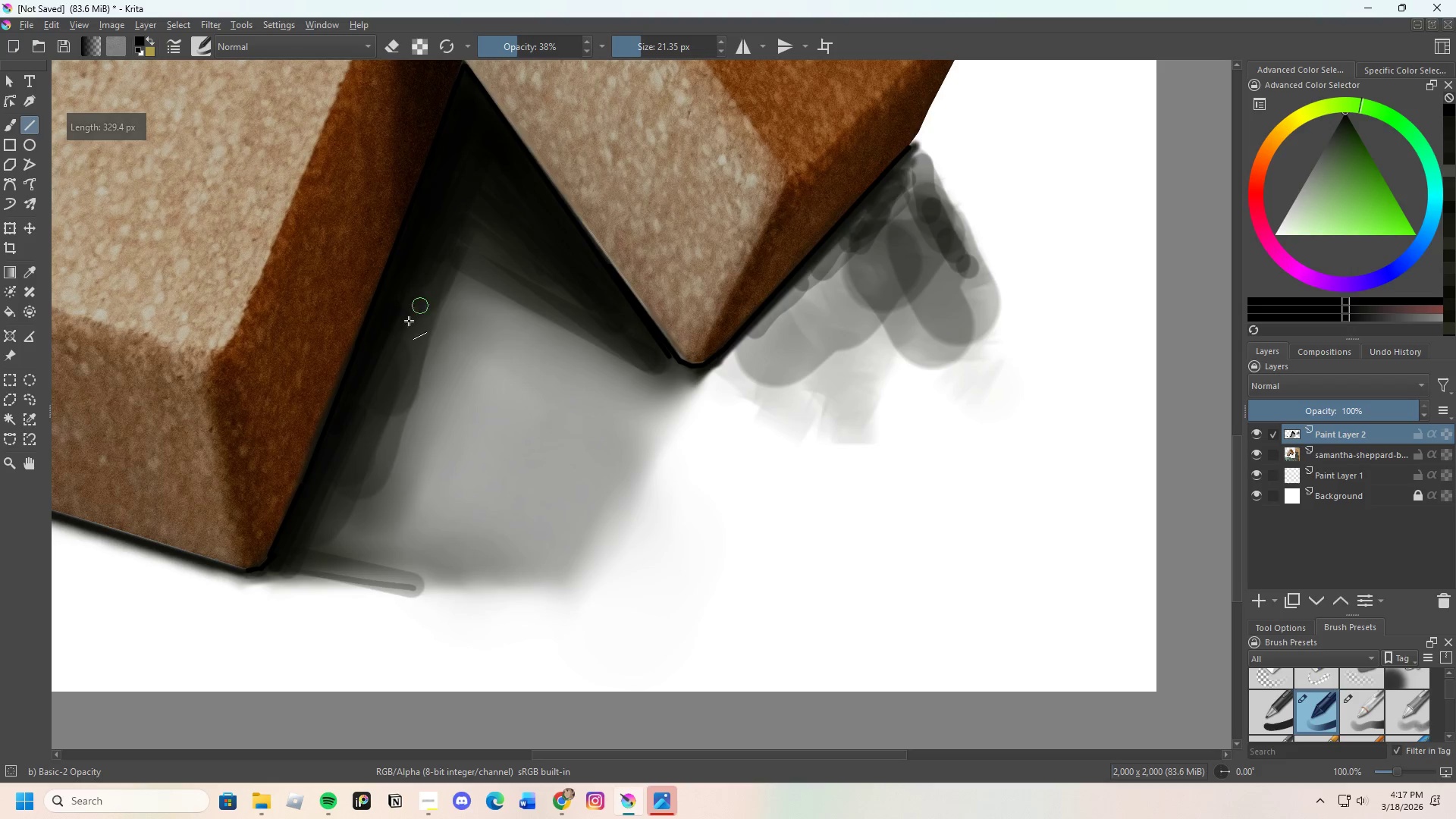 
scroll: coordinate [453, 335], scroll_direction: down, amount: 4.0
 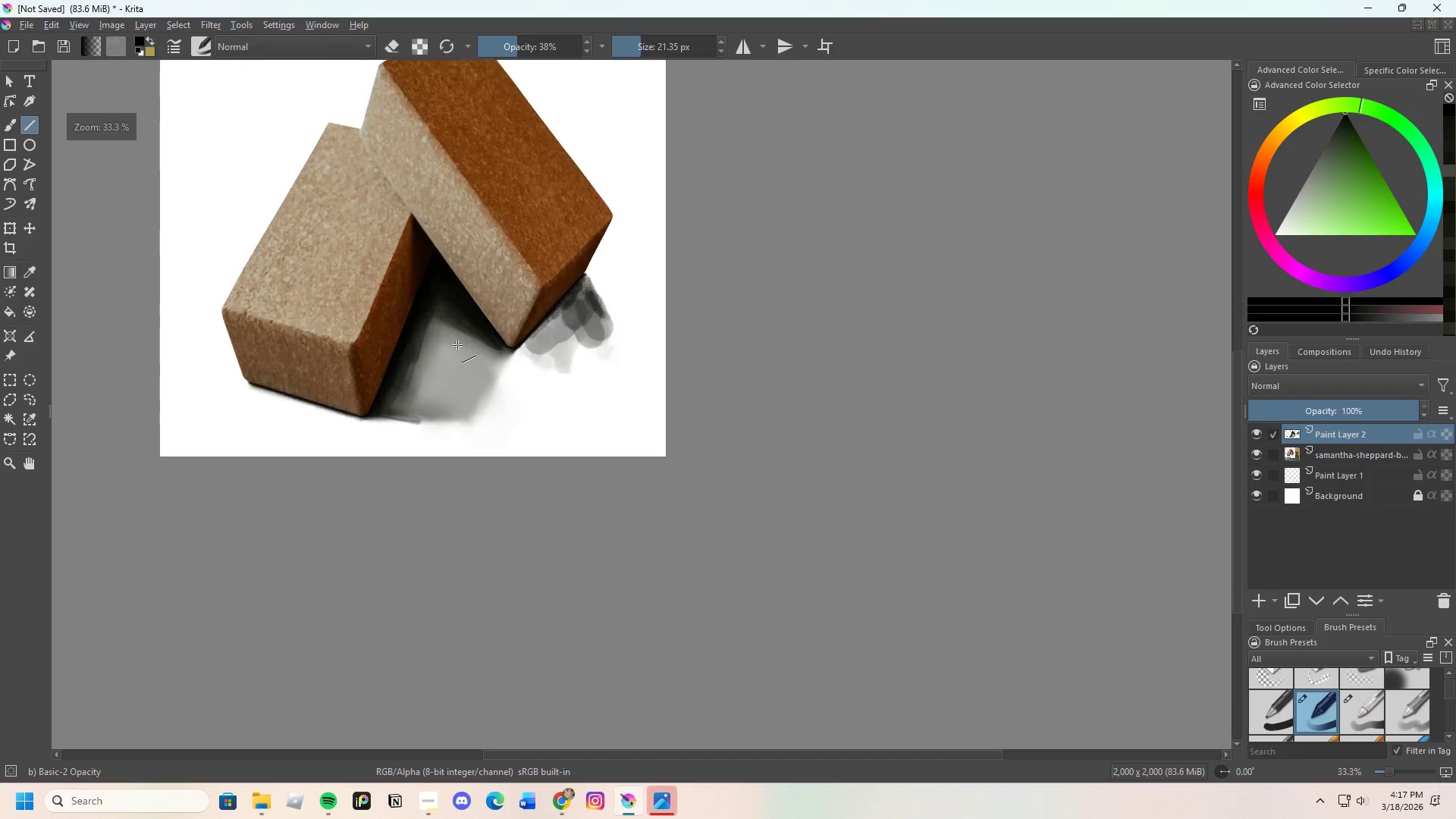 
scroll: coordinate [457, 345], scroll_direction: up, amount: 3.0
 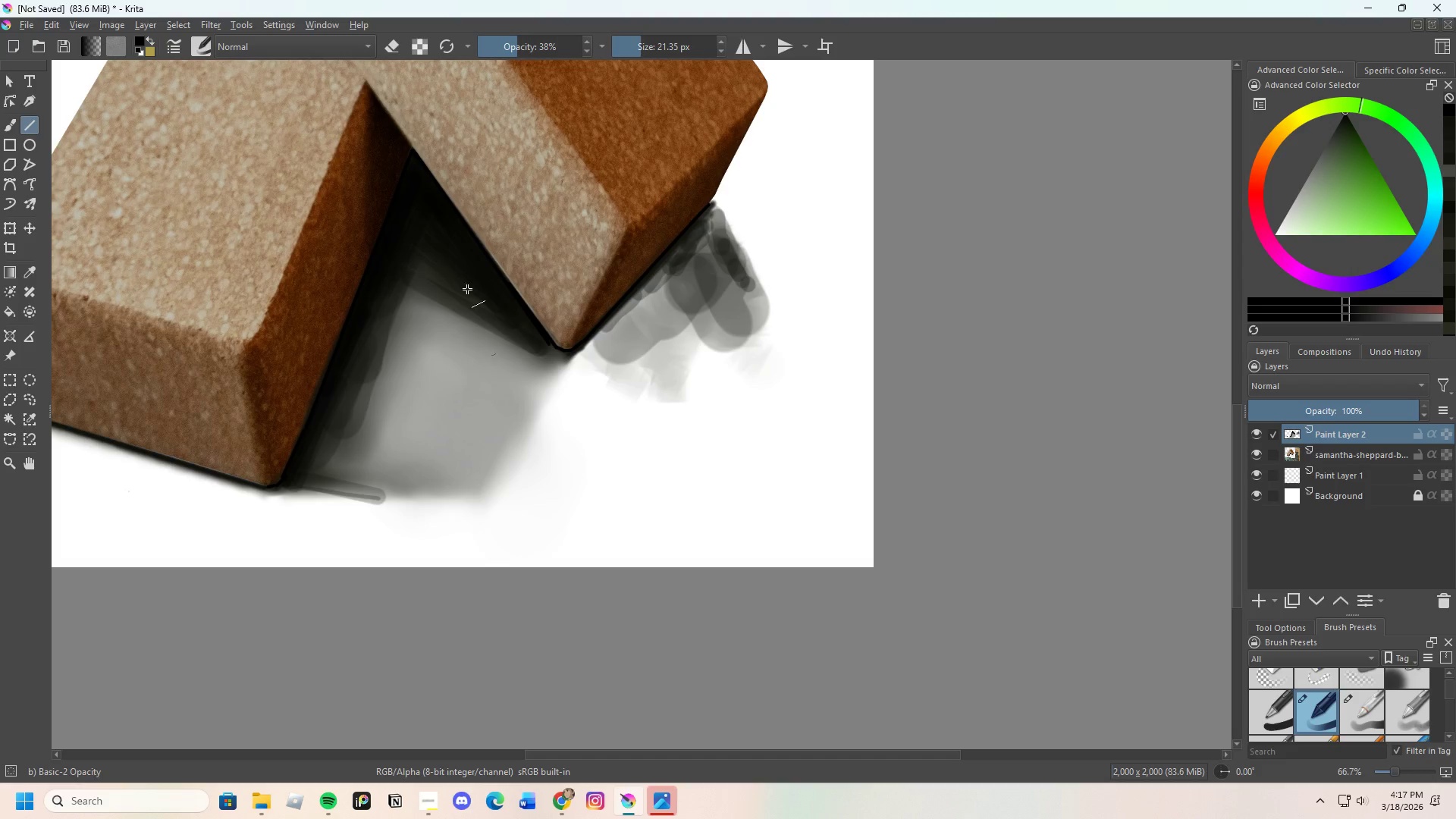 
left_click_drag(start_coordinate=[511, 45], to_coordinate=[508, 50])
 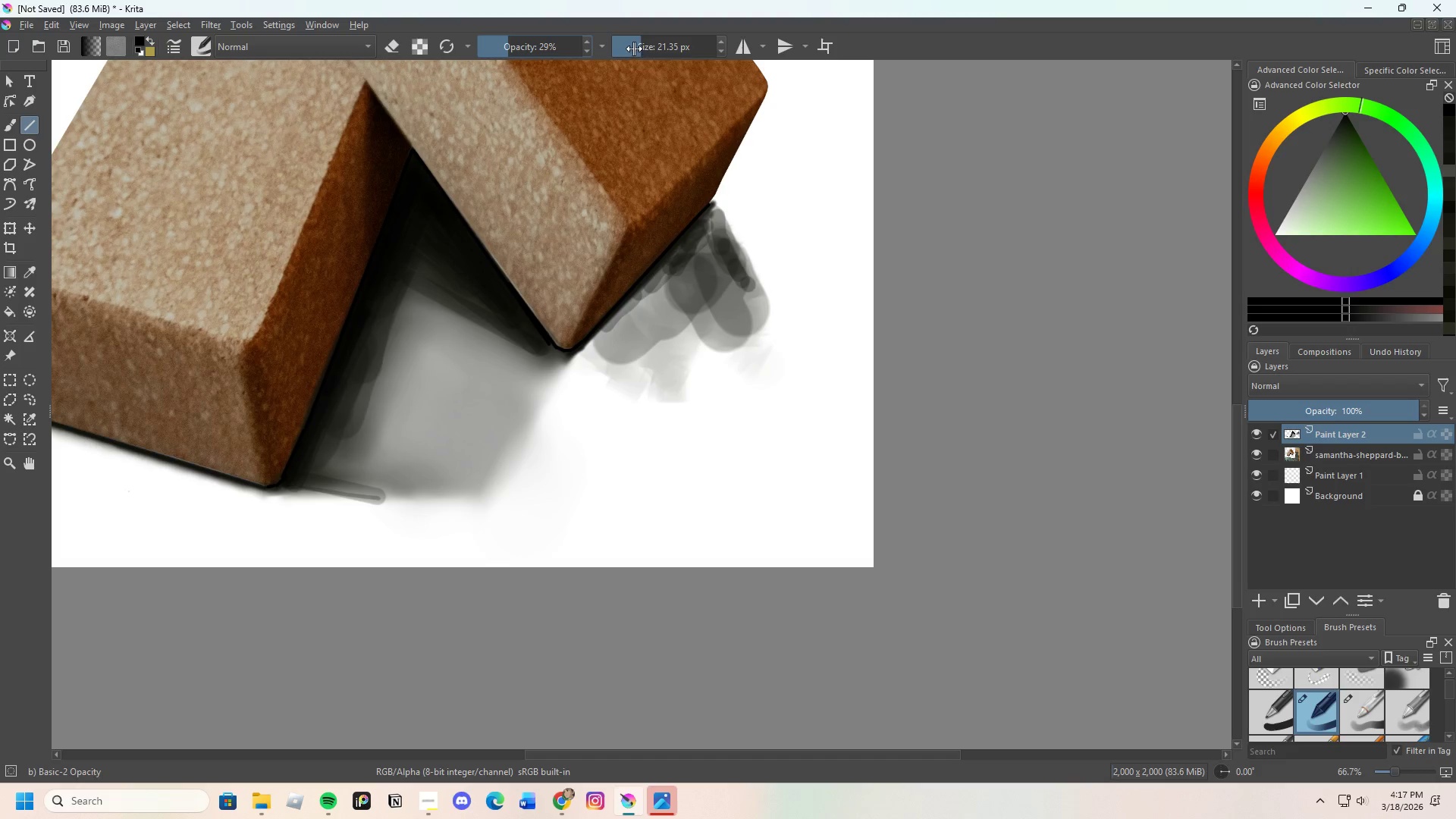 
left_click_drag(start_coordinate=[635, 48], to_coordinate=[642, 46])
 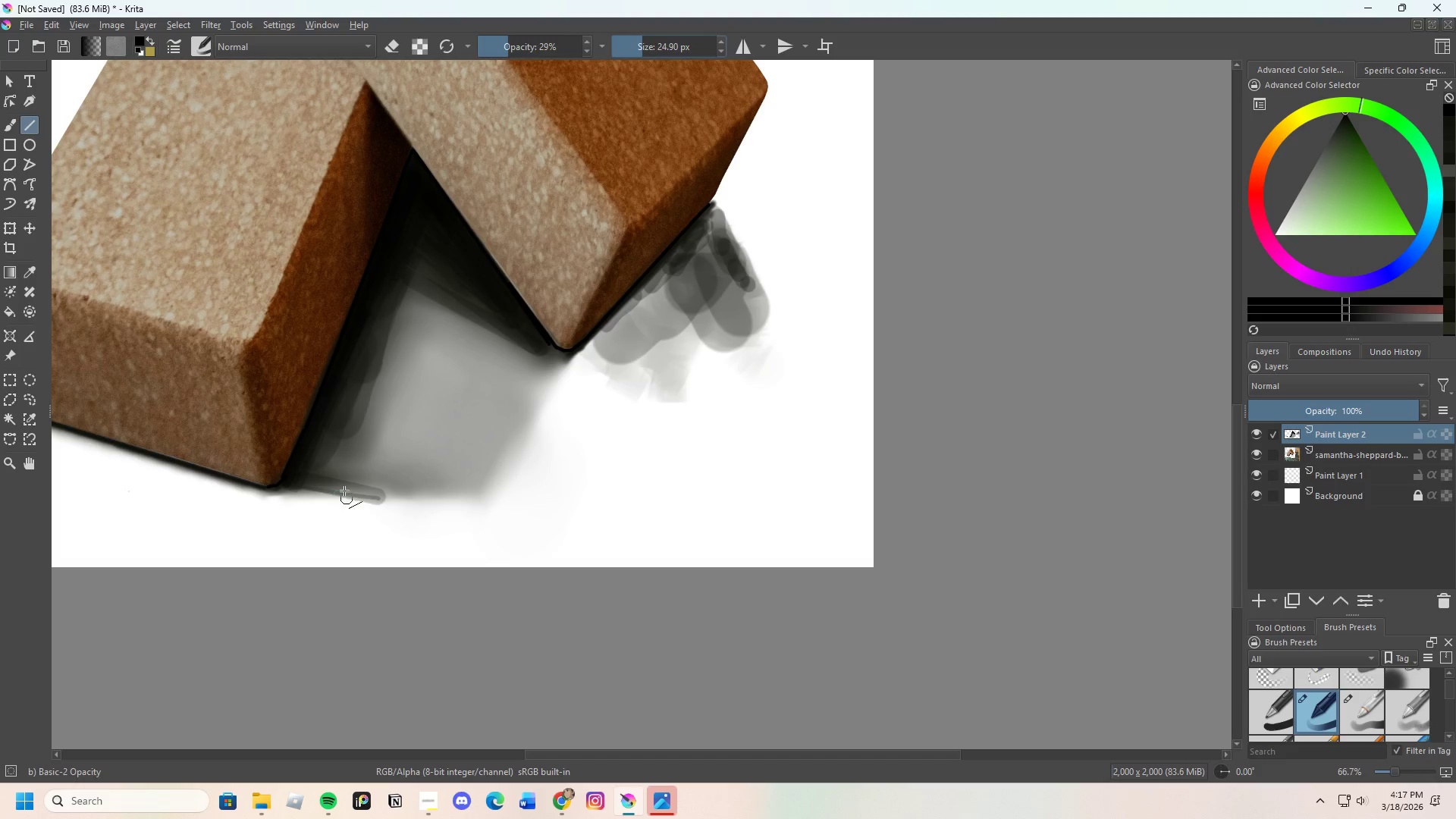 
left_click_drag(start_coordinate=[347, 479], to_coordinate=[416, 318])
 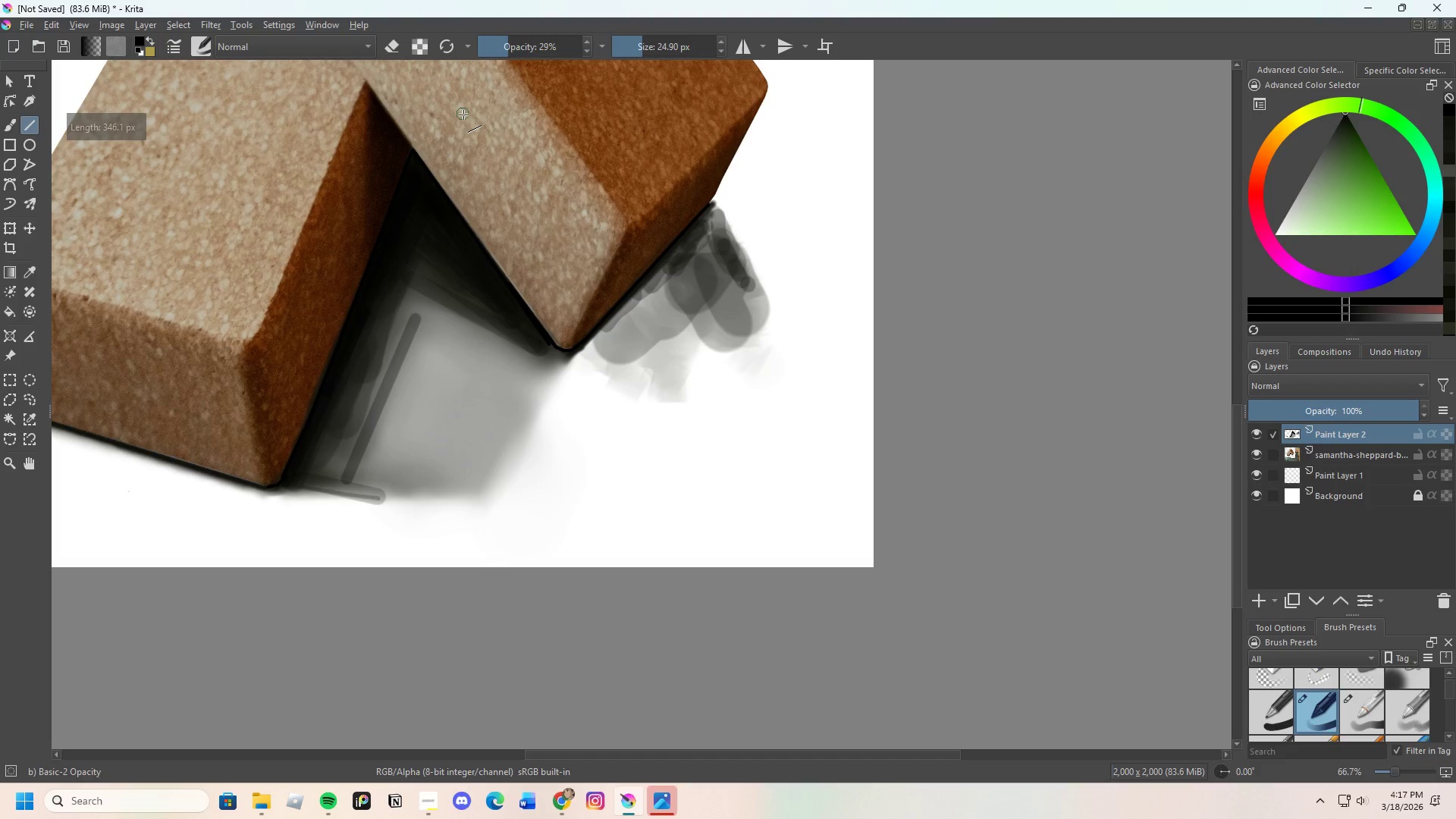 
key(Control+Z)
 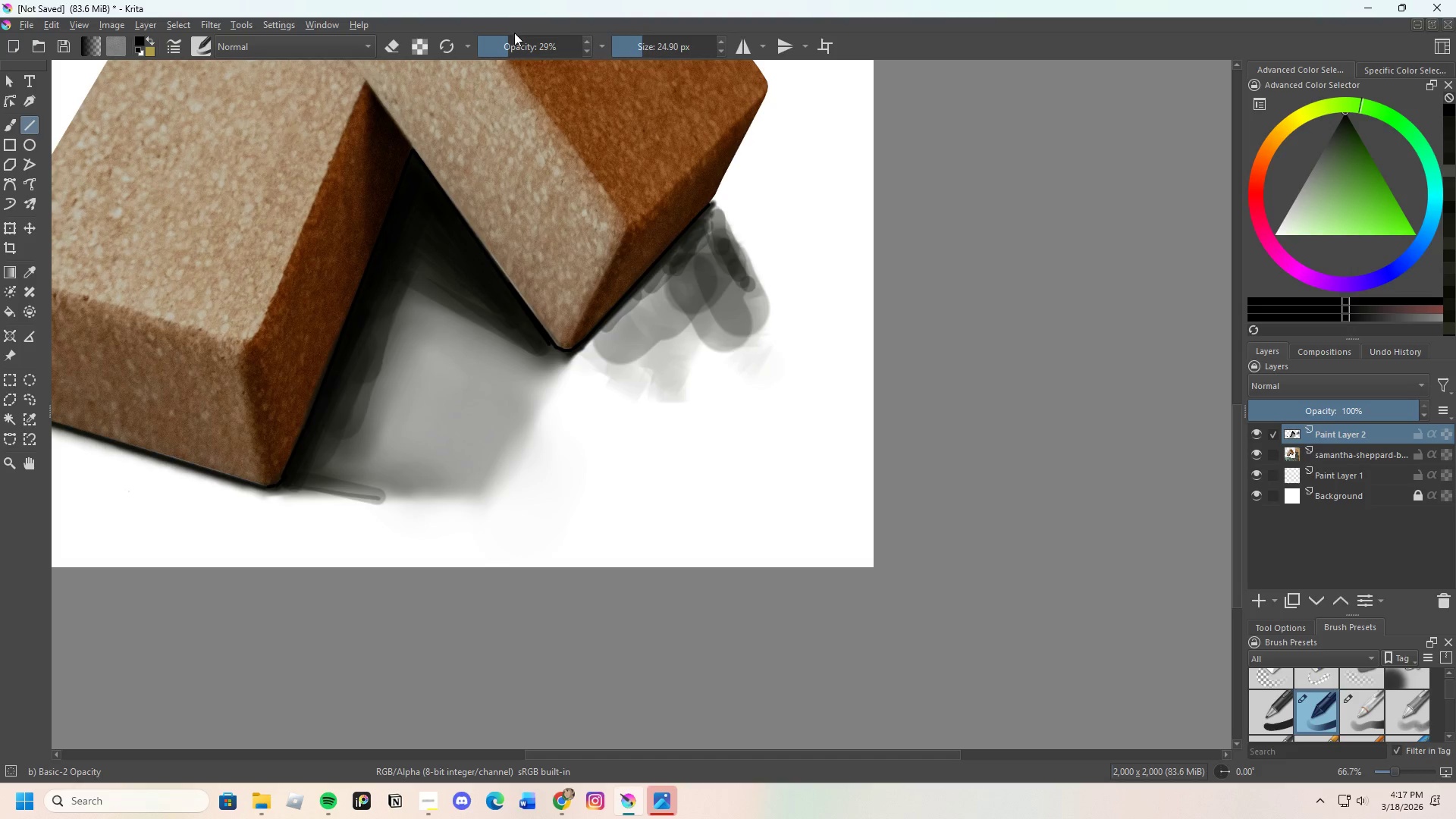 
left_click_drag(start_coordinate=[497, 41], to_coordinate=[493, 47])
 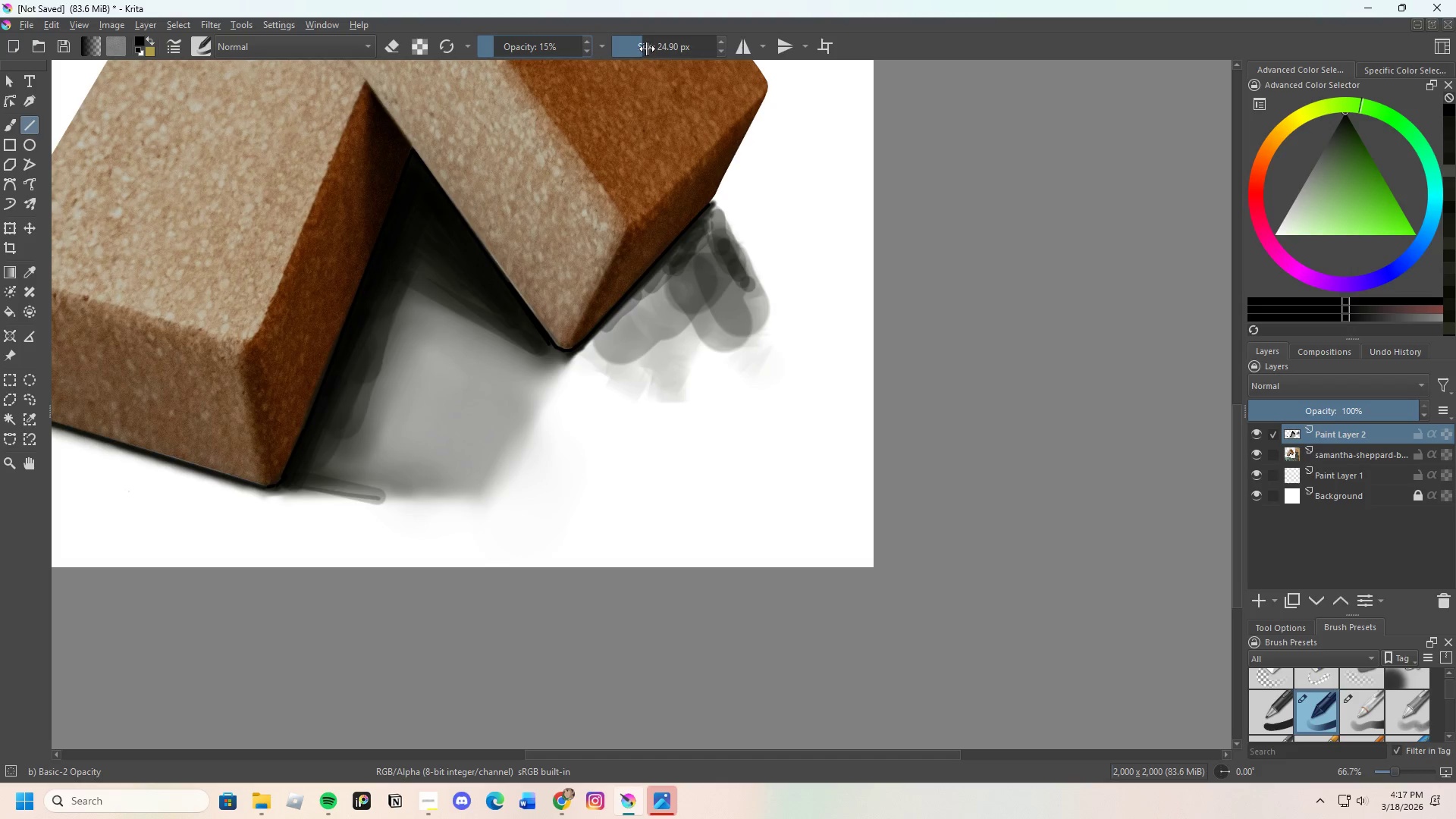 
left_click_drag(start_coordinate=[647, 49], to_coordinate=[657, 43])
 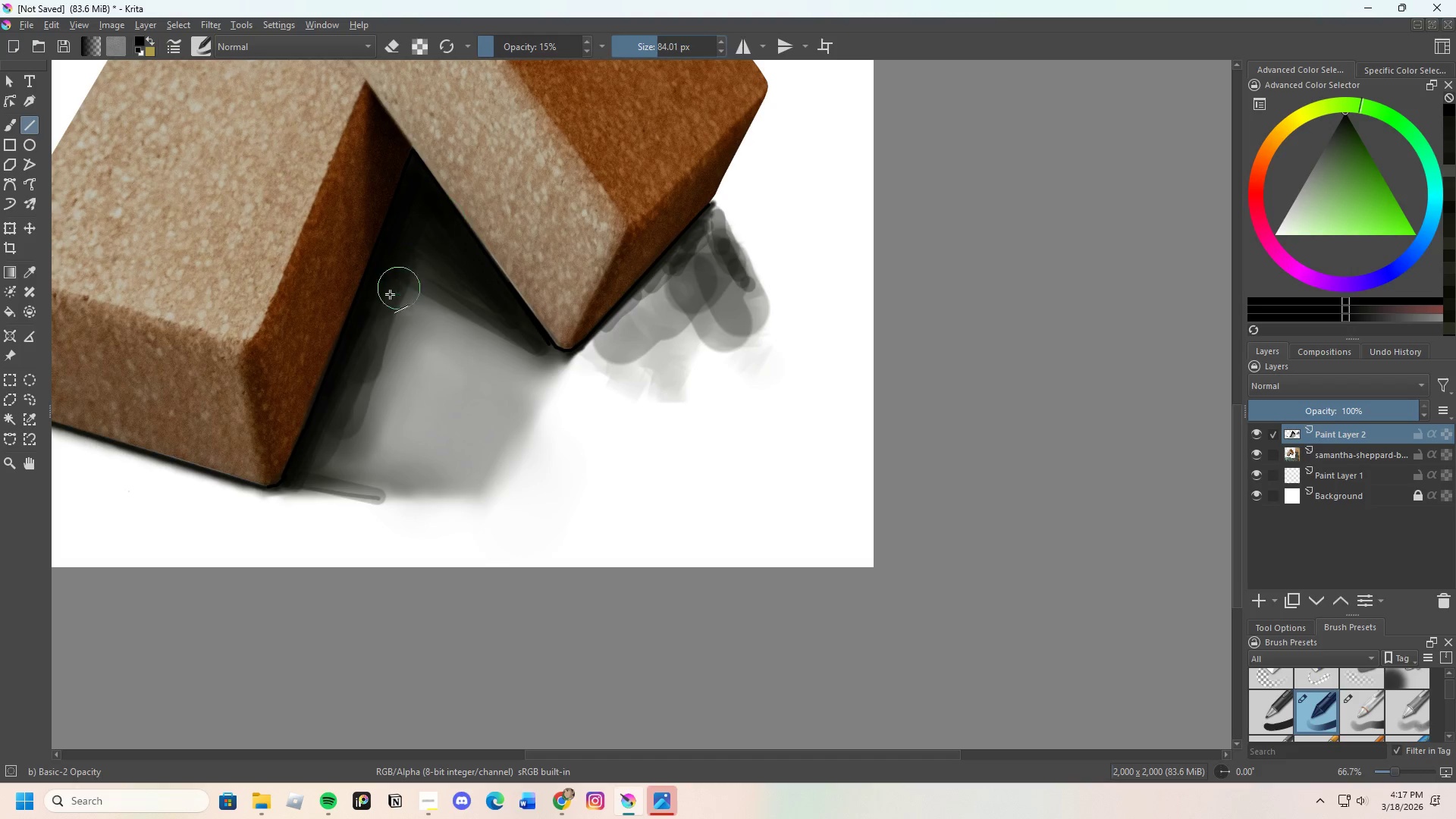 
scroll: coordinate [387, 295], scroll_direction: up, amount: 1.0
 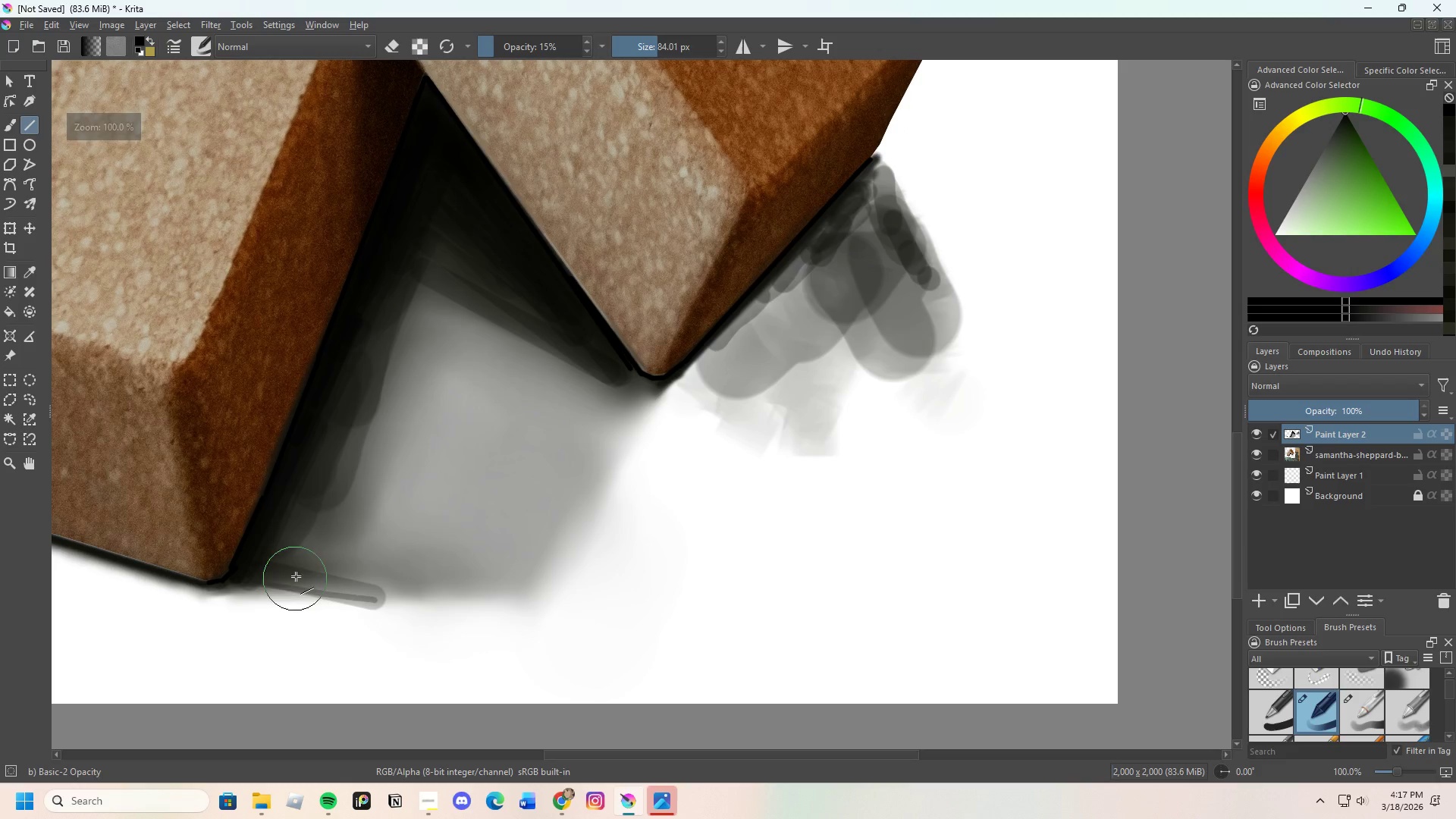 
left_click_drag(start_coordinate=[304, 553], to_coordinate=[422, 308])
 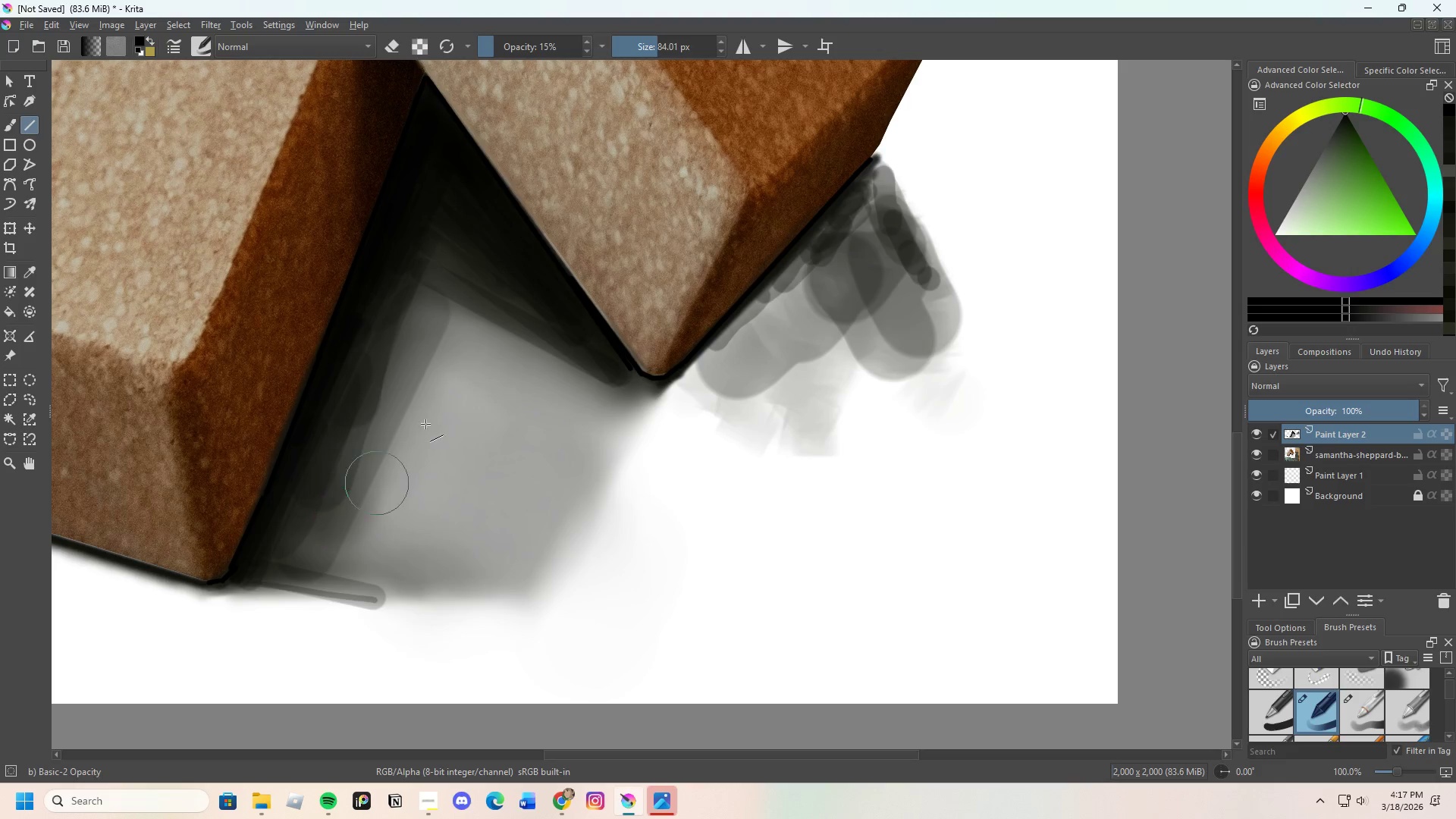 
left_click_drag(start_coordinate=[418, 306], to_coordinate=[562, 381])
 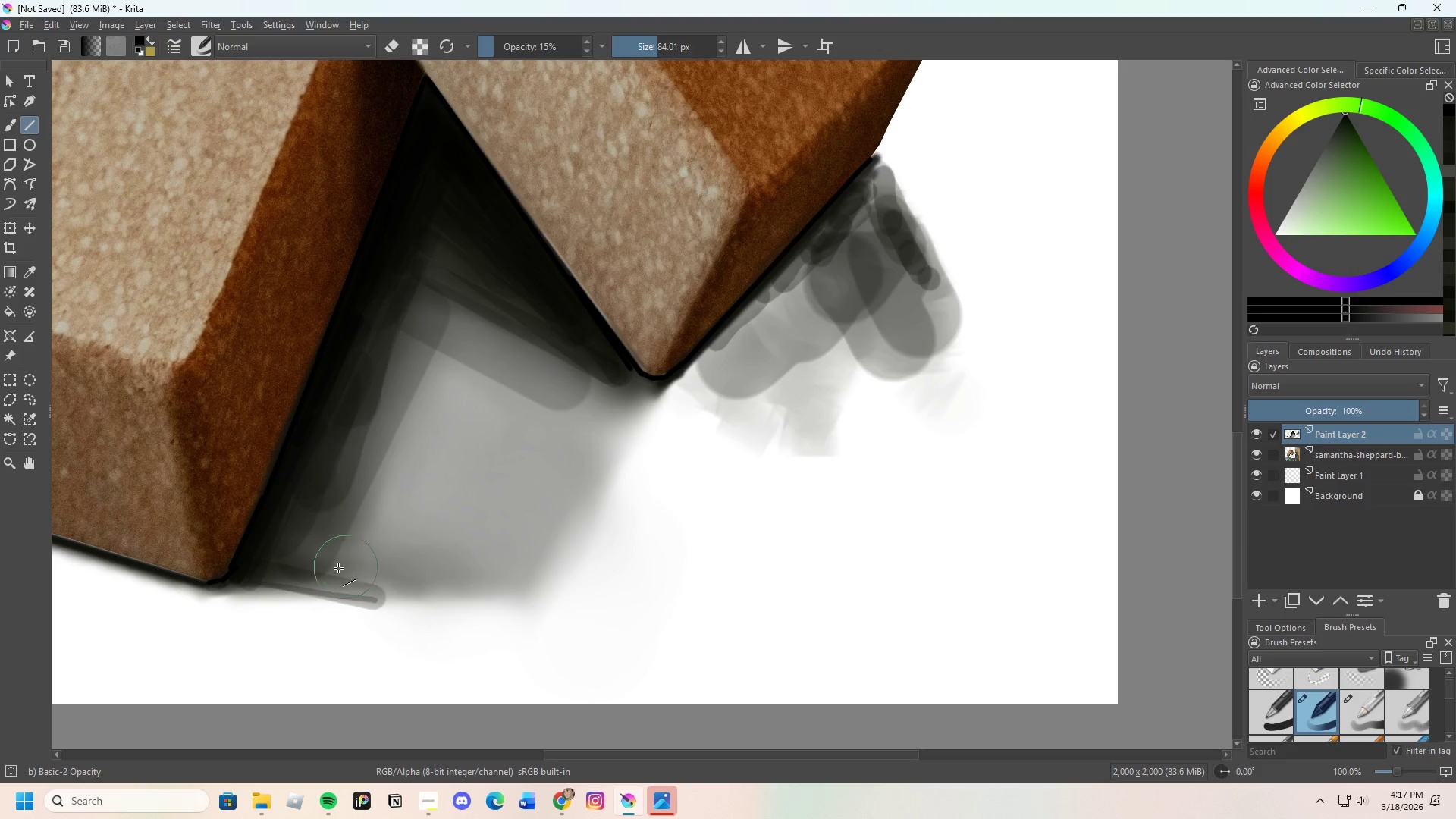 
left_click_drag(start_coordinate=[306, 560], to_coordinate=[357, 586])
 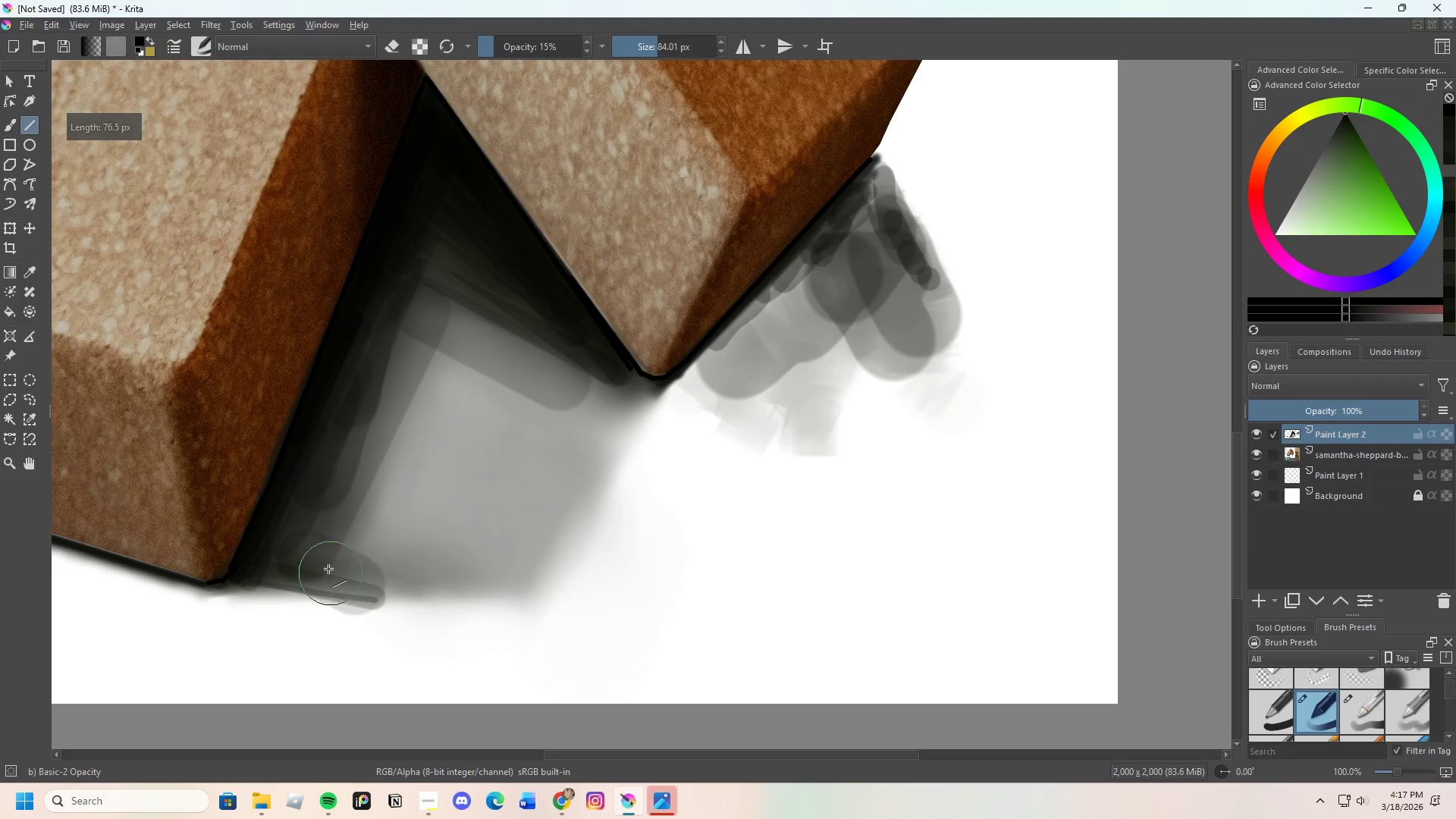 
left_click_drag(start_coordinate=[328, 569], to_coordinate=[436, 323])
 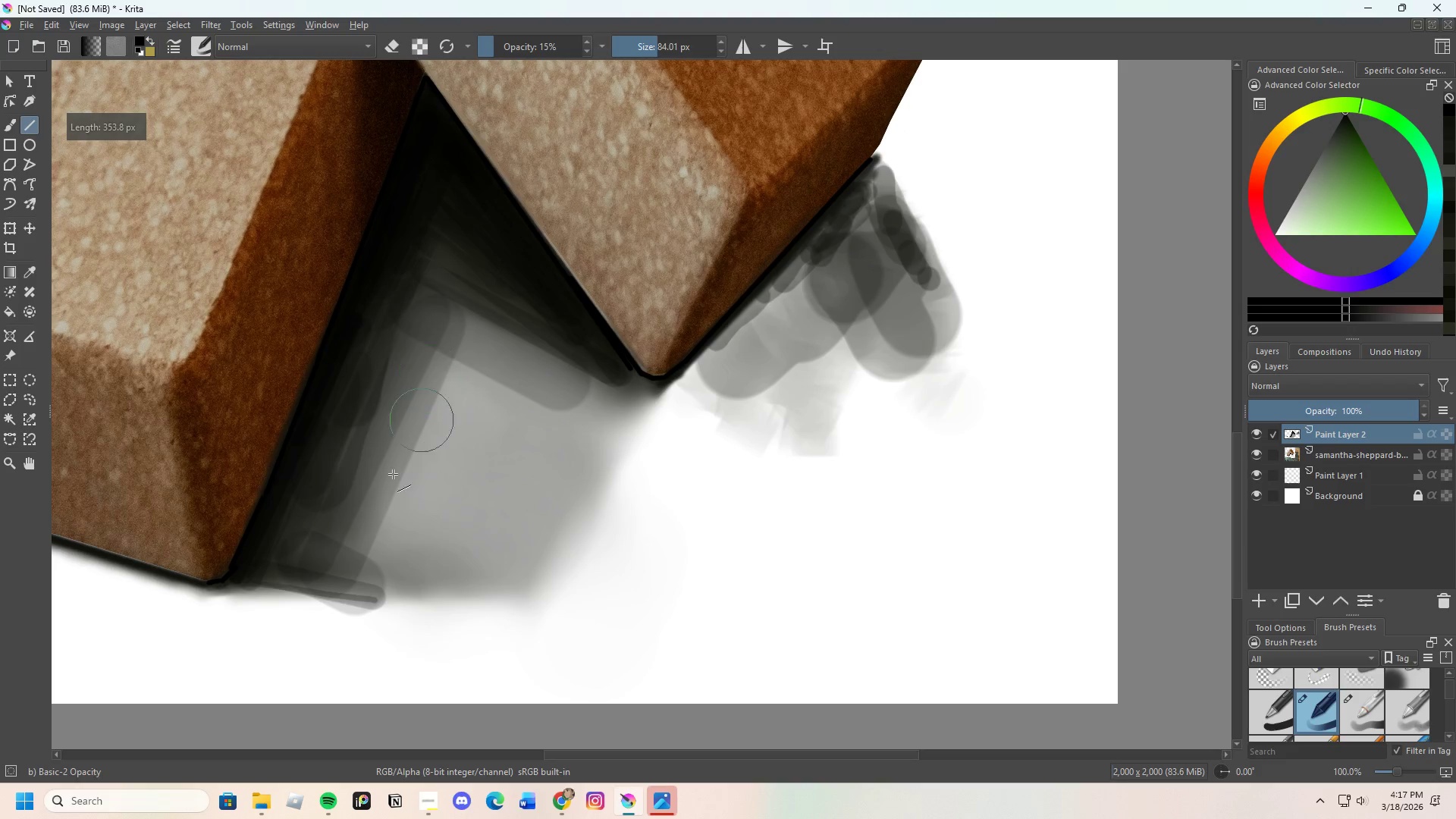 
scroll: coordinate [393, 485], scroll_direction: down, amount: 4.0
 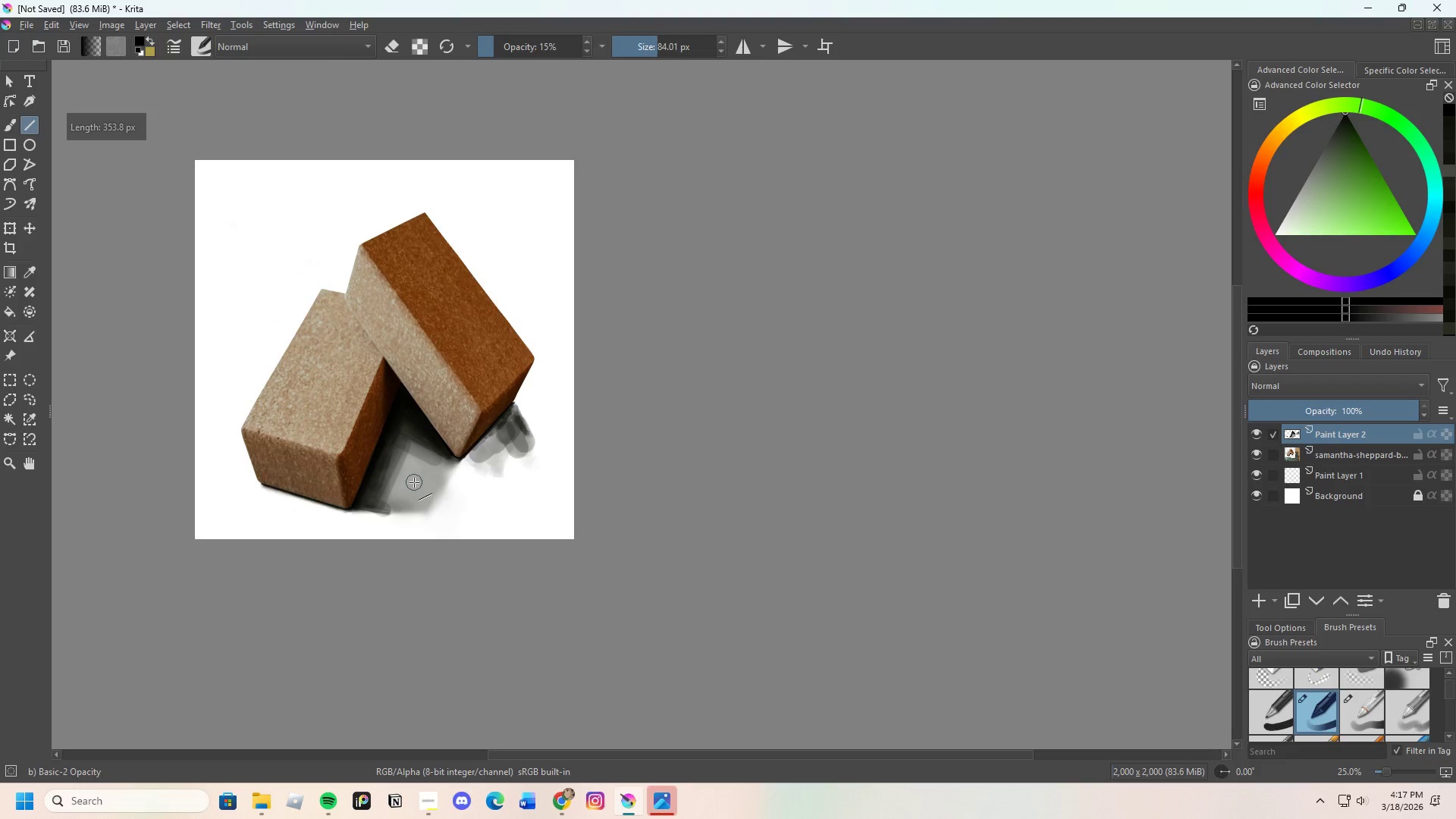 
scroll: coordinate [415, 482], scroll_direction: up, amount: 4.0
 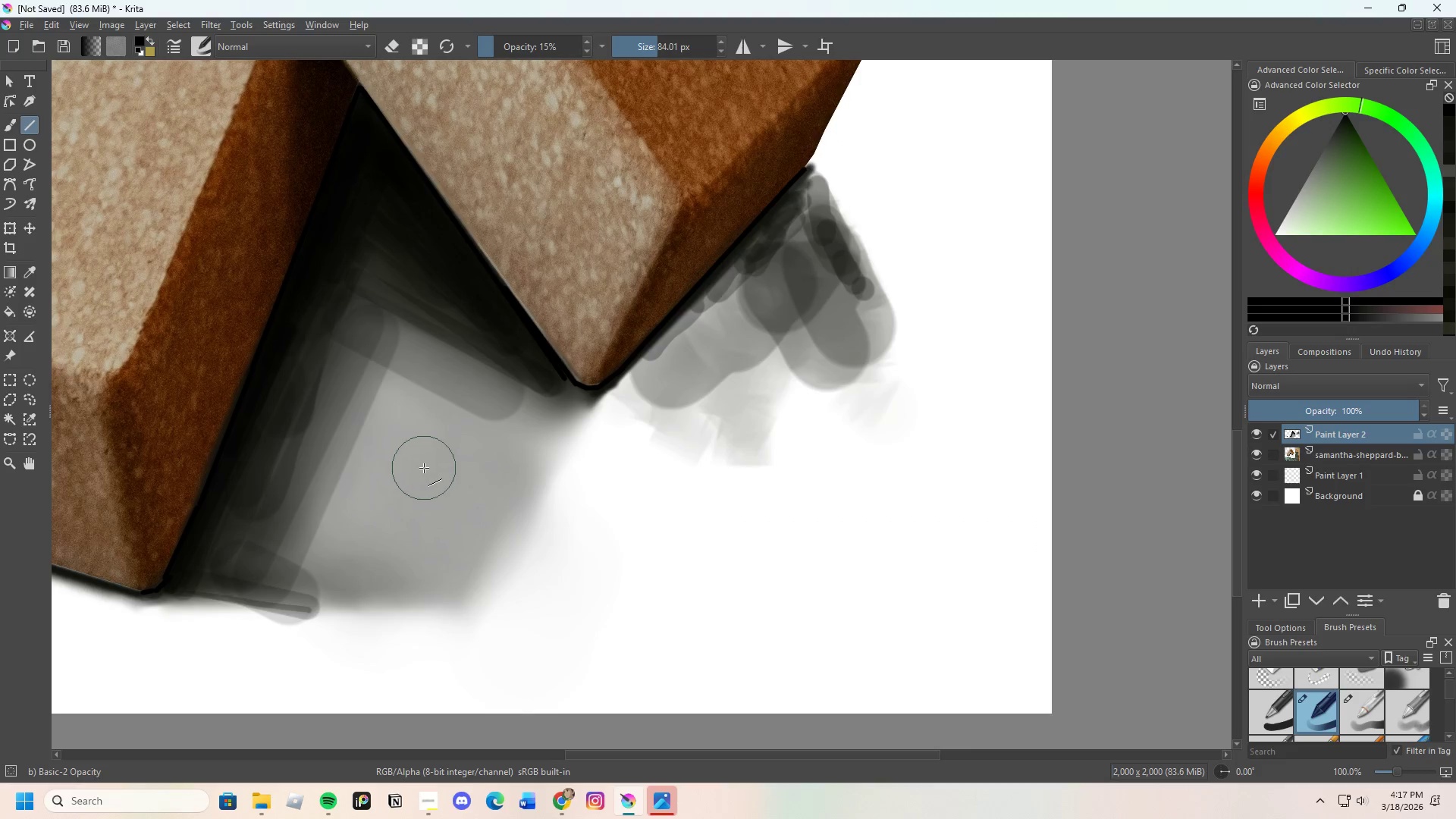 
scroll: coordinate [435, 464], scroll_direction: down, amount: 3.0
 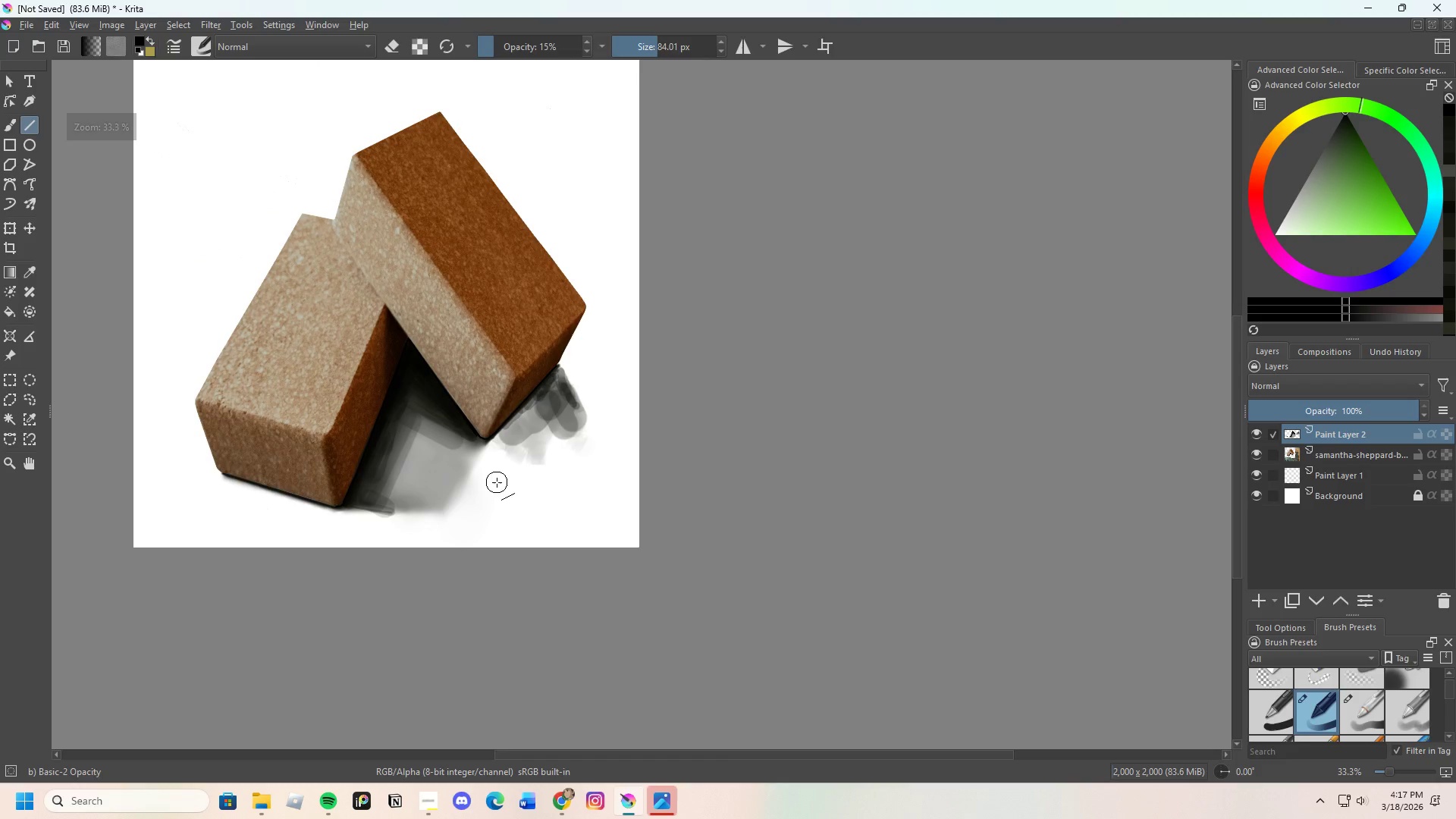 
scroll: coordinate [313, 291], scroll_direction: up, amount: 2.0
 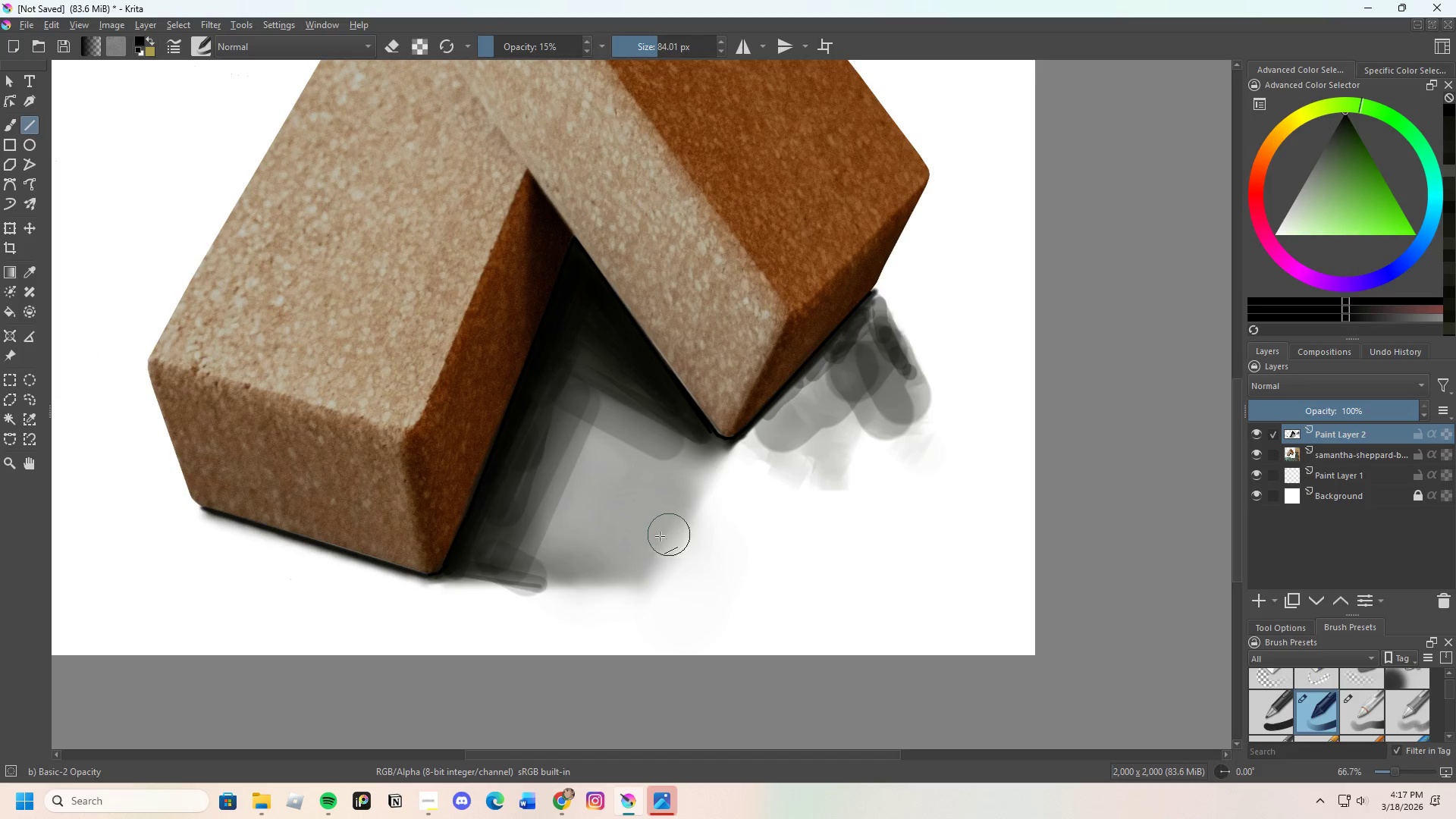 
scroll: coordinate [525, 541], scroll_direction: down, amount: 2.0
 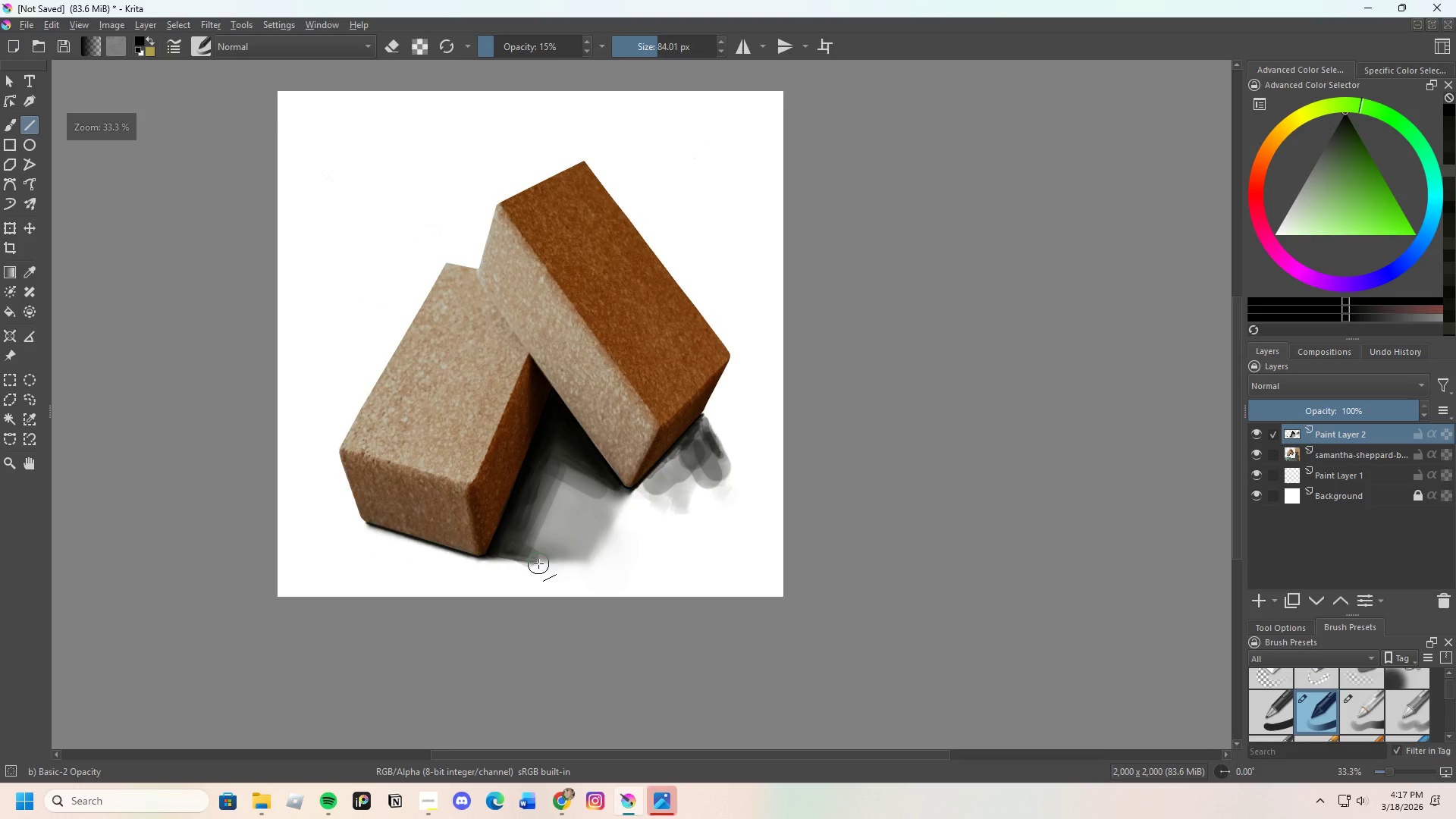 
scroll: coordinate [303, 591], scroll_direction: up, amount: 3.0
 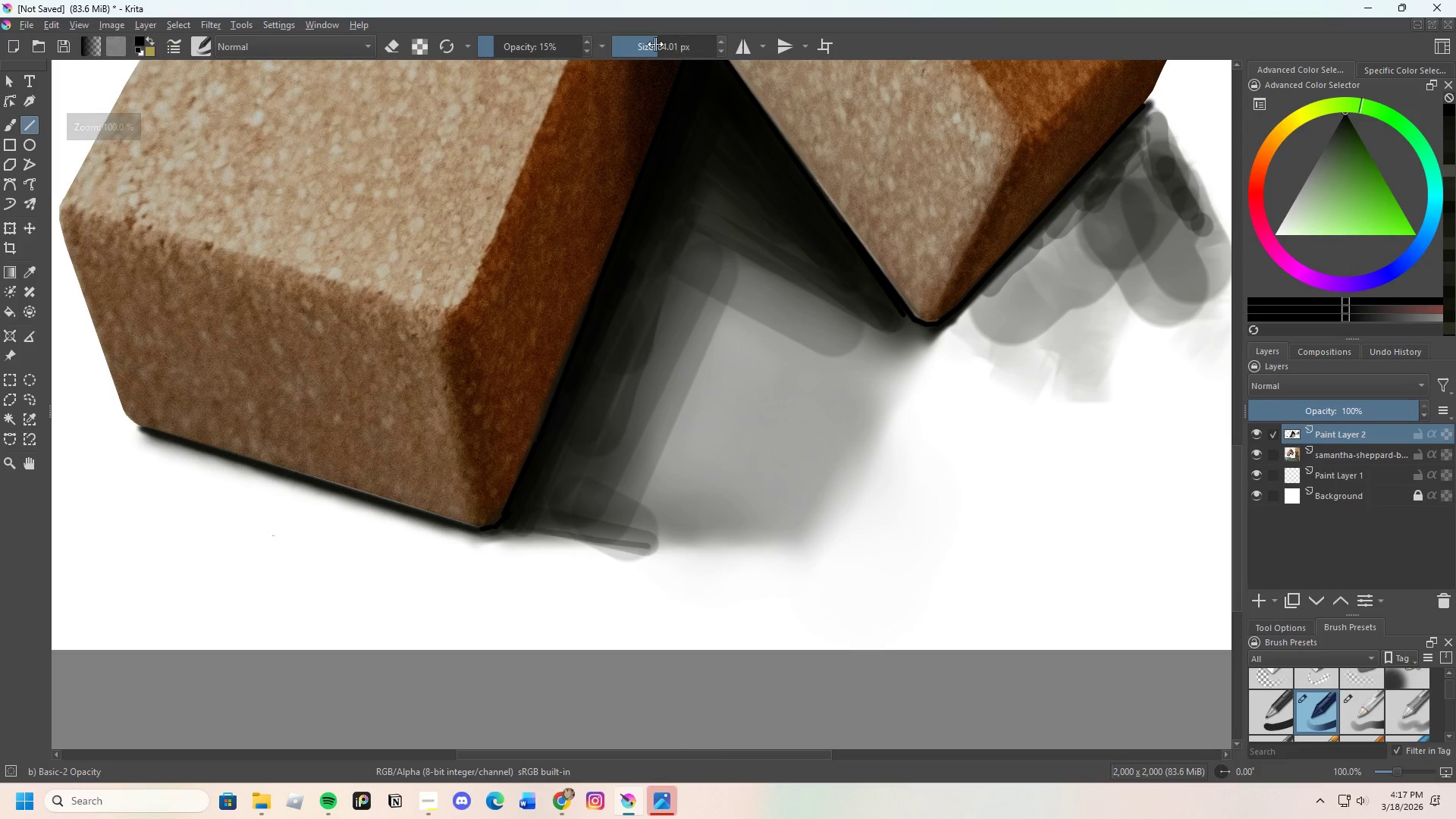 
left_click_drag(start_coordinate=[654, 44], to_coordinate=[635, 51])
 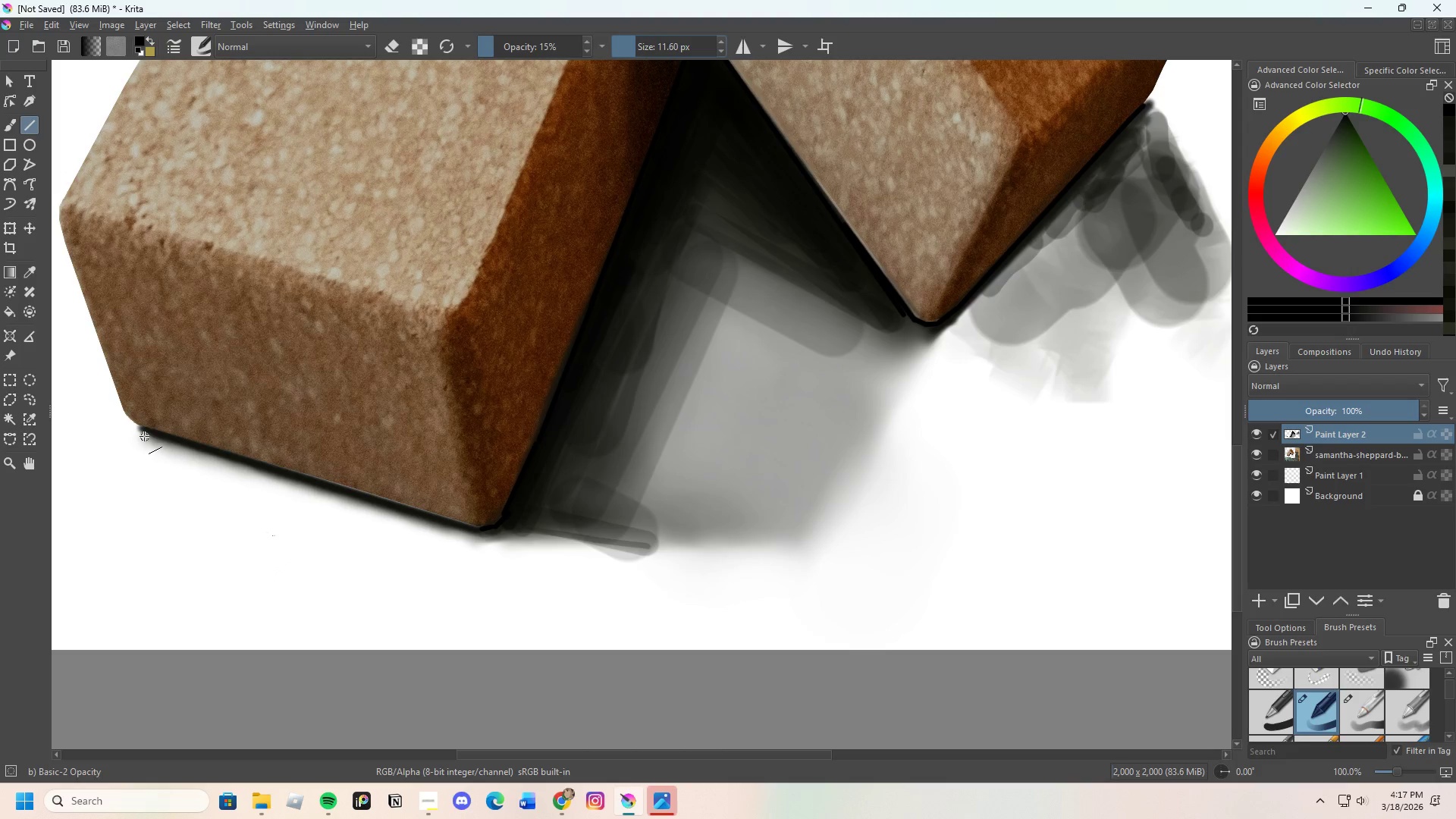 
left_click_drag(start_coordinate=[143, 435], to_coordinate=[452, 551])
 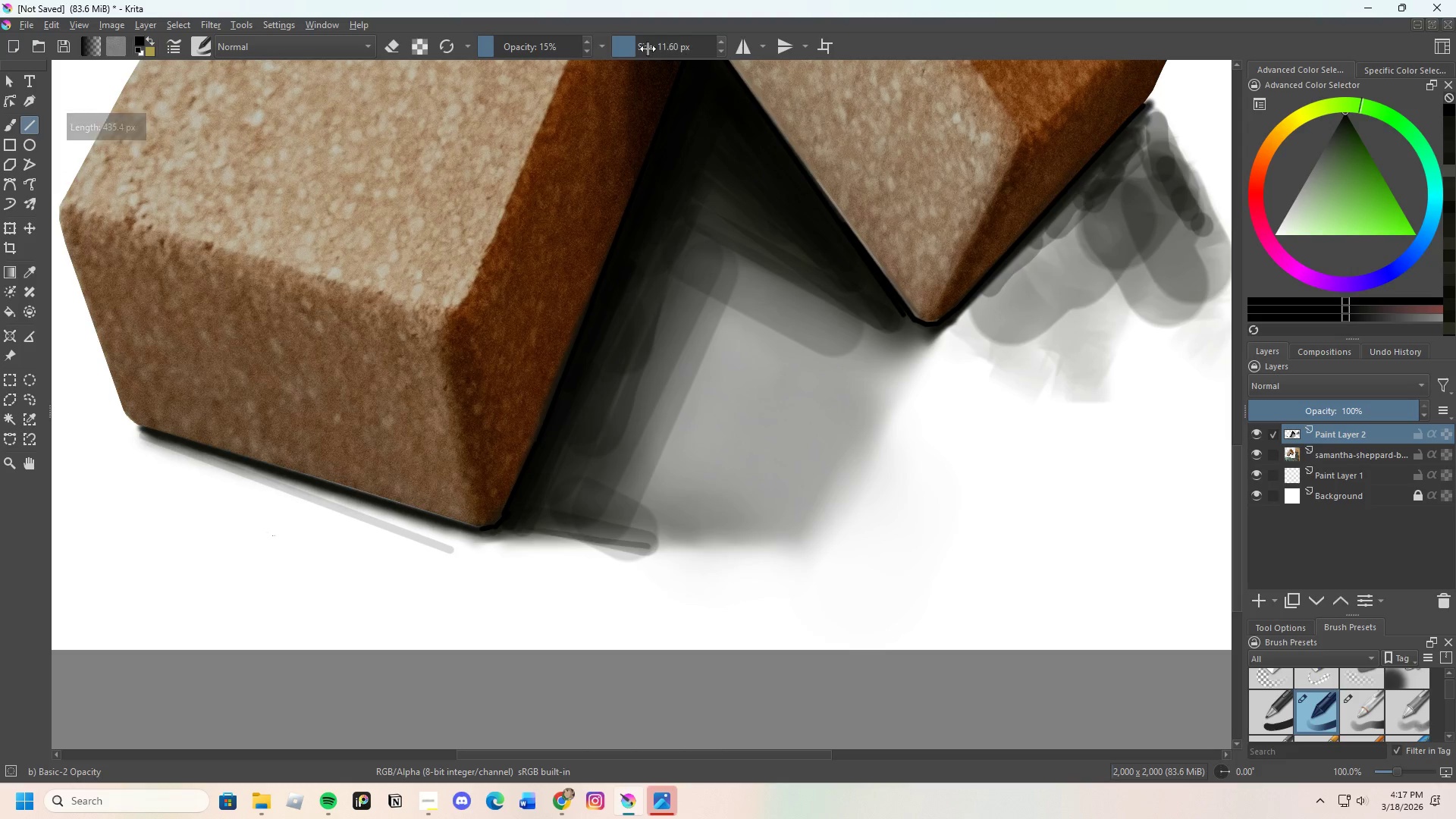 
left_click_drag(start_coordinate=[640, 46], to_coordinate=[645, 44])
 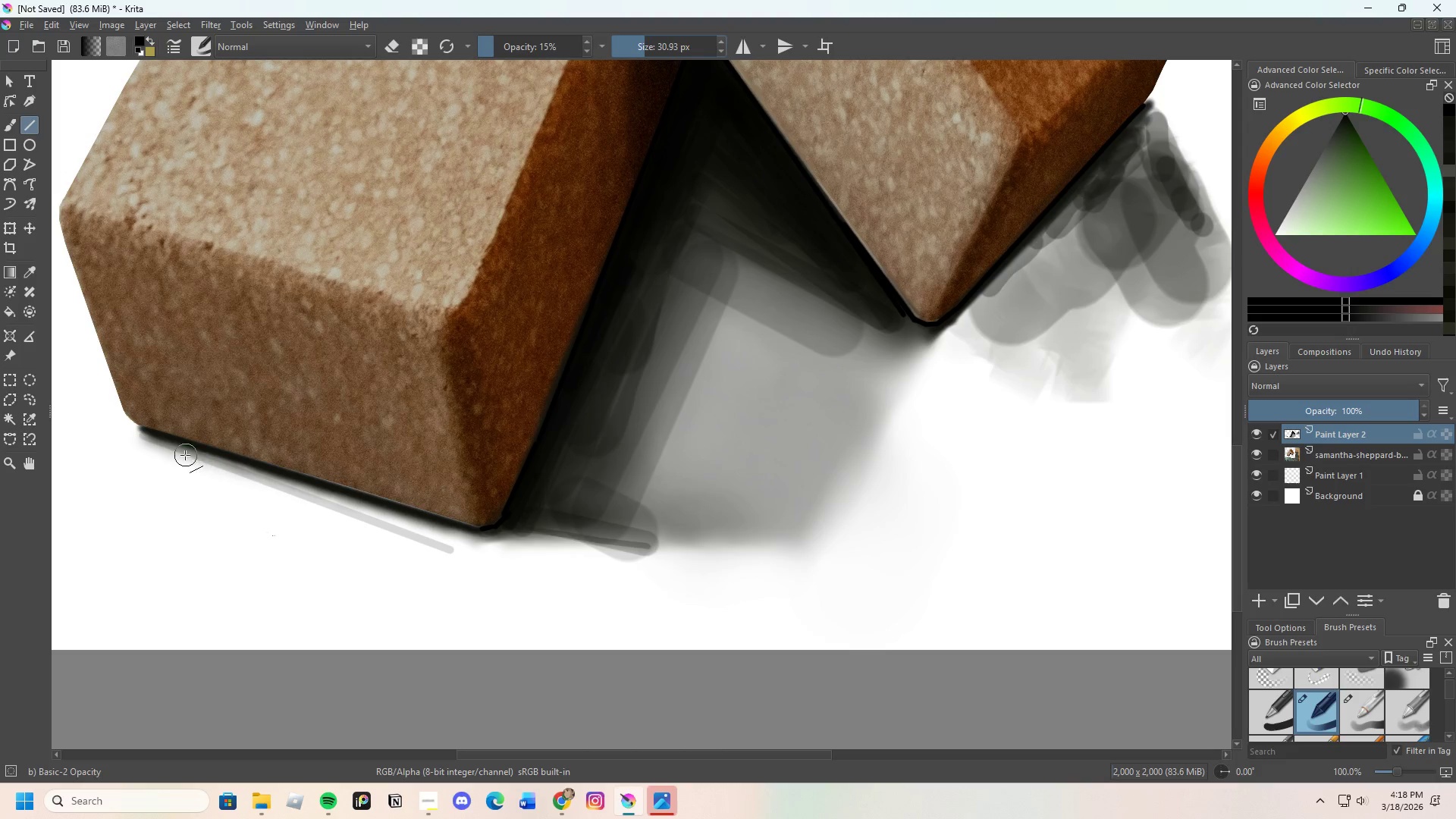 
left_click_drag(start_coordinate=[187, 453], to_coordinate=[476, 548])
 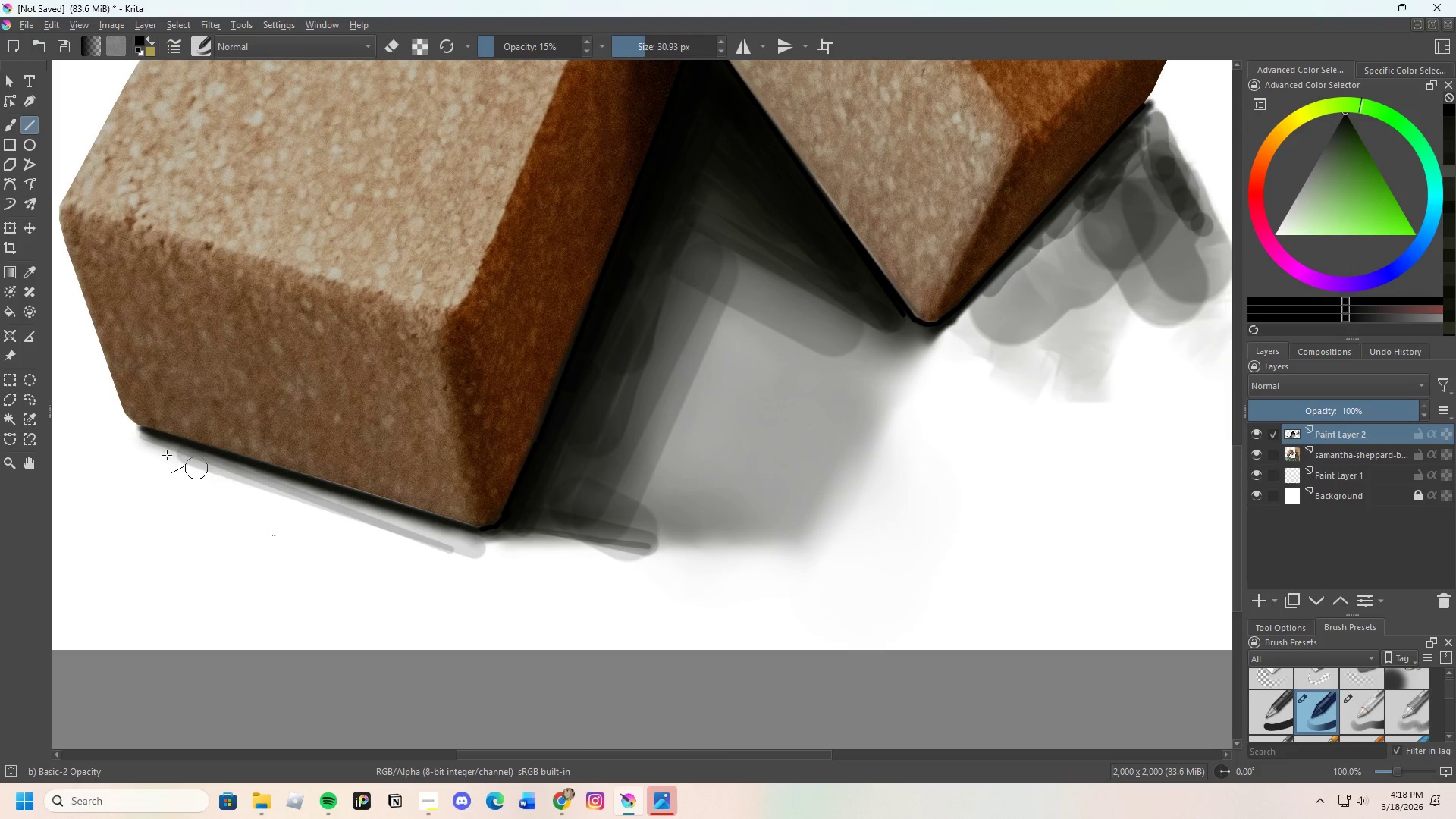 
left_click_drag(start_coordinate=[155, 444], to_coordinate=[472, 559])
 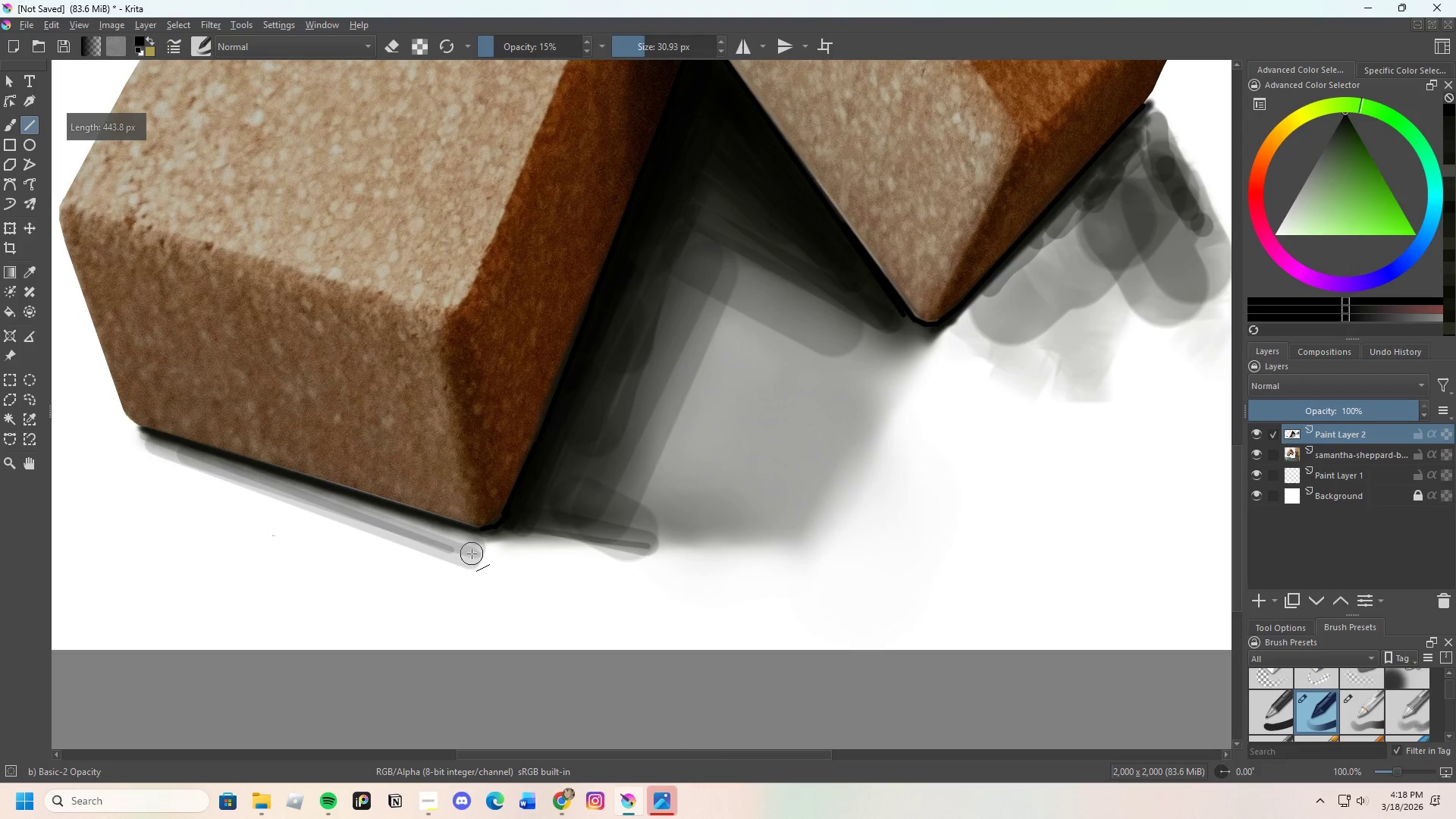 
left_click_drag(start_coordinate=[472, 554], to_coordinate=[510, 537])
 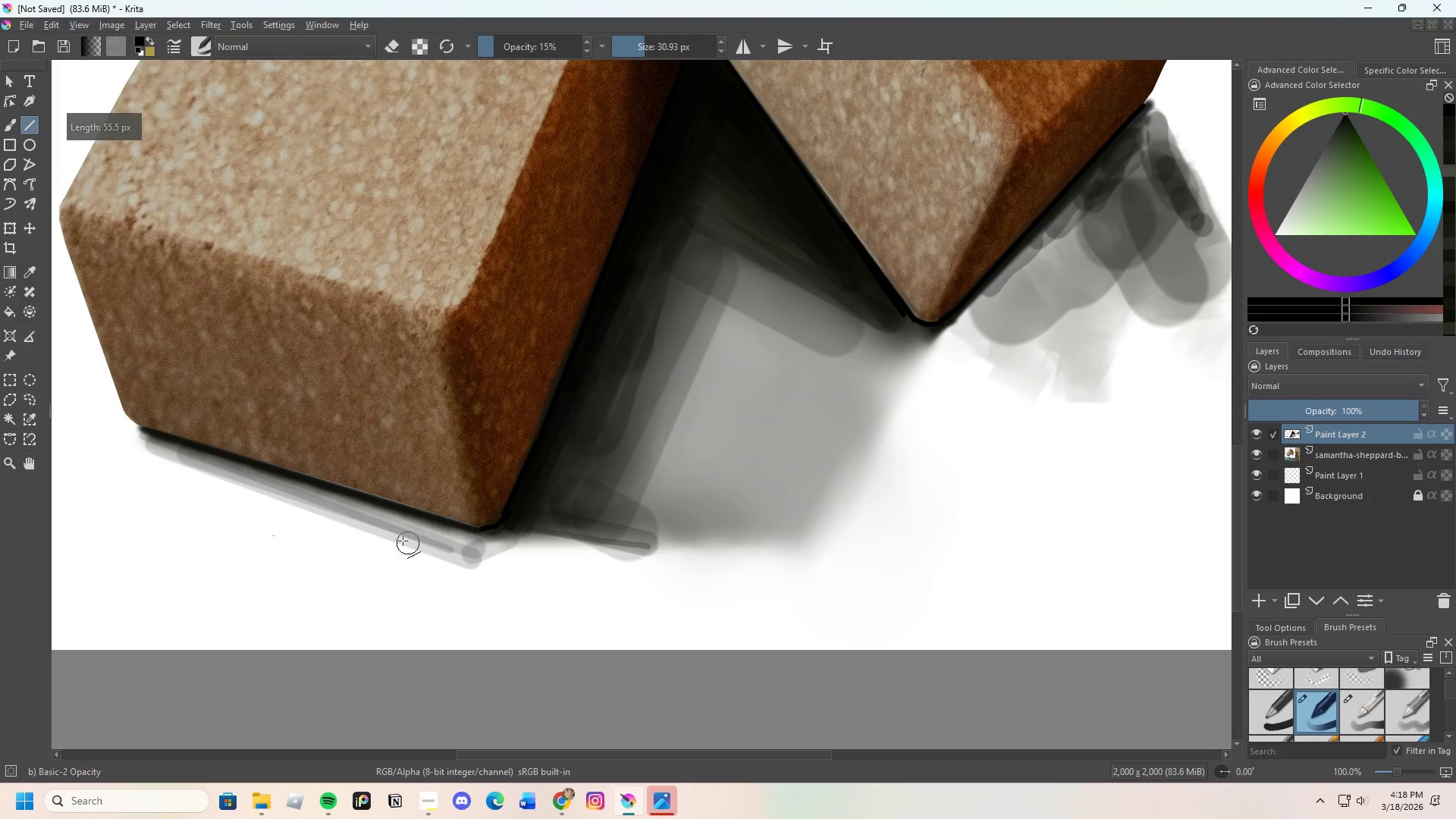 
left_click_drag(start_coordinate=[422, 541], to_coordinate=[475, 555])
 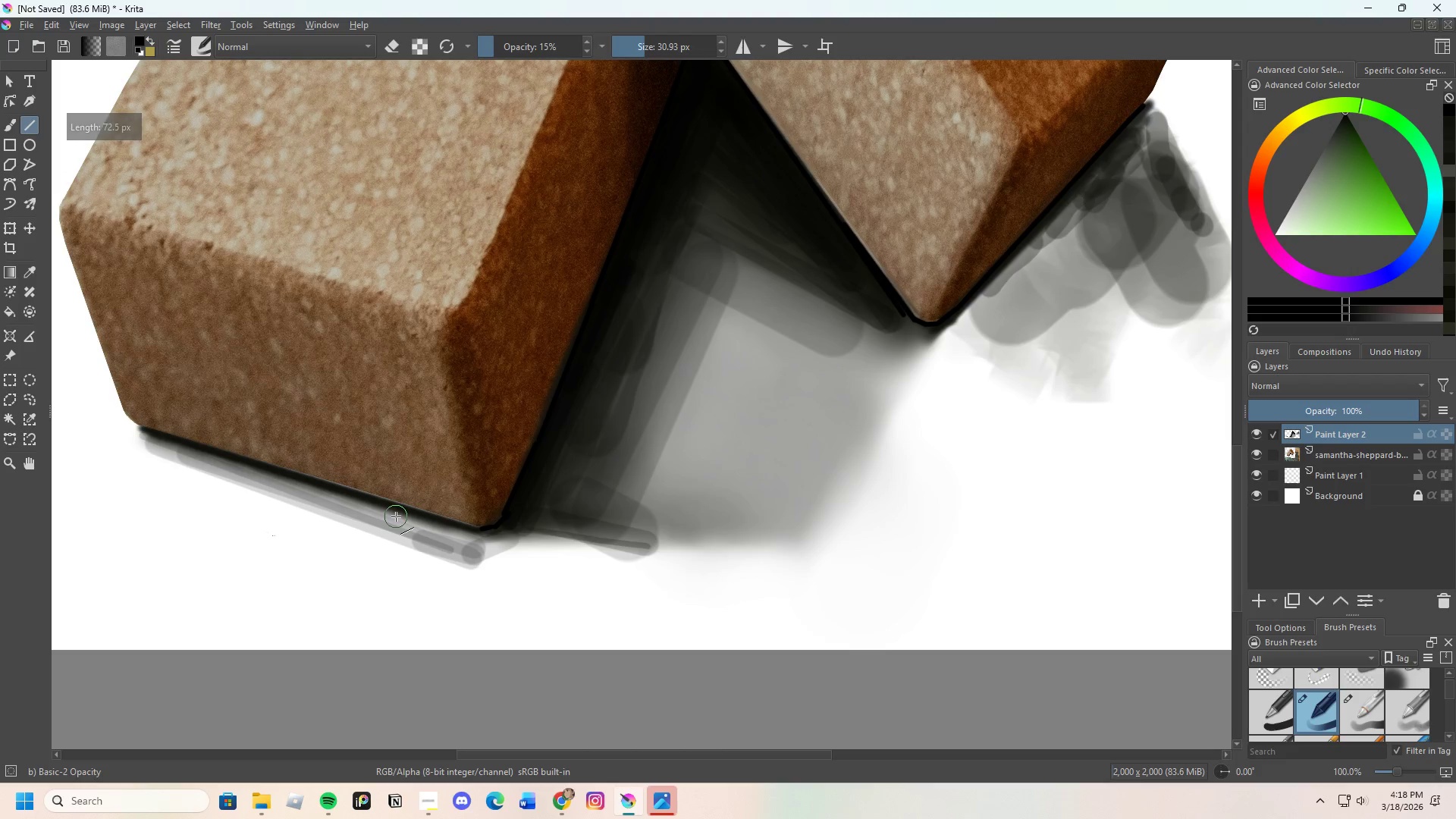 
key(Control+Z)
 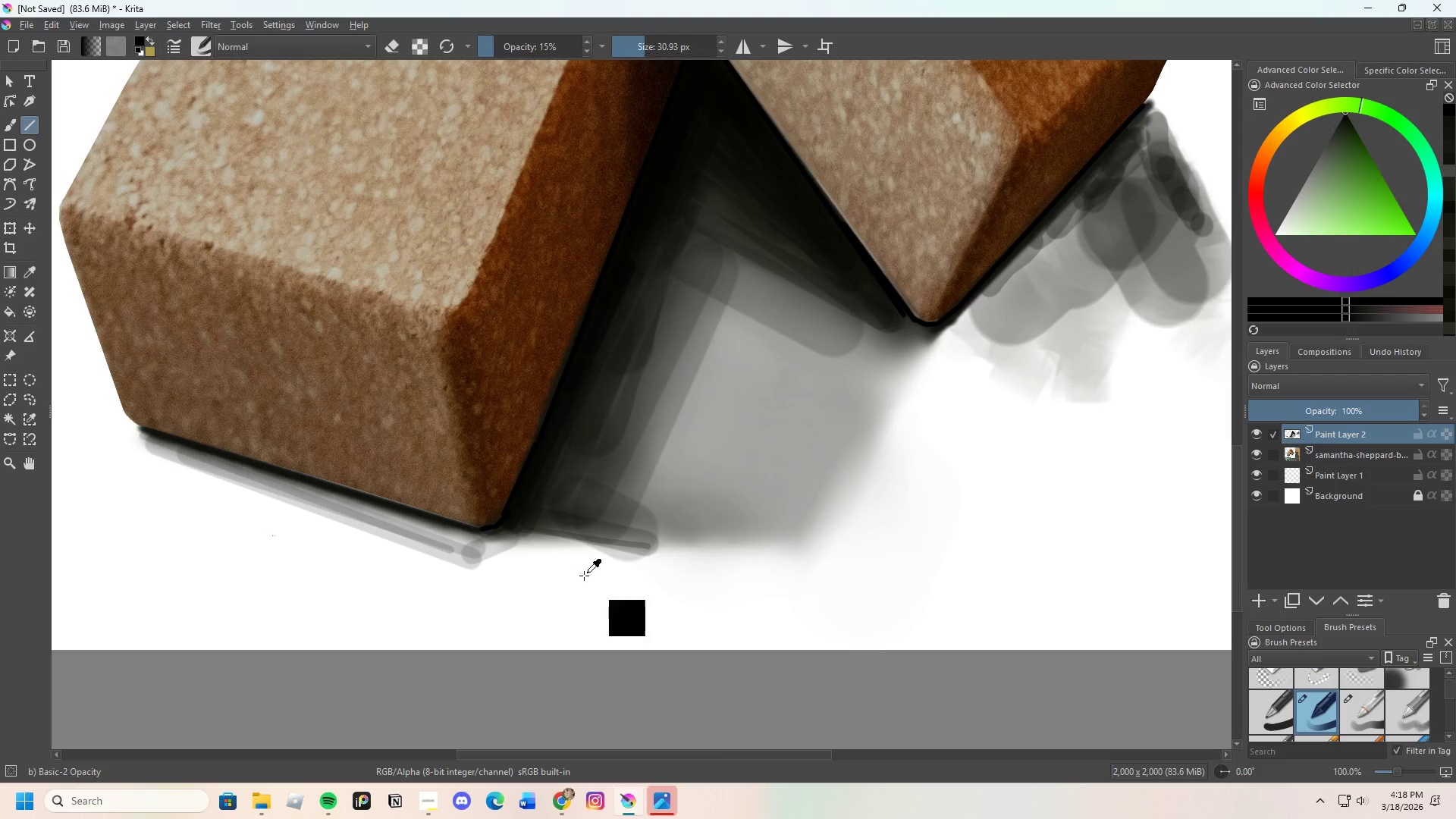 
key(Control+Z)
 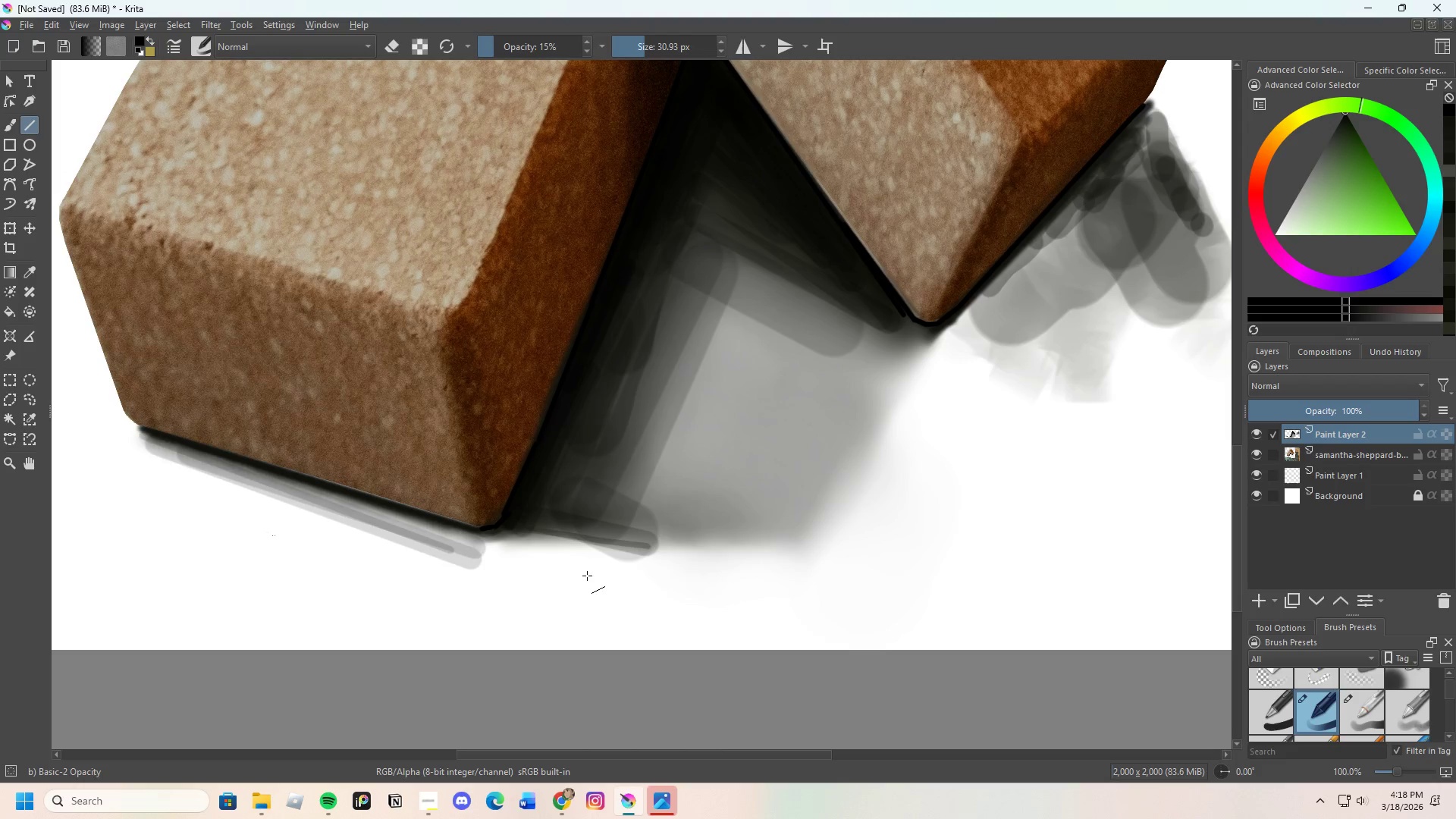 
key(Control+Z)
 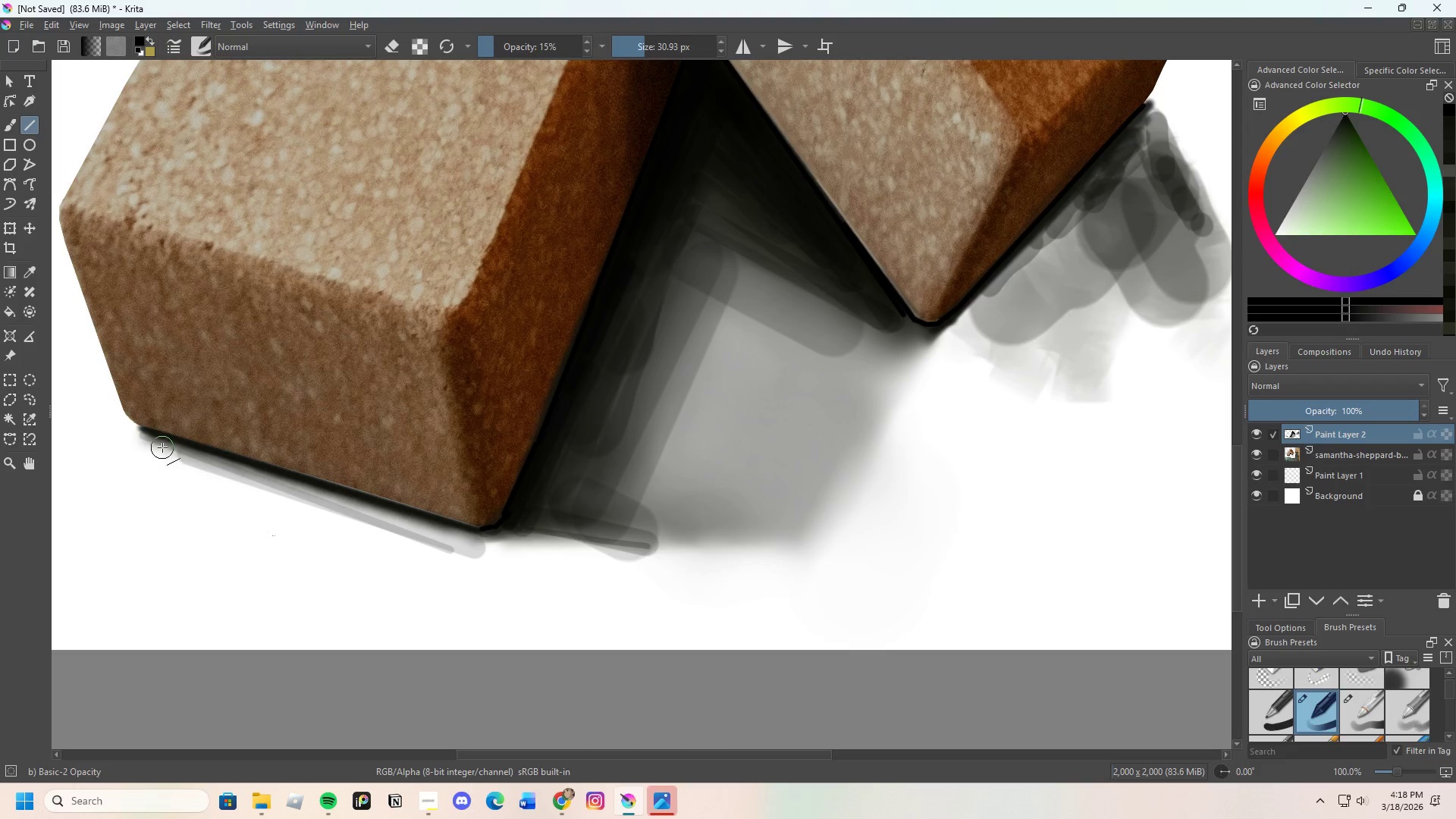 
left_click_drag(start_coordinate=[150, 439], to_coordinate=[471, 545])
 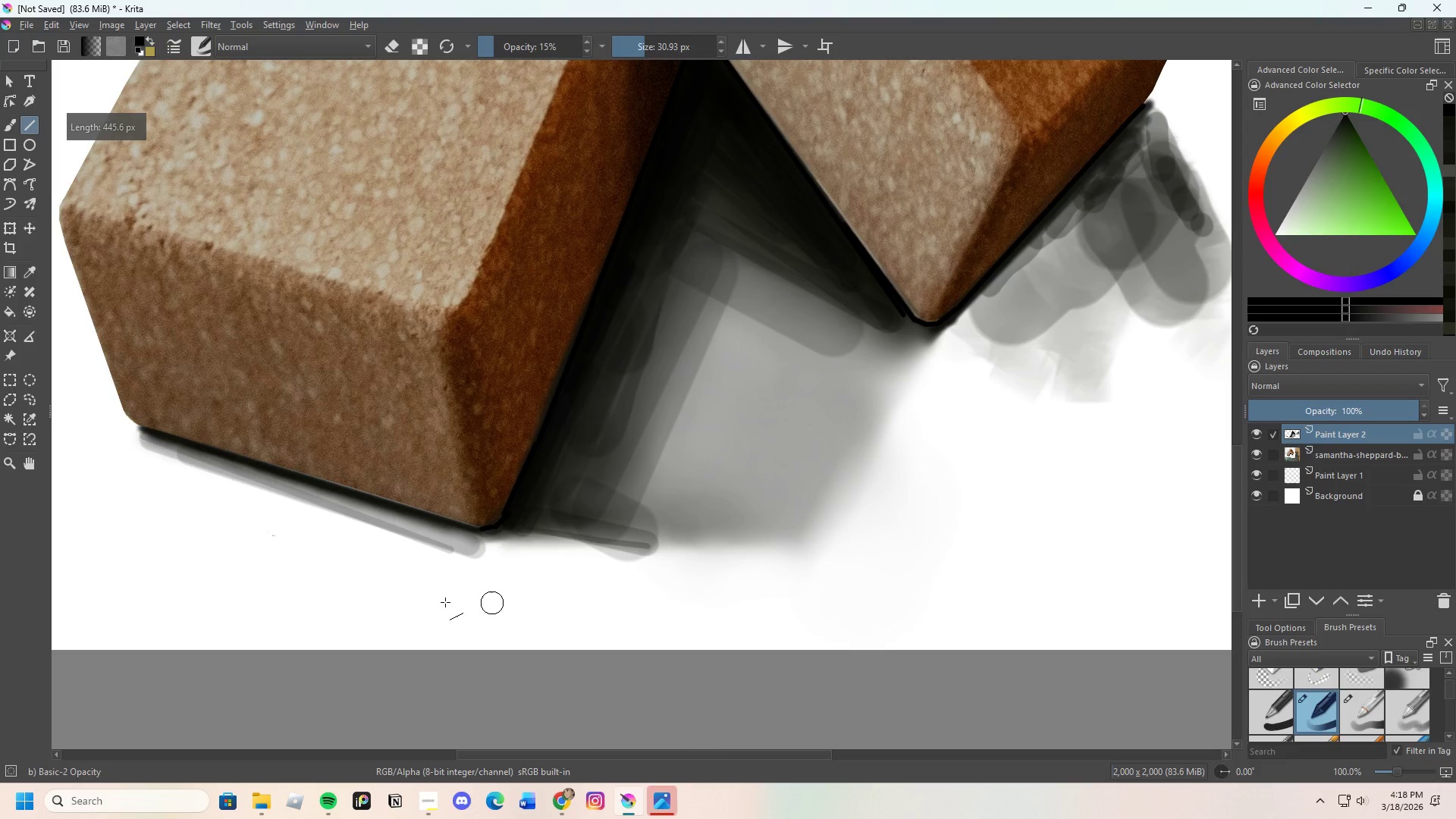 
scroll: coordinate [404, 431], scroll_direction: down, amount: 3.0
 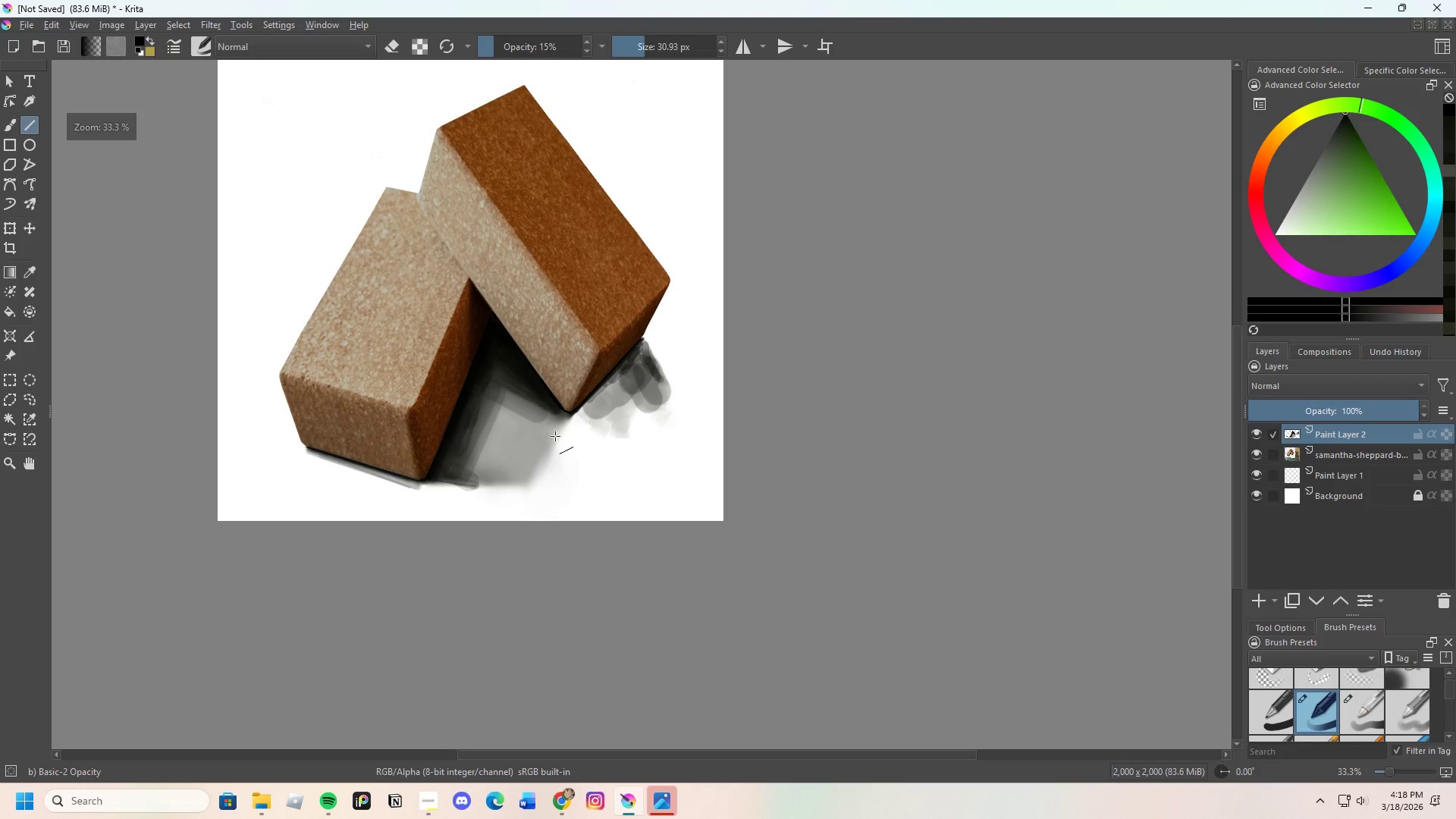 
scroll: coordinate [686, 359], scroll_direction: up, amount: 3.0
 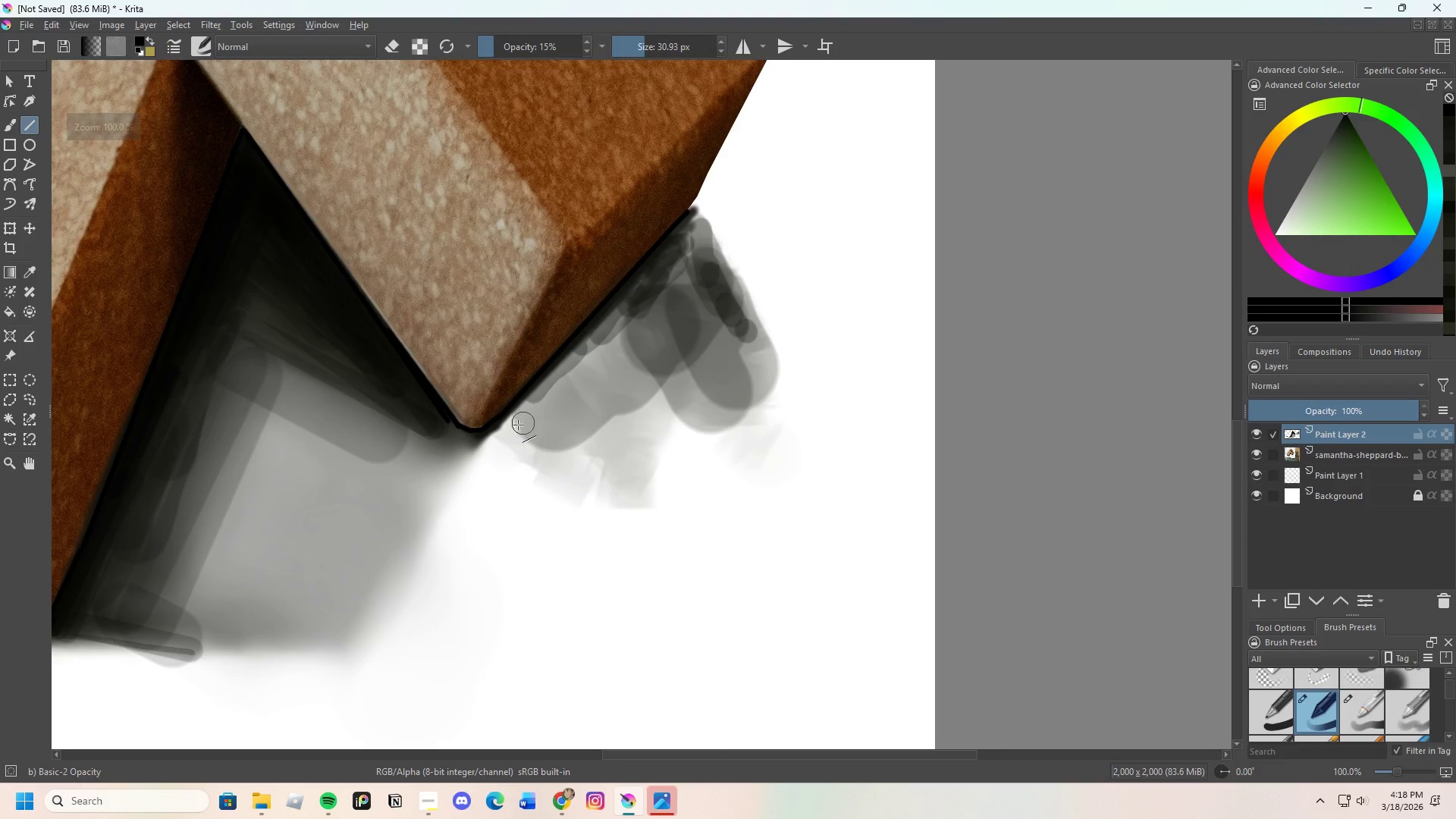 
left_click_drag(start_coordinate=[510, 425], to_coordinate=[667, 265])
 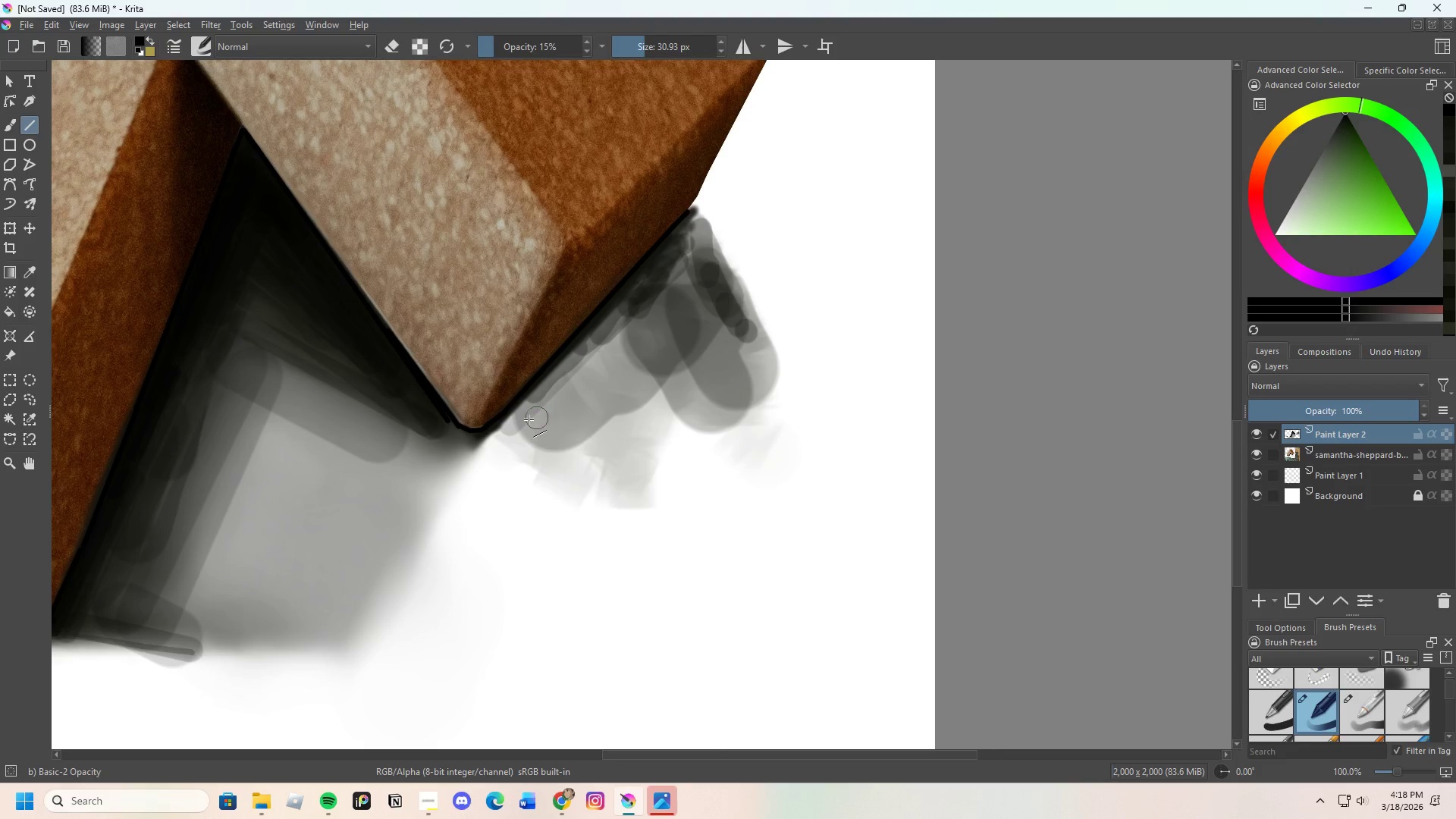 
left_click_drag(start_coordinate=[549, 382], to_coordinate=[703, 369])
 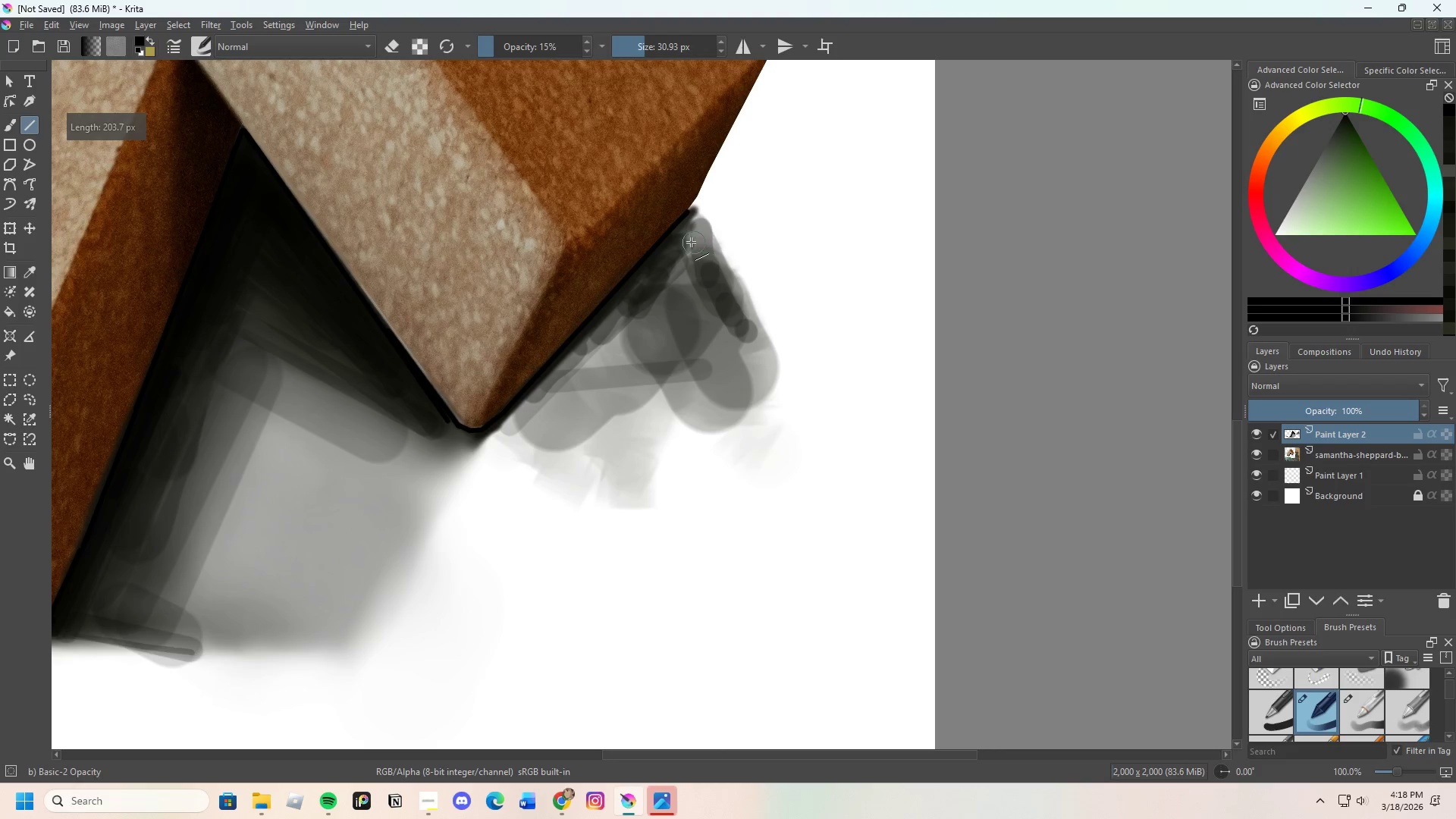 
left_click_drag(start_coordinate=[691, 246], to_coordinate=[689, 372])
 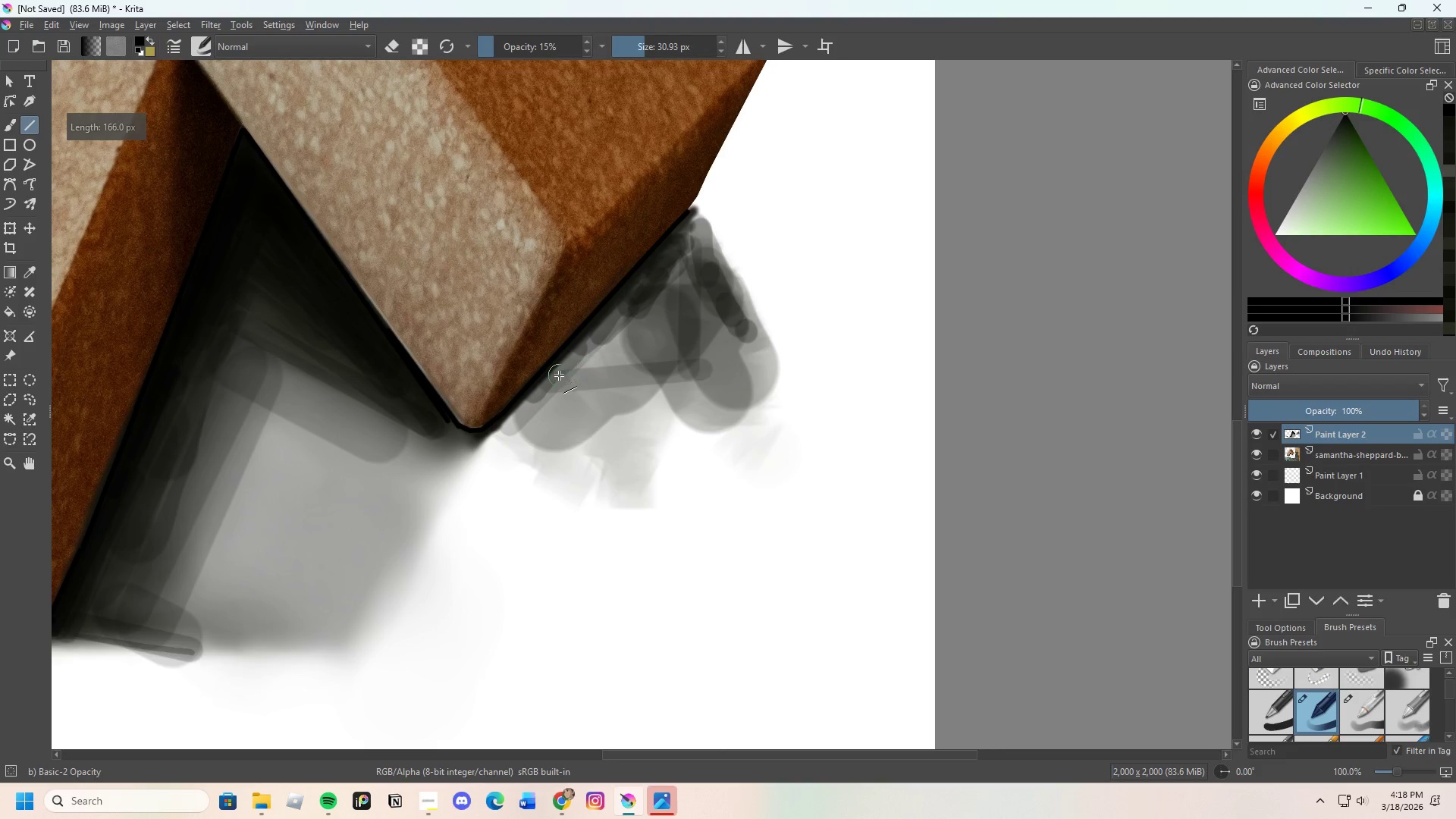 
left_click_drag(start_coordinate=[563, 375], to_coordinate=[674, 272])
 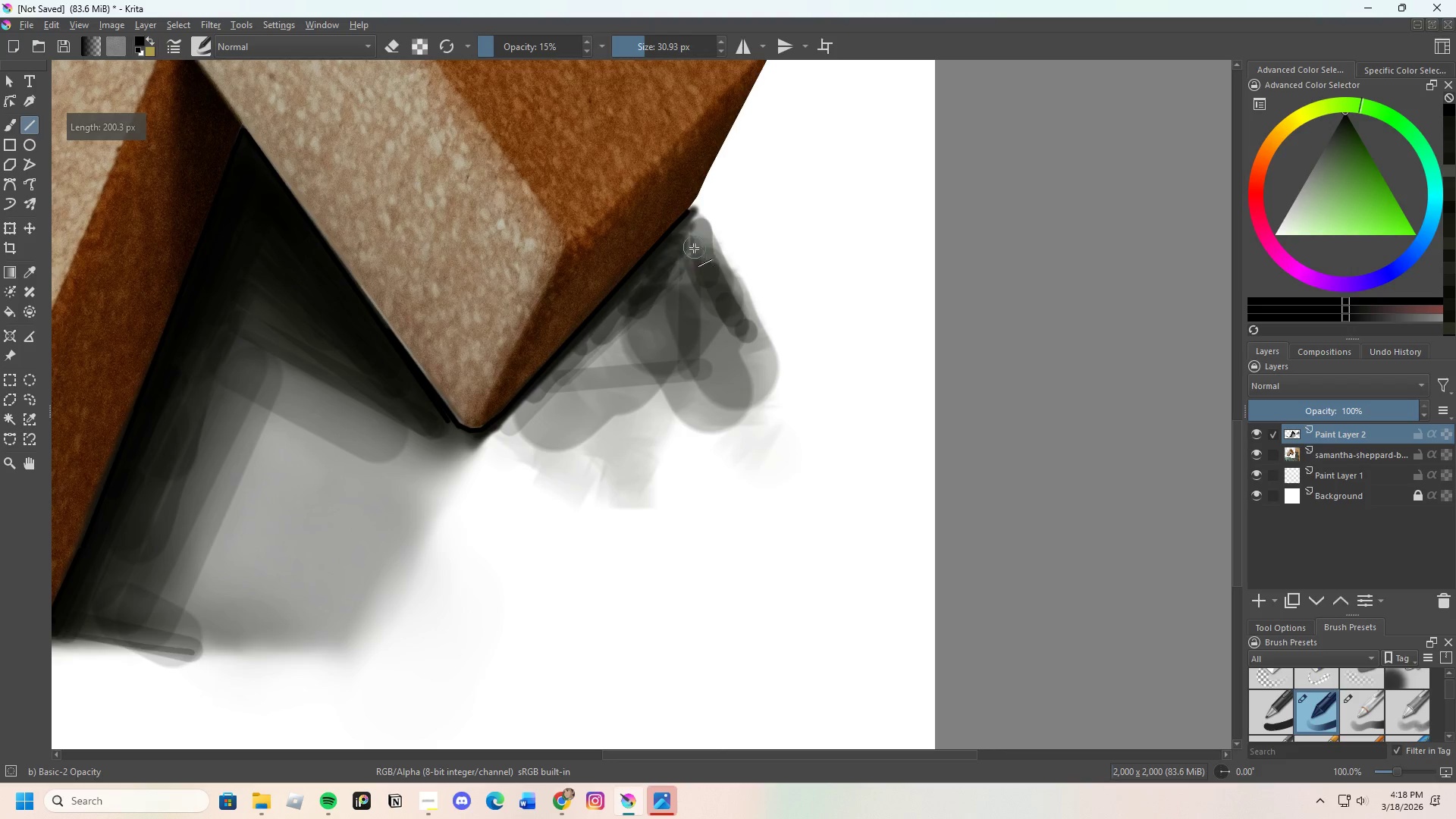 
left_click_drag(start_coordinate=[691, 280], to_coordinate=[693, 374])
 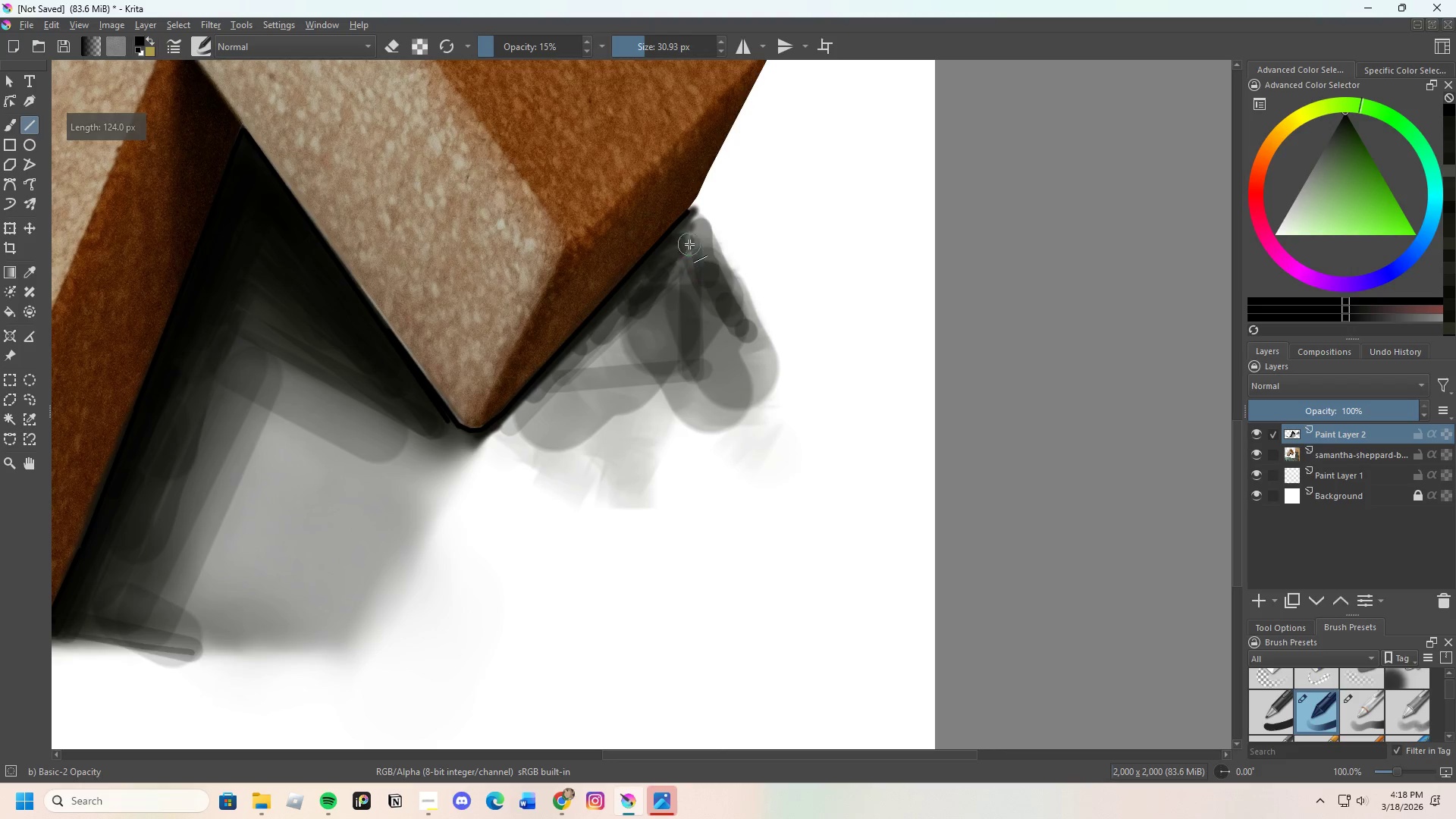 
left_click_drag(start_coordinate=[691, 243], to_coordinate=[753, 372])
 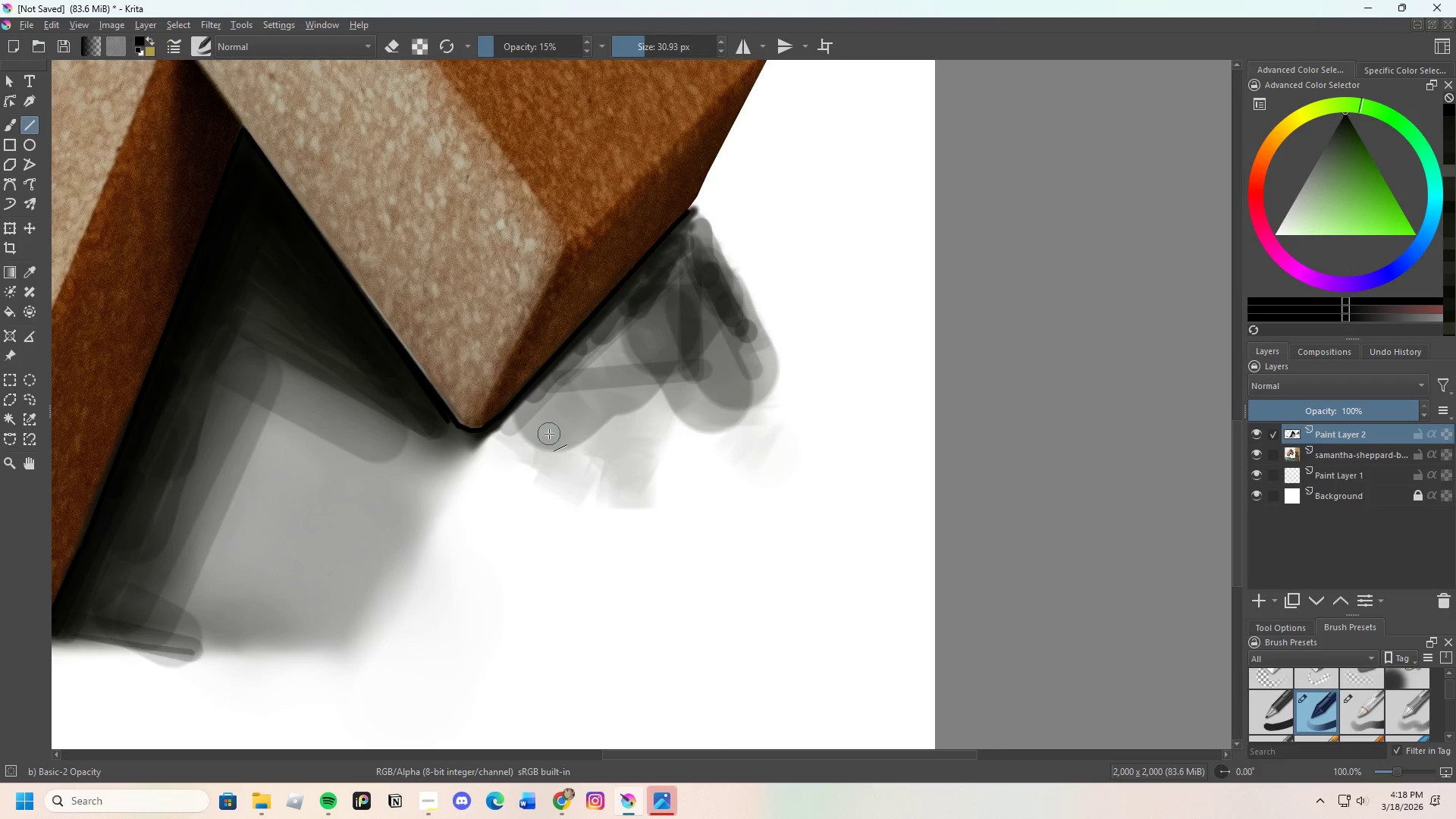 
left_click_drag(start_coordinate=[493, 435], to_coordinate=[738, 439])
 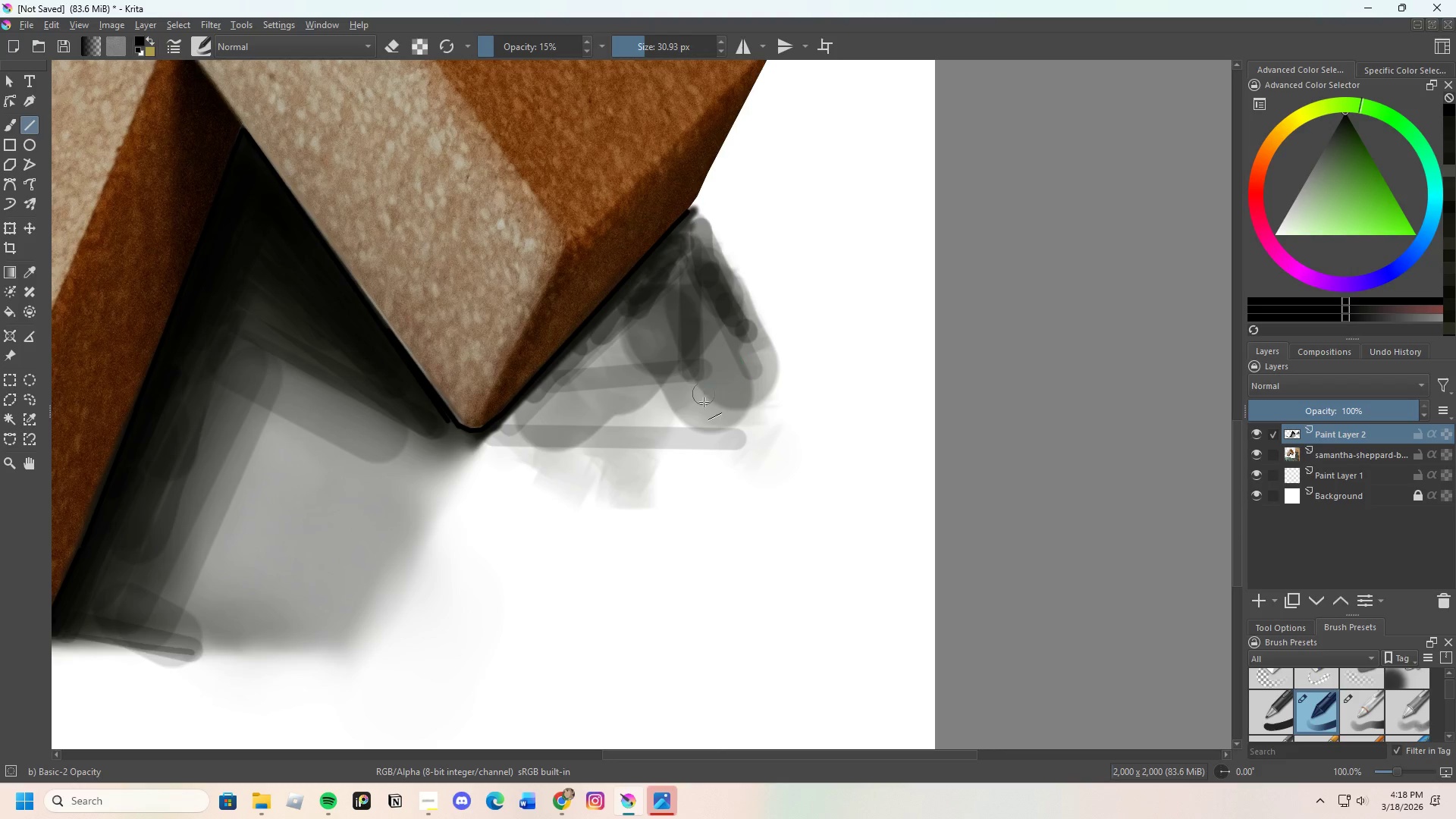 
left_click_drag(start_coordinate=[734, 320], to_coordinate=[794, 429])
 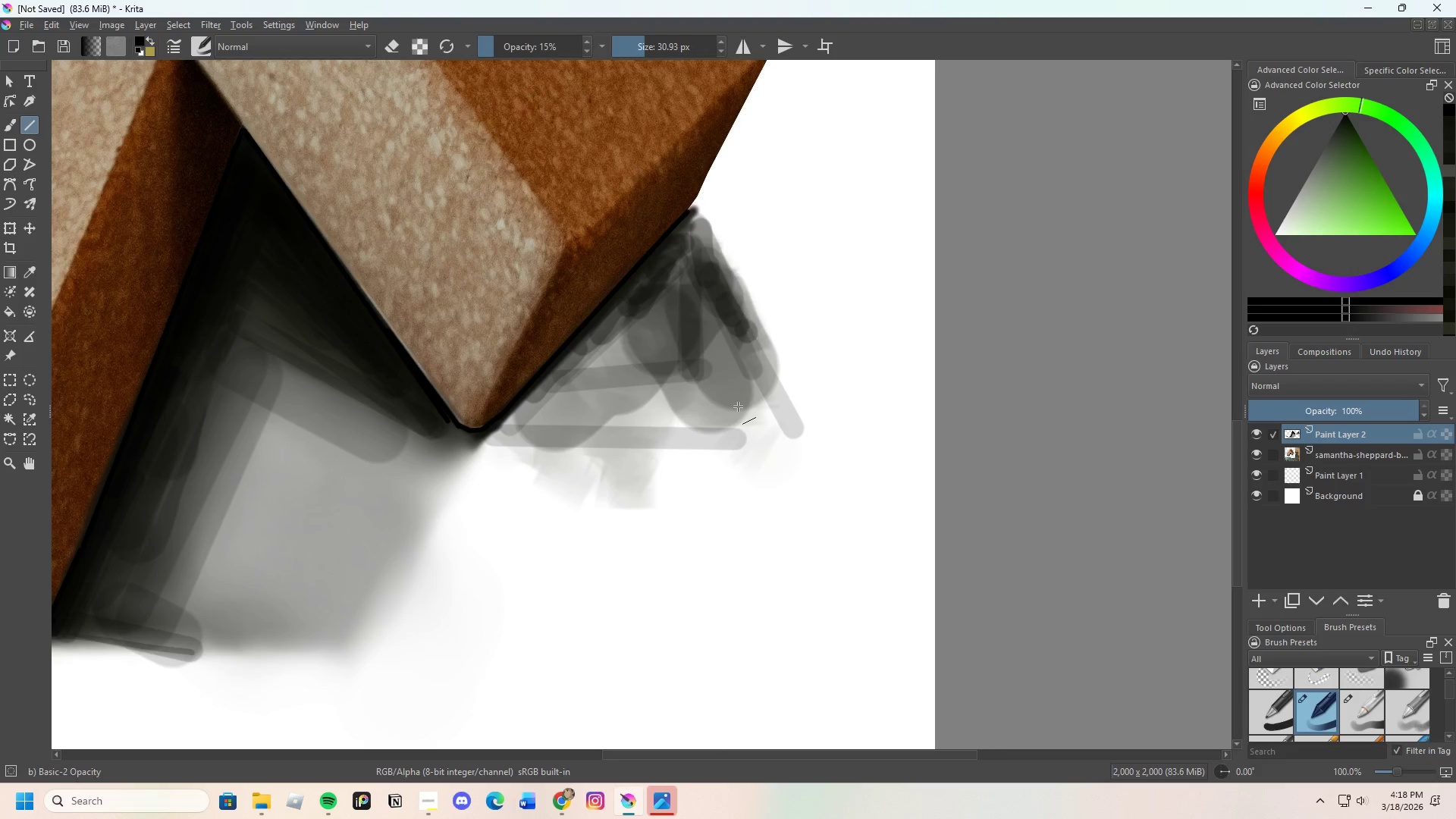 
hold_key(key=ControlLeft, duration=0.61)
left_click([595, 414])
 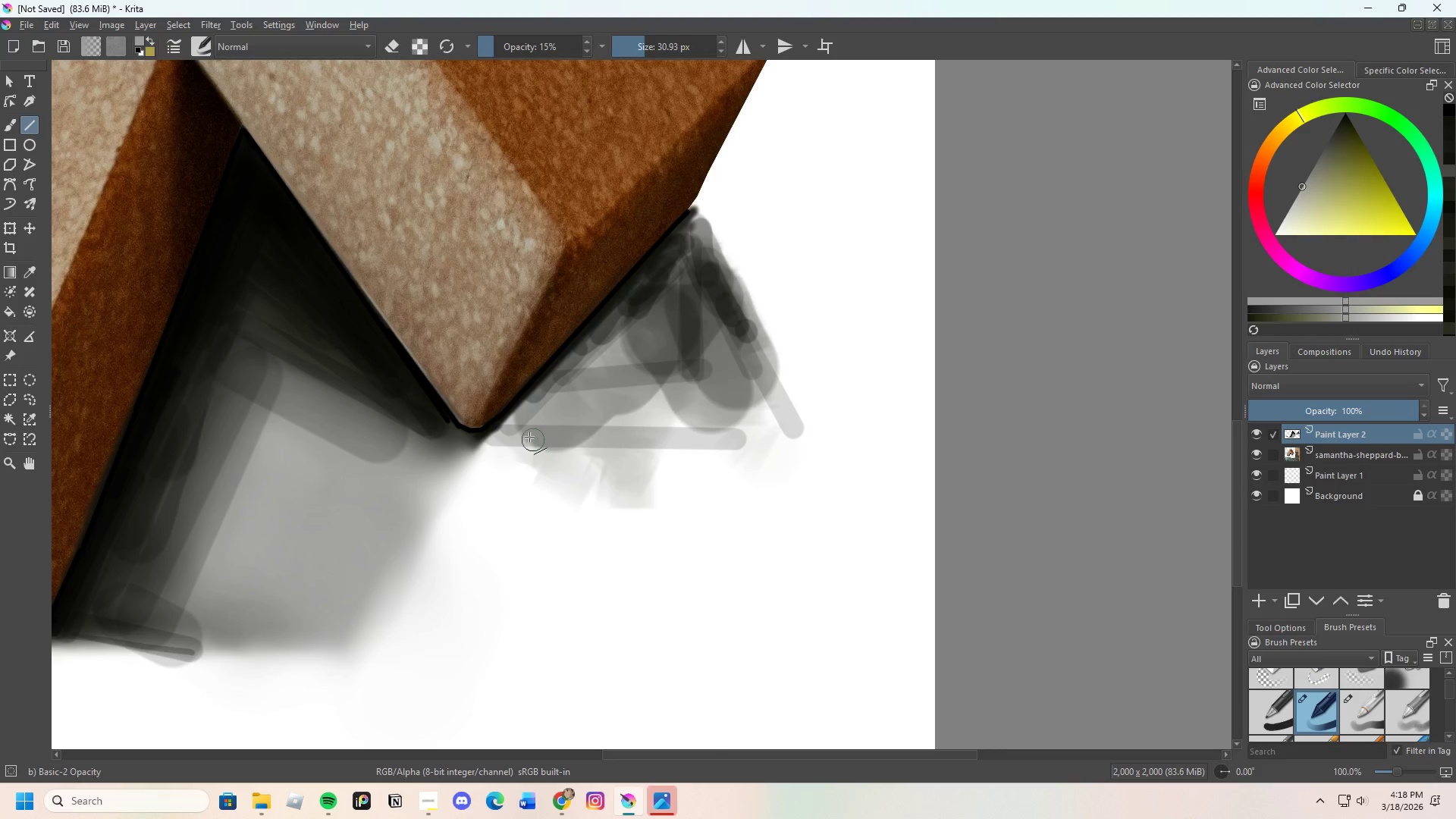 
left_click_drag(start_coordinate=[523, 431], to_coordinate=[719, 444])
 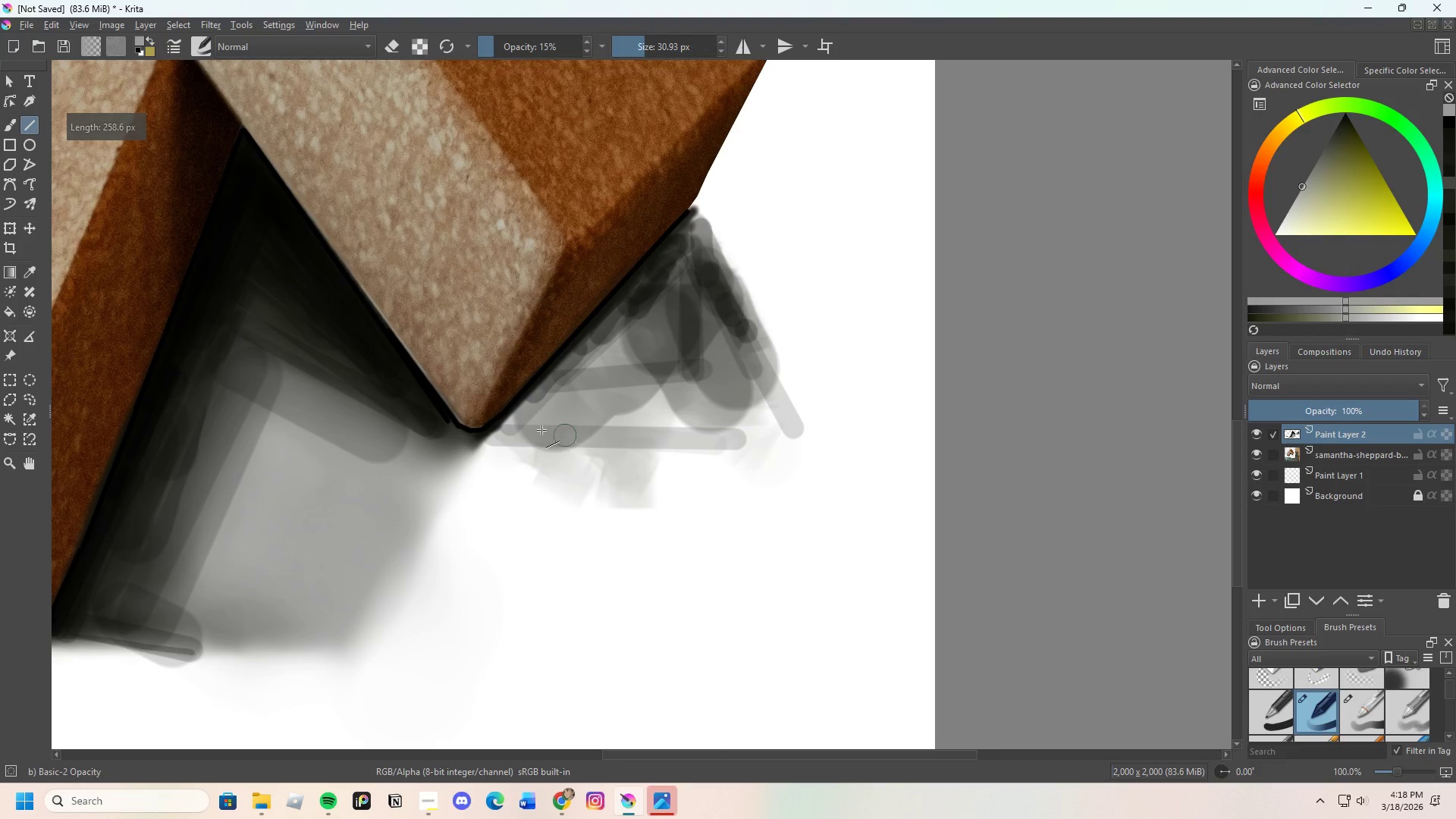 
left_click_drag(start_coordinate=[532, 433], to_coordinate=[679, 438])
 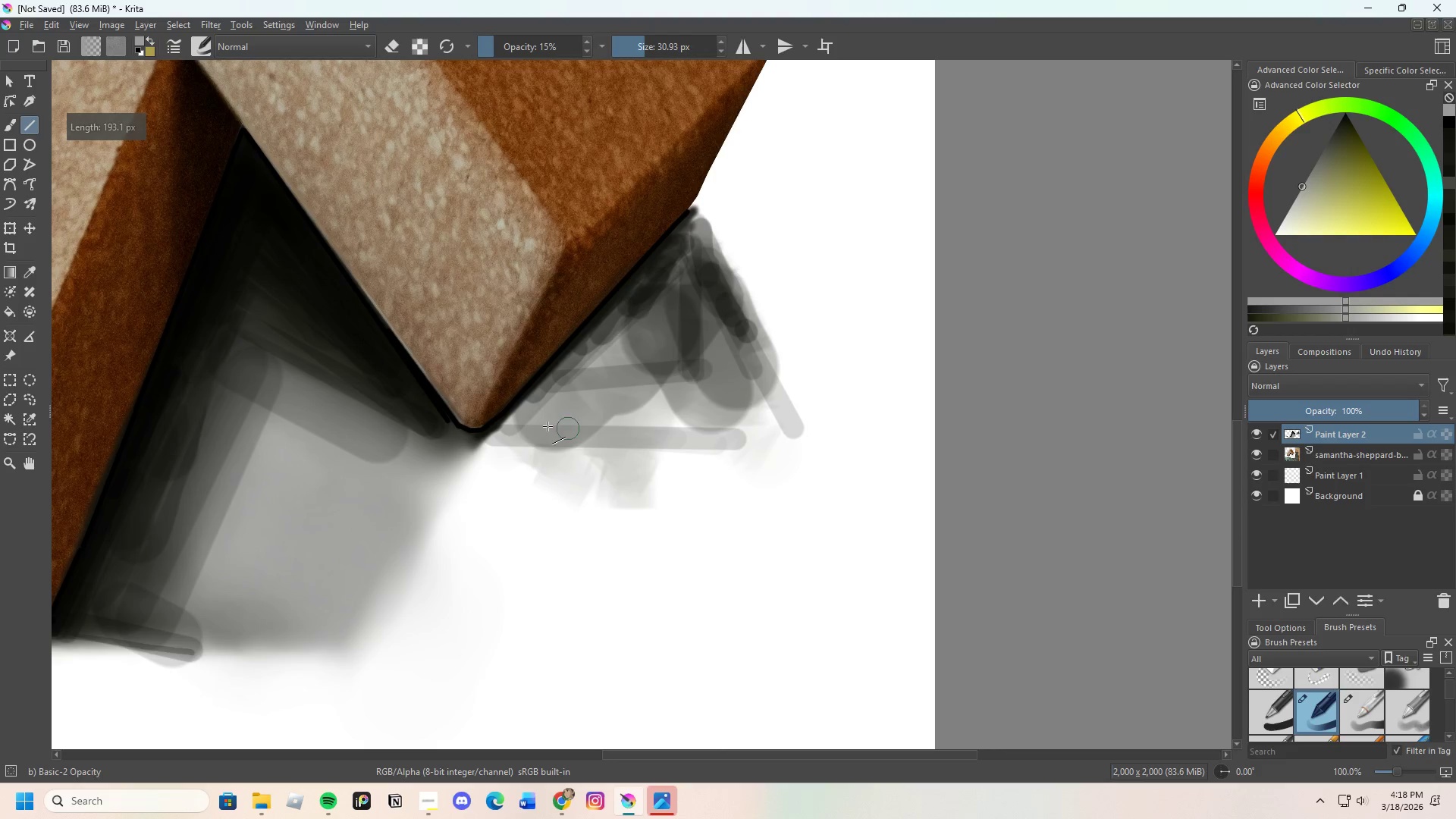 
left_click_drag(start_coordinate=[539, 424], to_coordinate=[719, 426])
 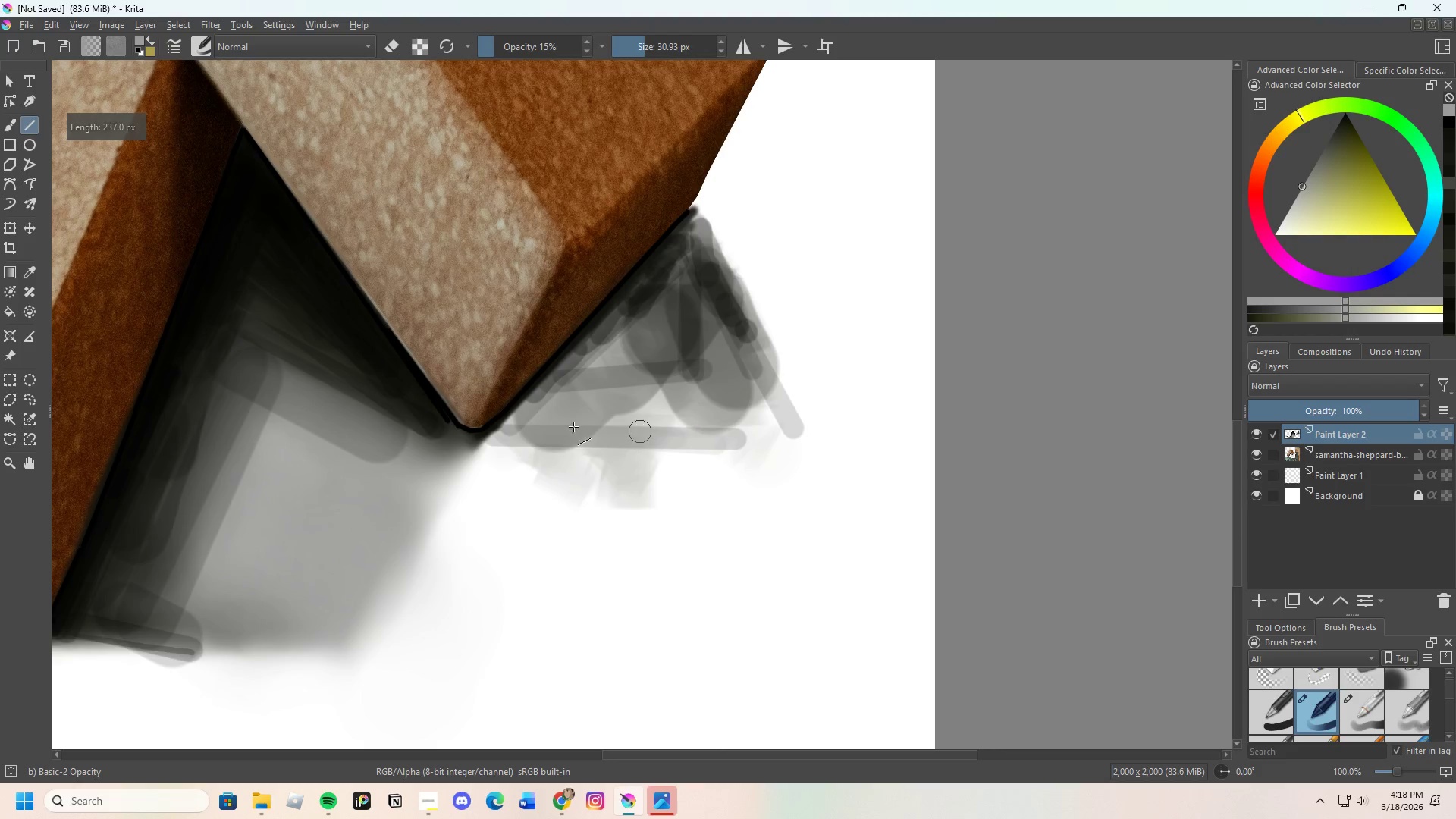 
left_click_drag(start_coordinate=[576, 425], to_coordinate=[758, 425])
 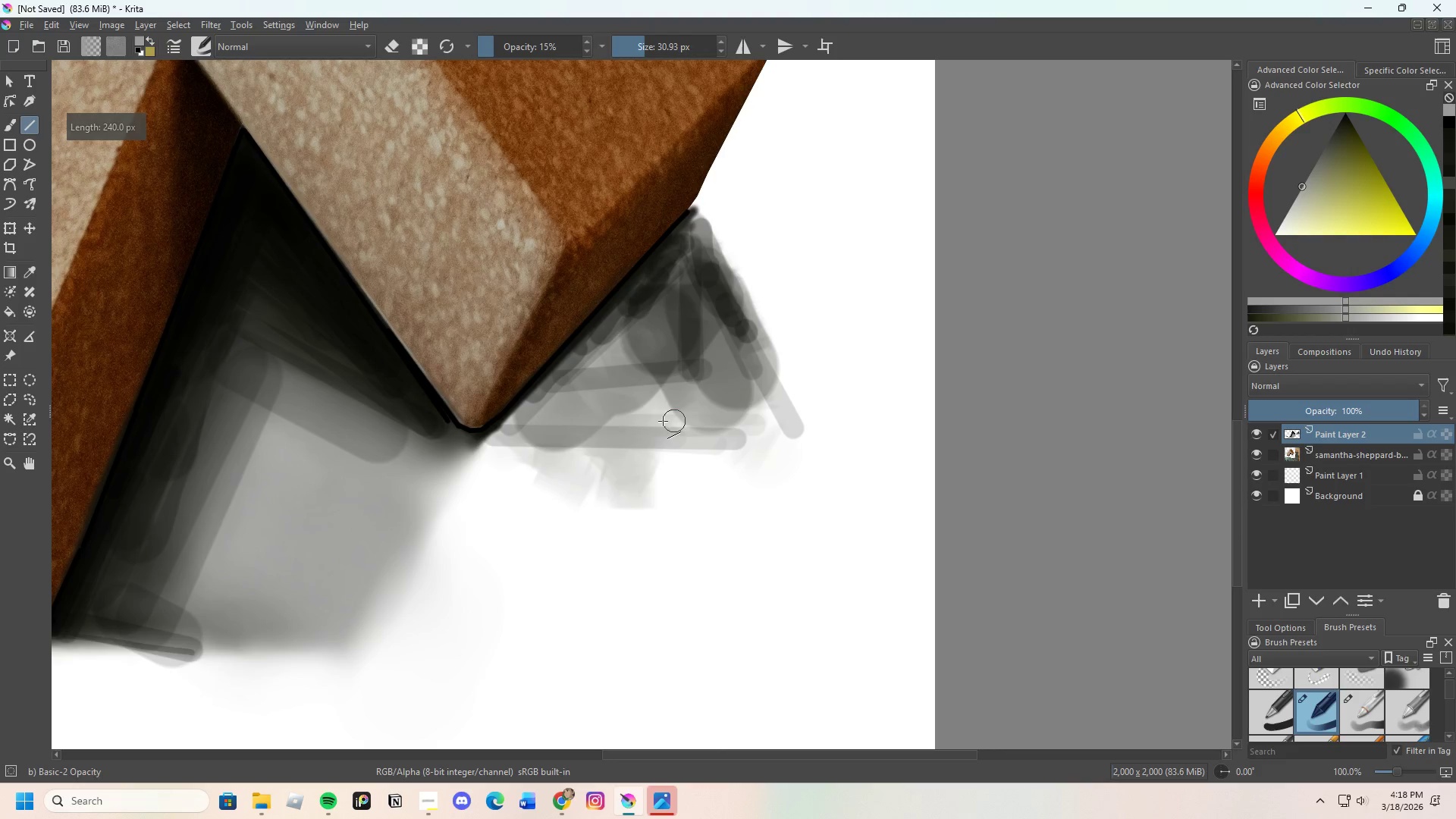 
left_click_drag(start_coordinate=[594, 406], to_coordinate=[711, 399])
 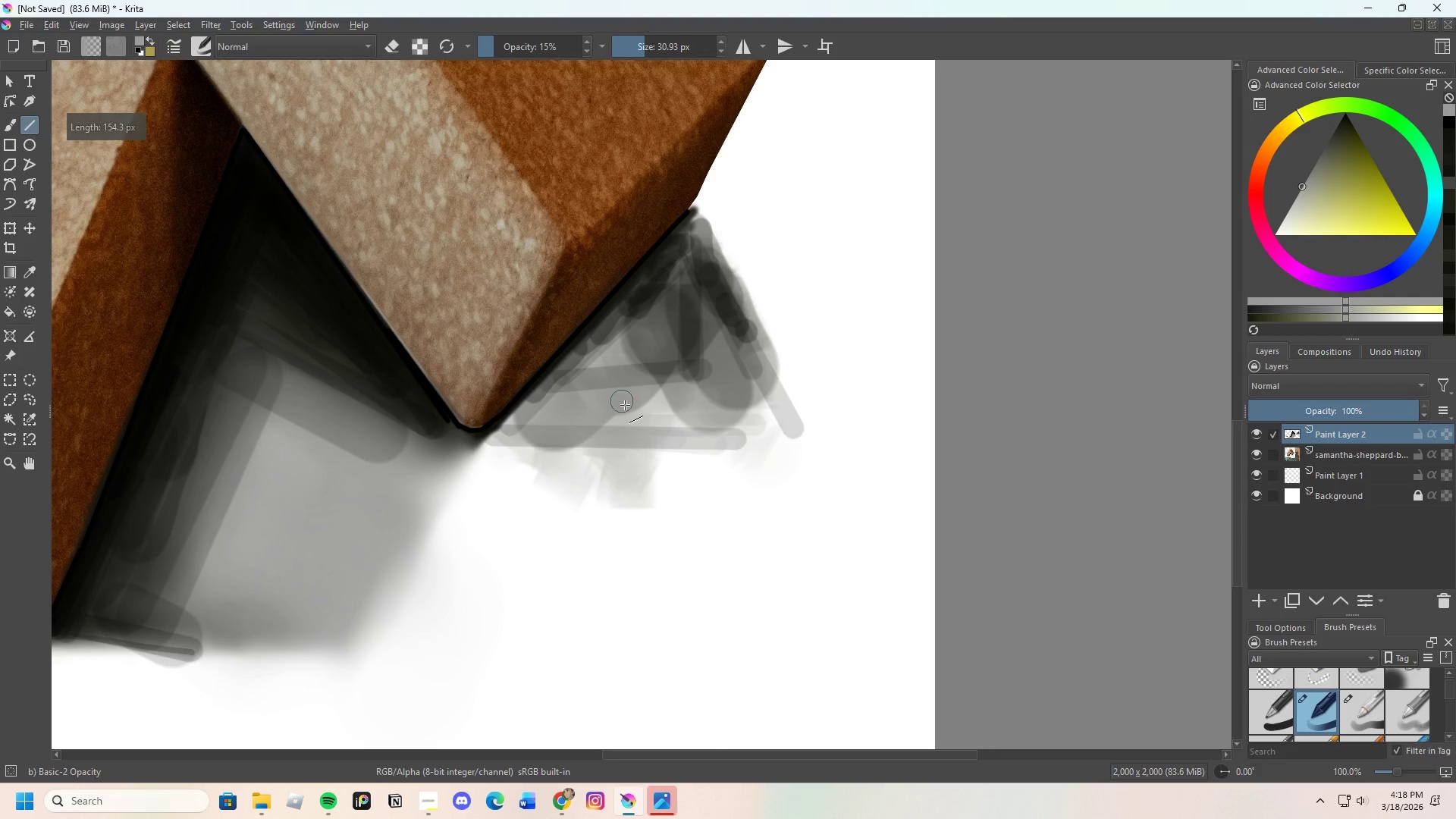 
left_click_drag(start_coordinate=[630, 406], to_coordinate=[761, 419])
 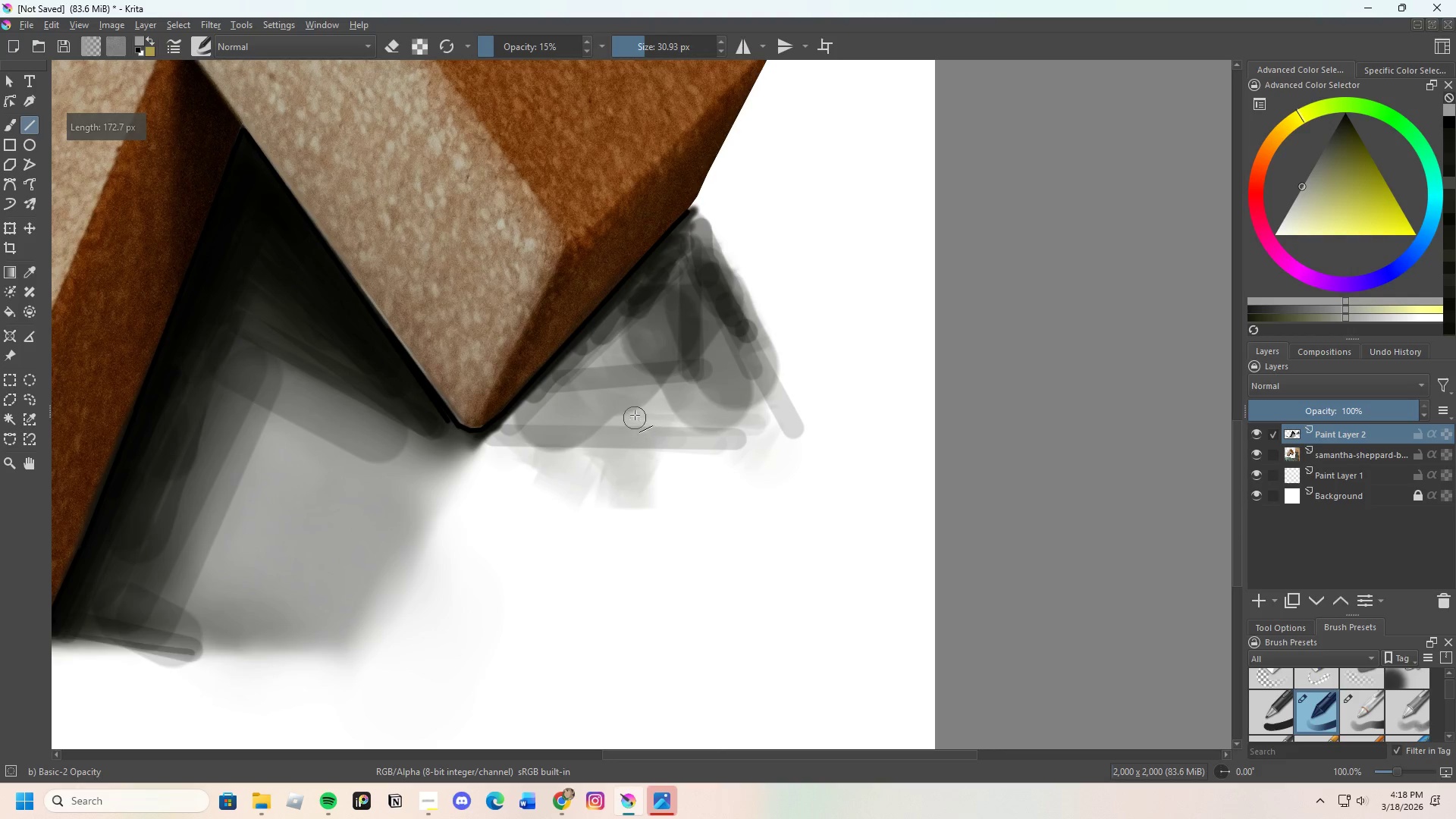 
key(Control+ControlLeft)
 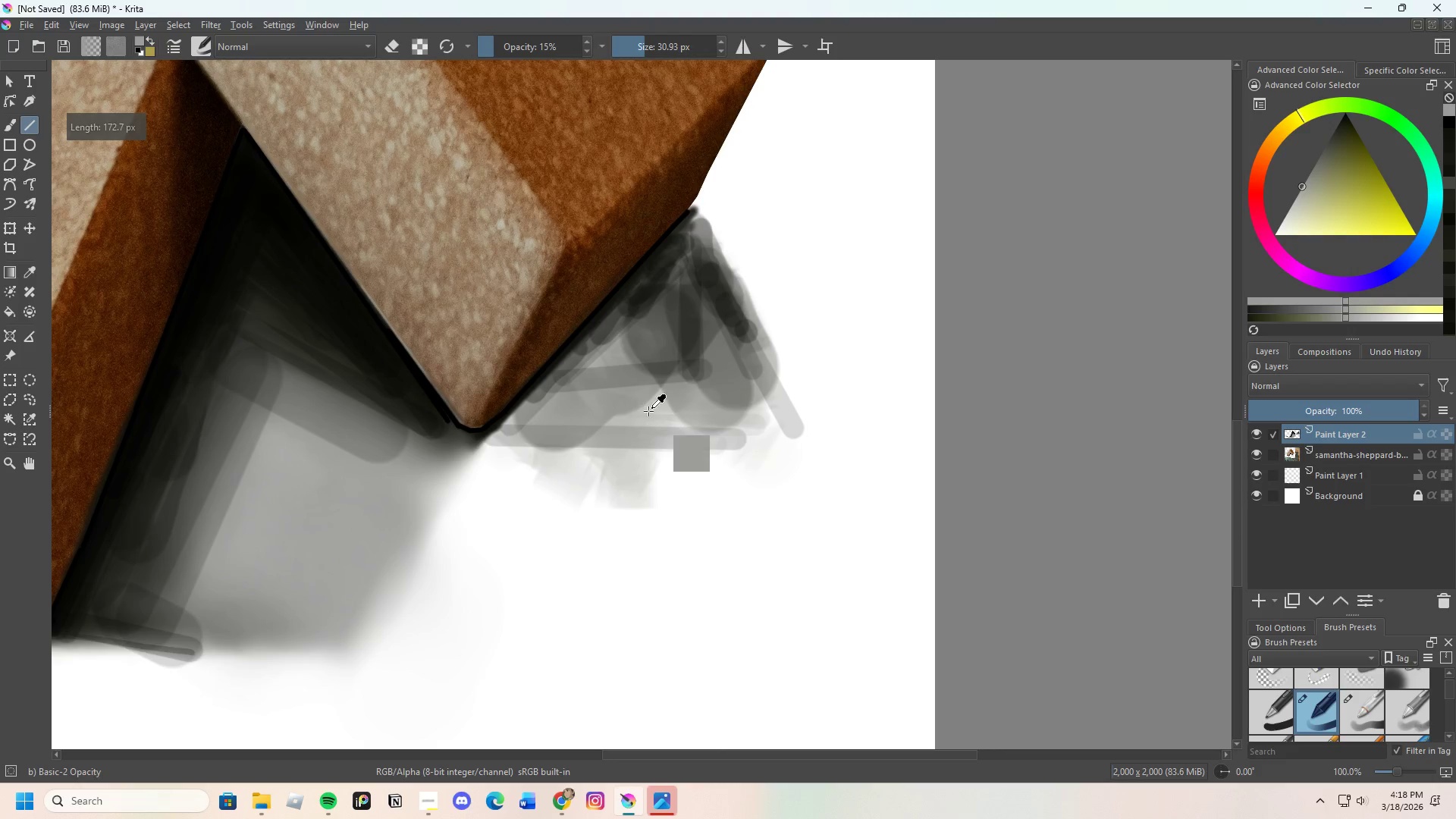 
left_click([651, 411])
 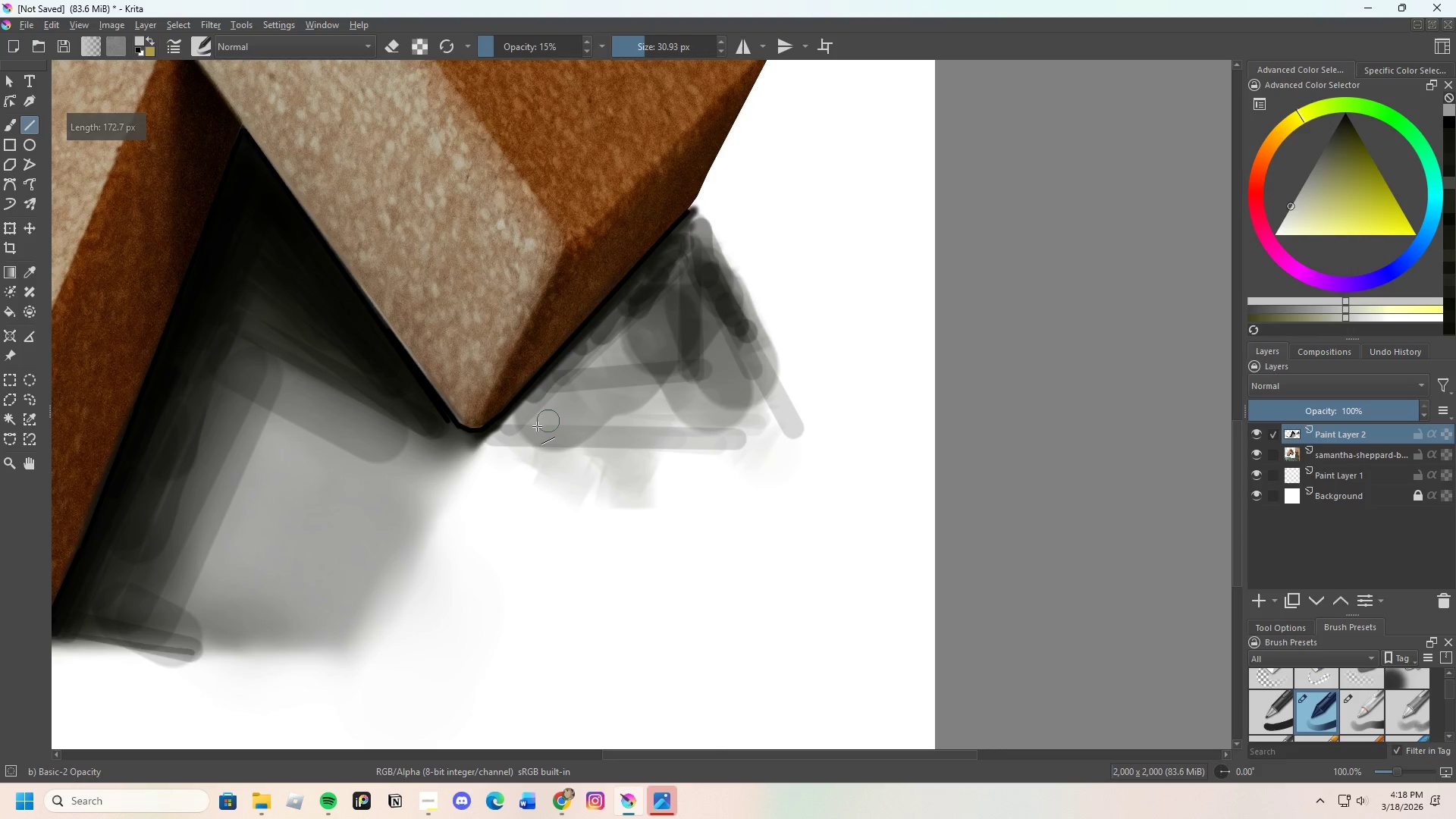 
left_click_drag(start_coordinate=[534, 431], to_coordinate=[717, 436])
 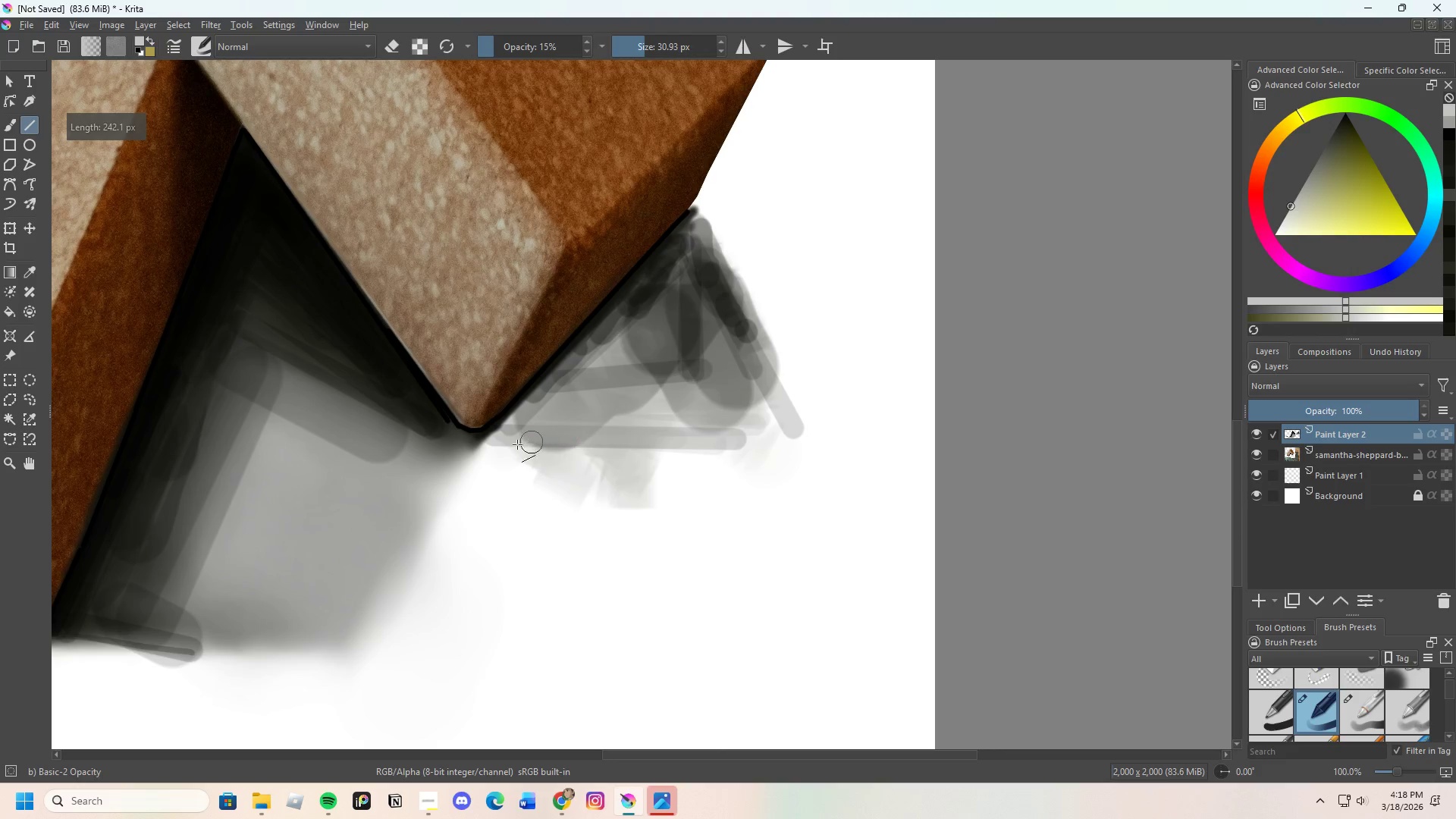 
left_click_drag(start_coordinate=[522, 444], to_coordinate=[720, 447])
 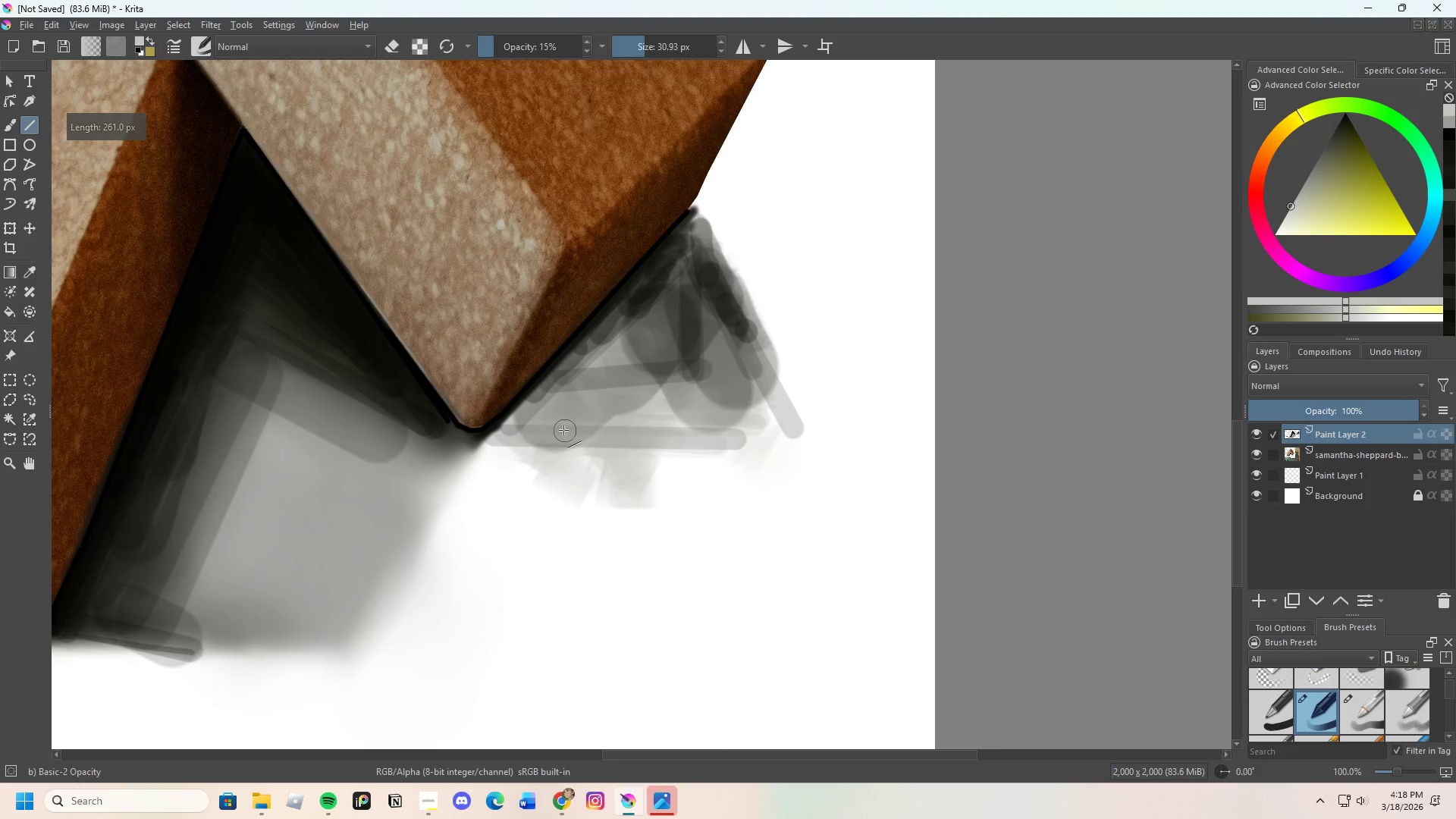 
left_click_drag(start_coordinate=[569, 428], to_coordinate=[689, 422])
 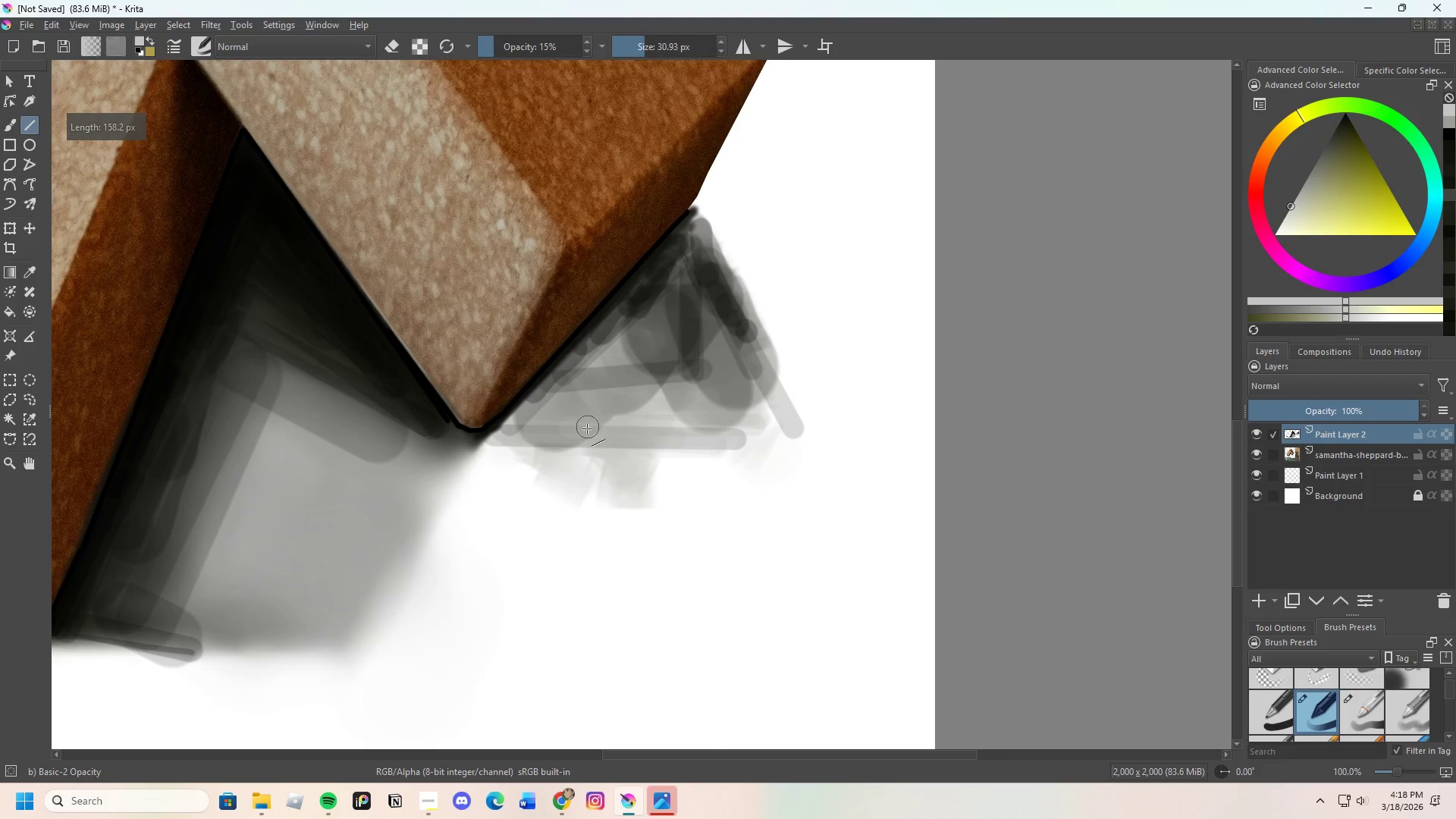 
left_click_drag(start_coordinate=[587, 428], to_coordinate=[714, 384])
 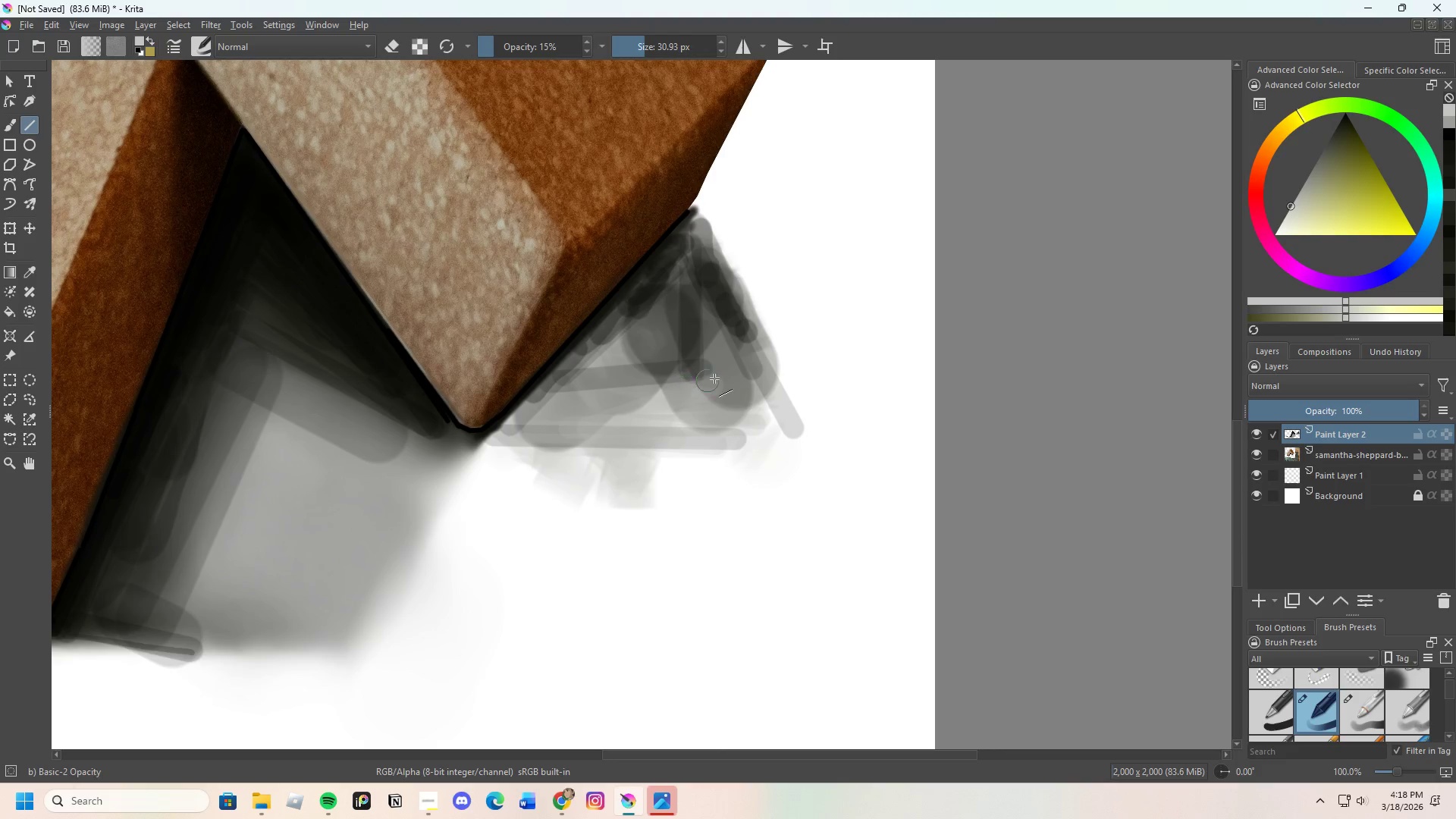 
hold_key(key=ControlLeft, duration=0.75)
 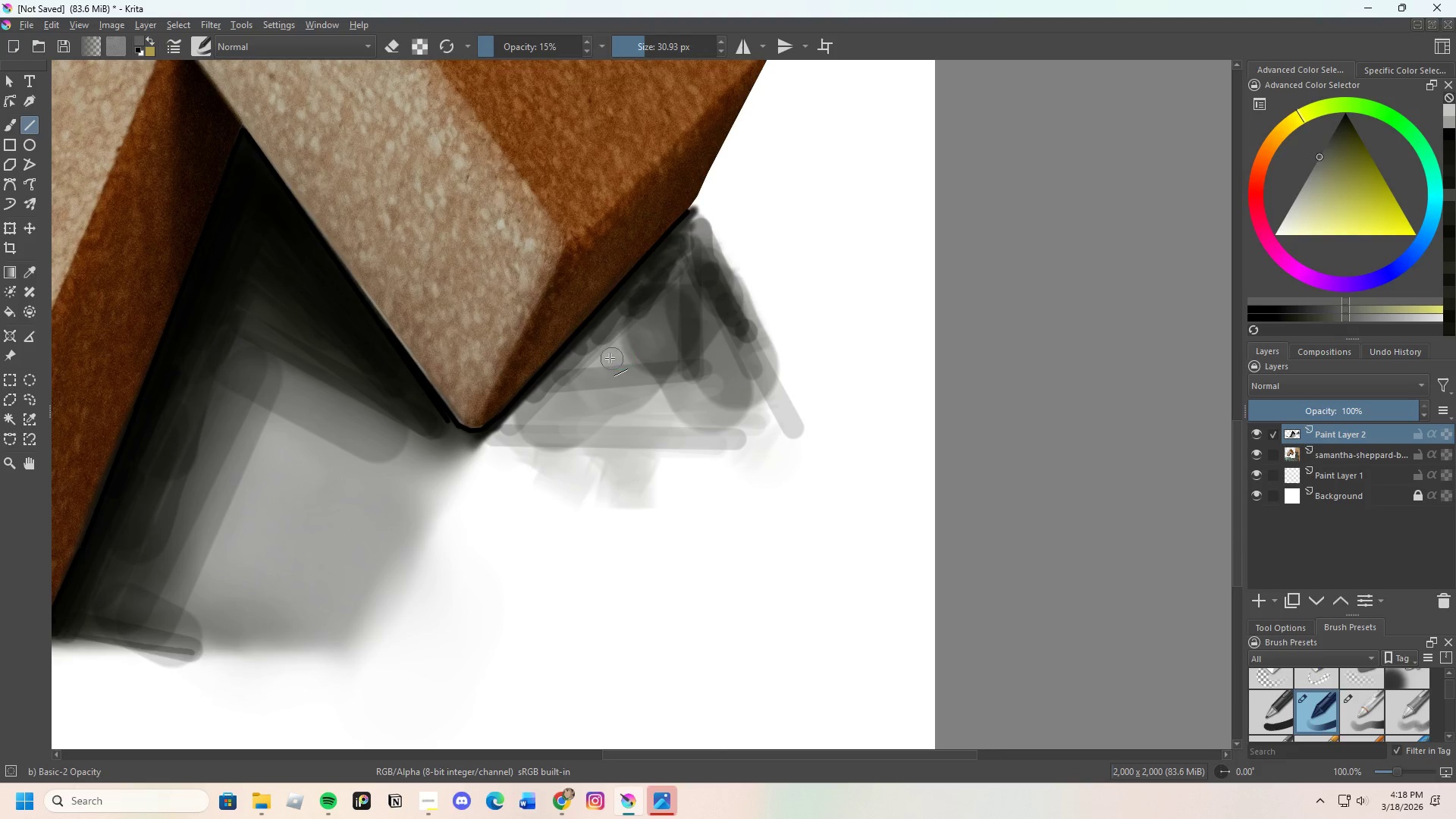 
left_click_drag(start_coordinate=[610, 358], to_coordinate=[795, 406])
 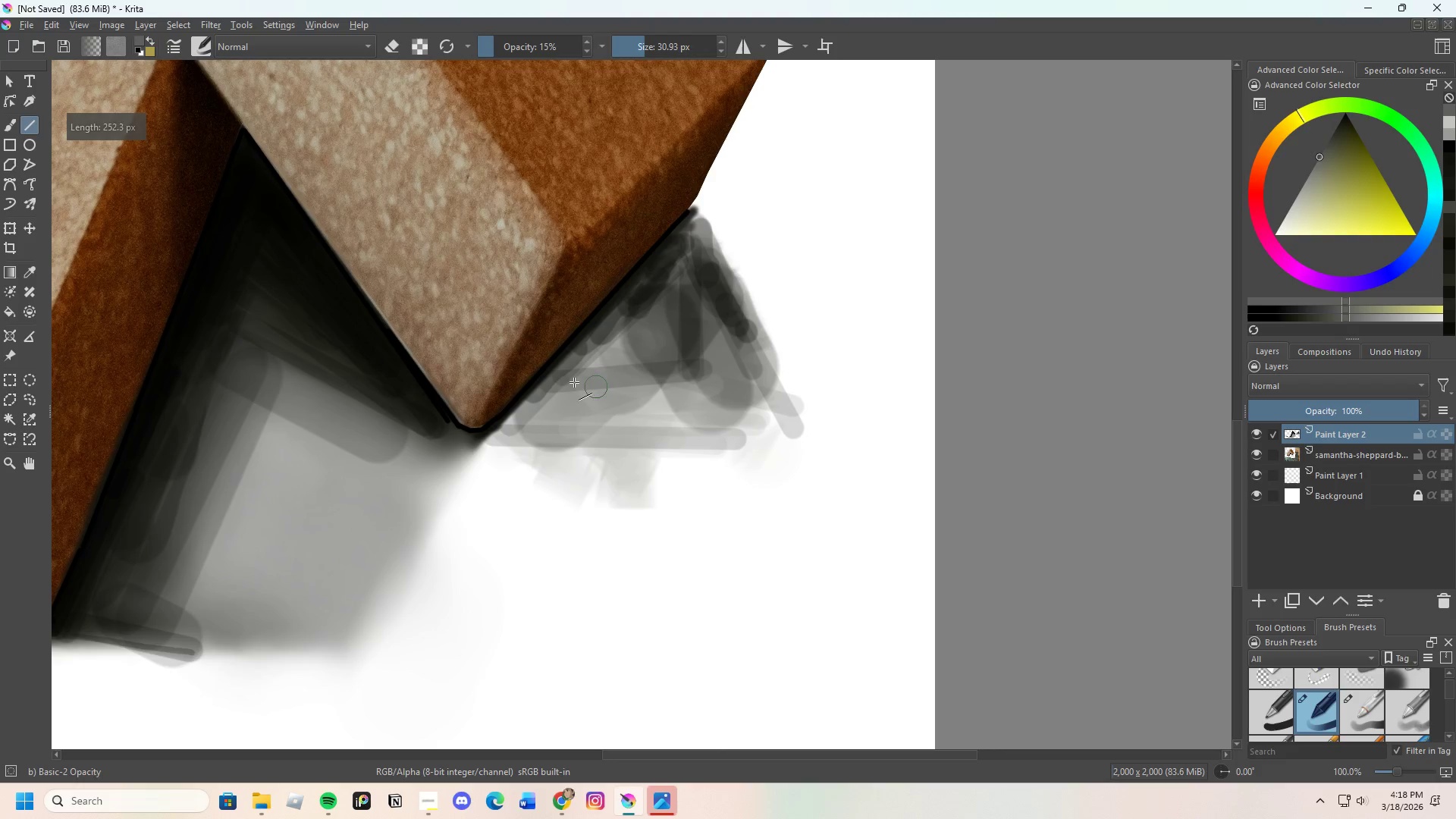 
left_click_drag(start_coordinate=[569, 381], to_coordinate=[765, 393])
 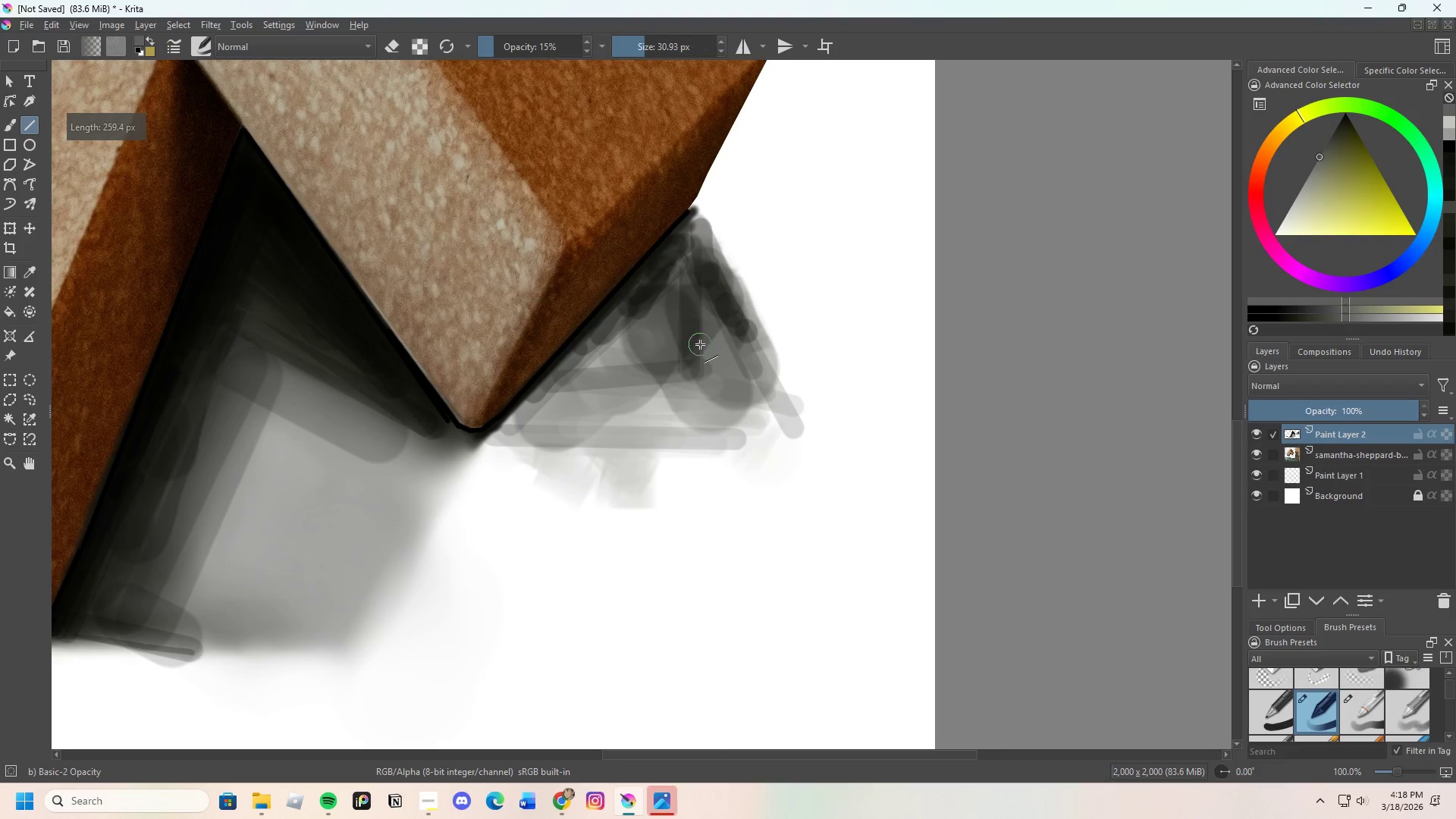 
hold_key(key=ControlLeft, duration=0.58)
left_click([700, 344])
 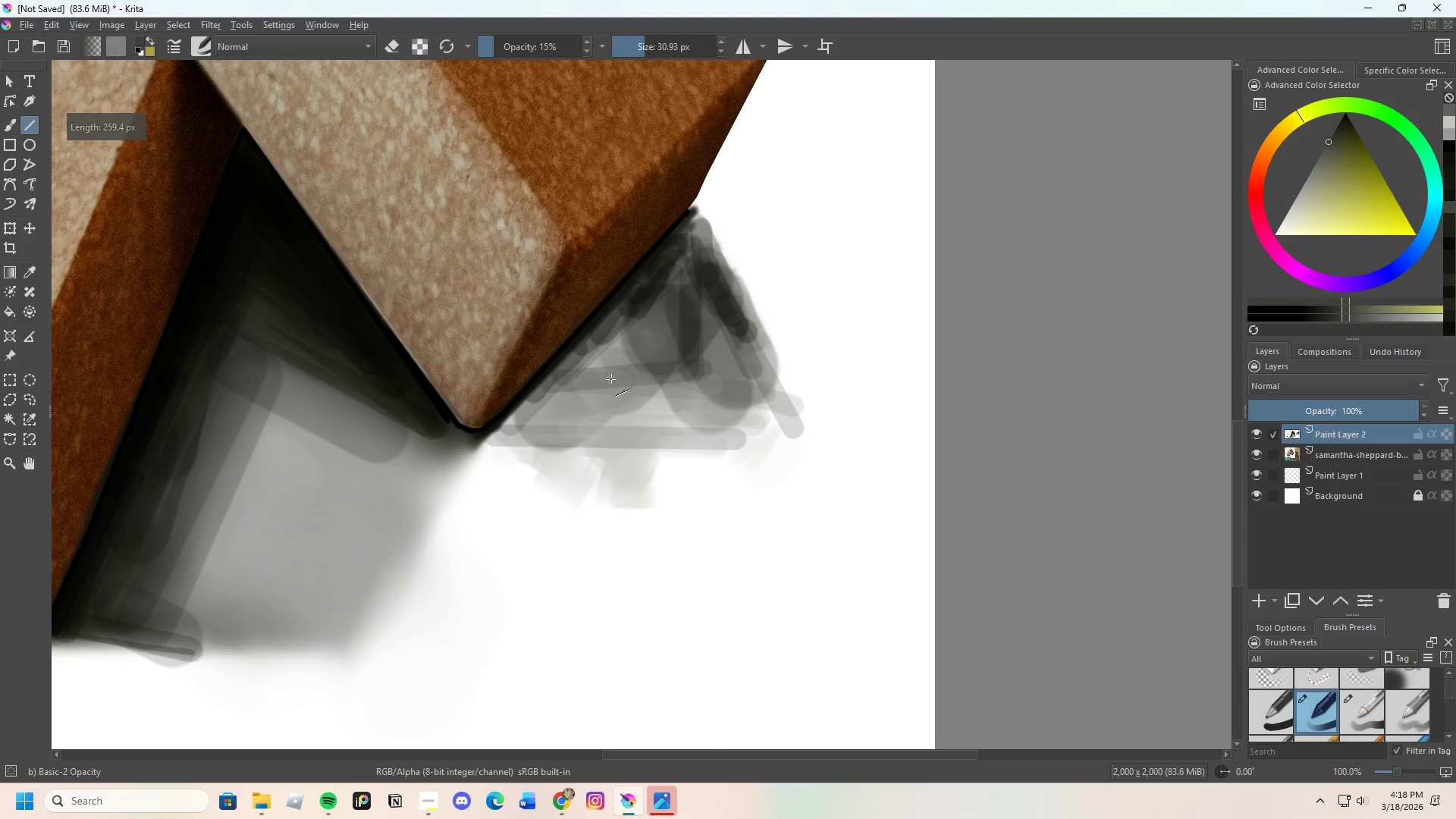 
left_click_drag(start_coordinate=[594, 365], to_coordinate=[802, 415])
 